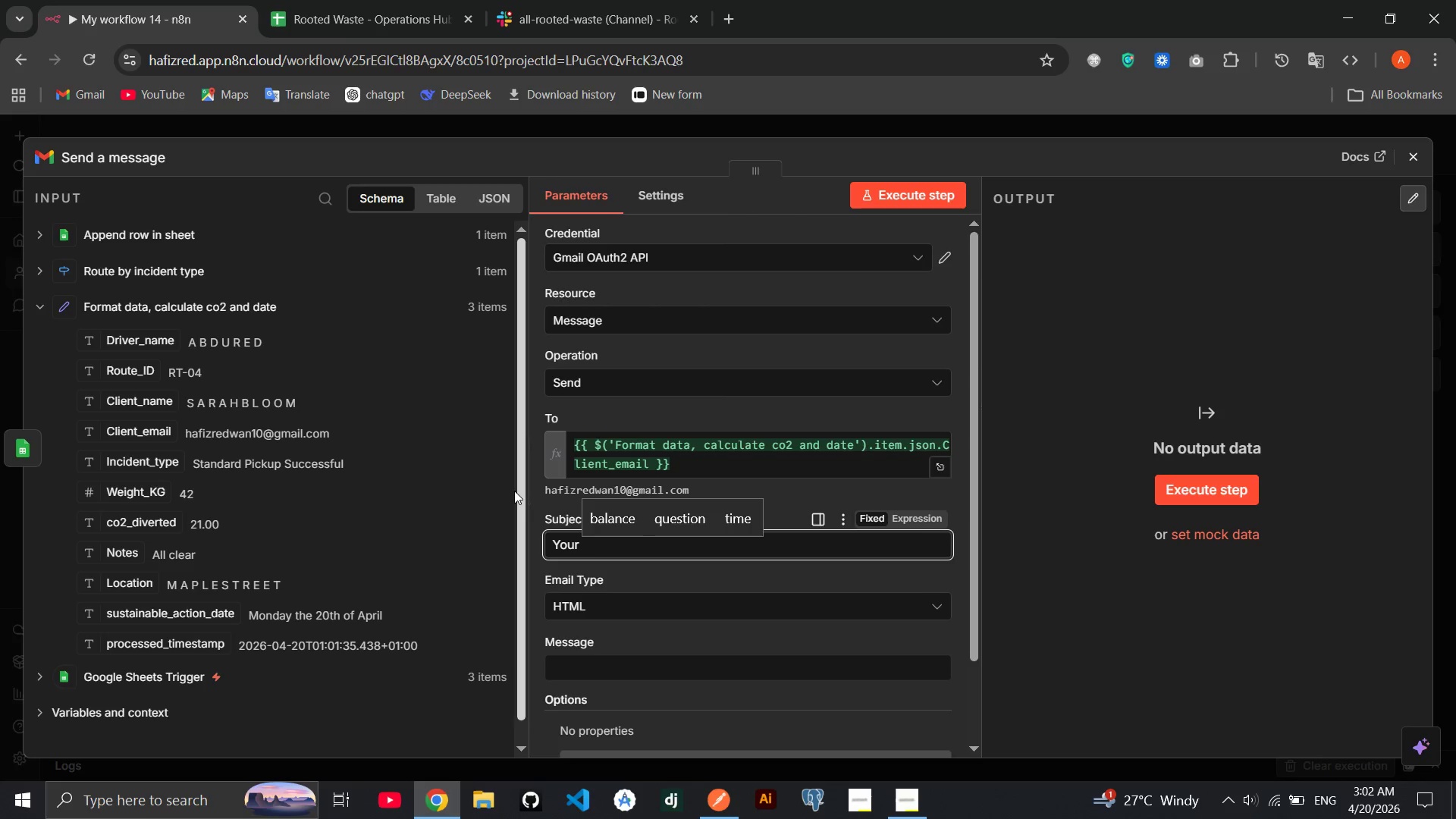 
type(Composting Picup )
key(Backspace)
key(Backspace)
key(Backspace)
type(kup Wa)
 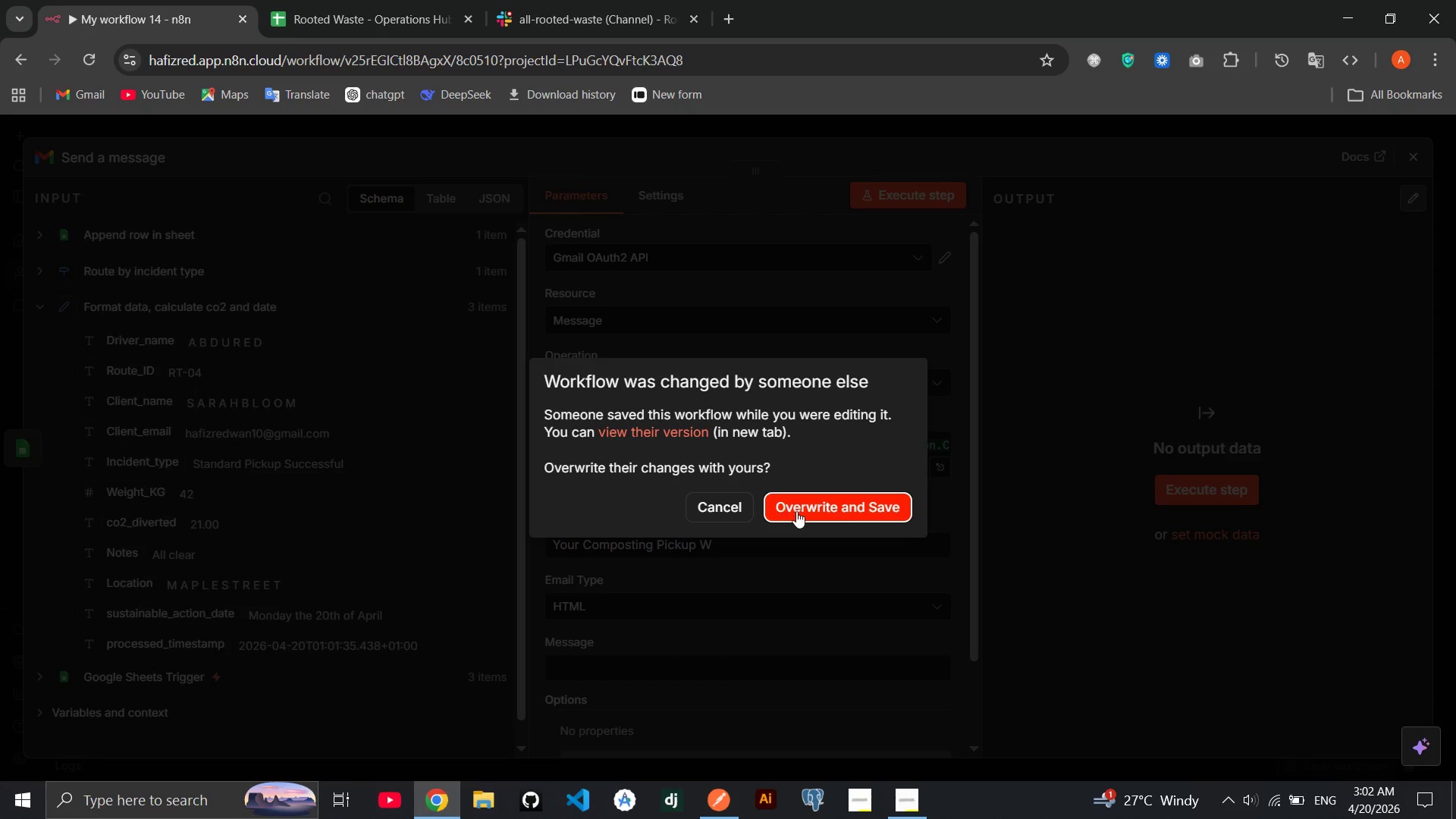 
left_click([800, 513])
 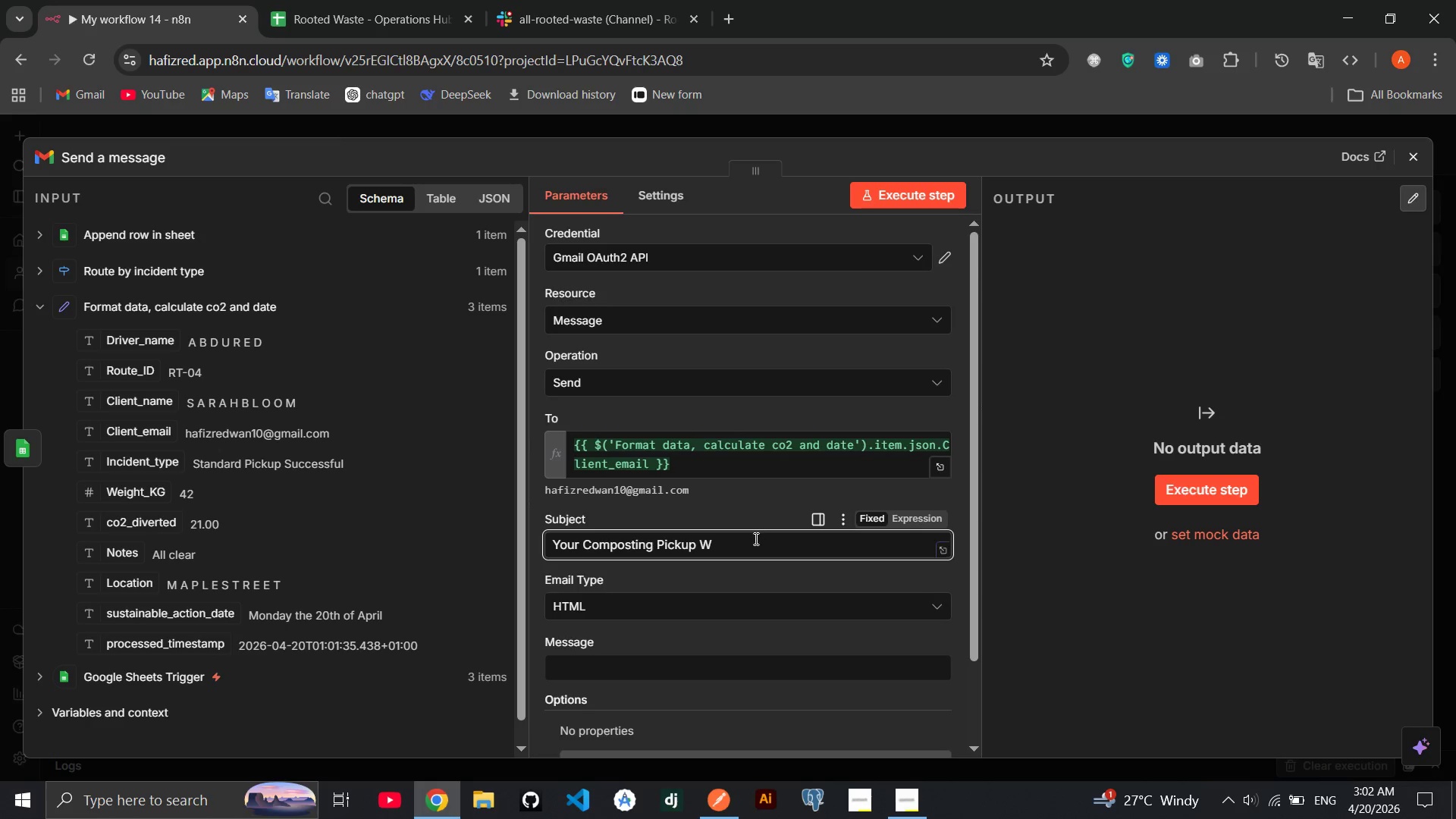 
left_click([755, 538])
 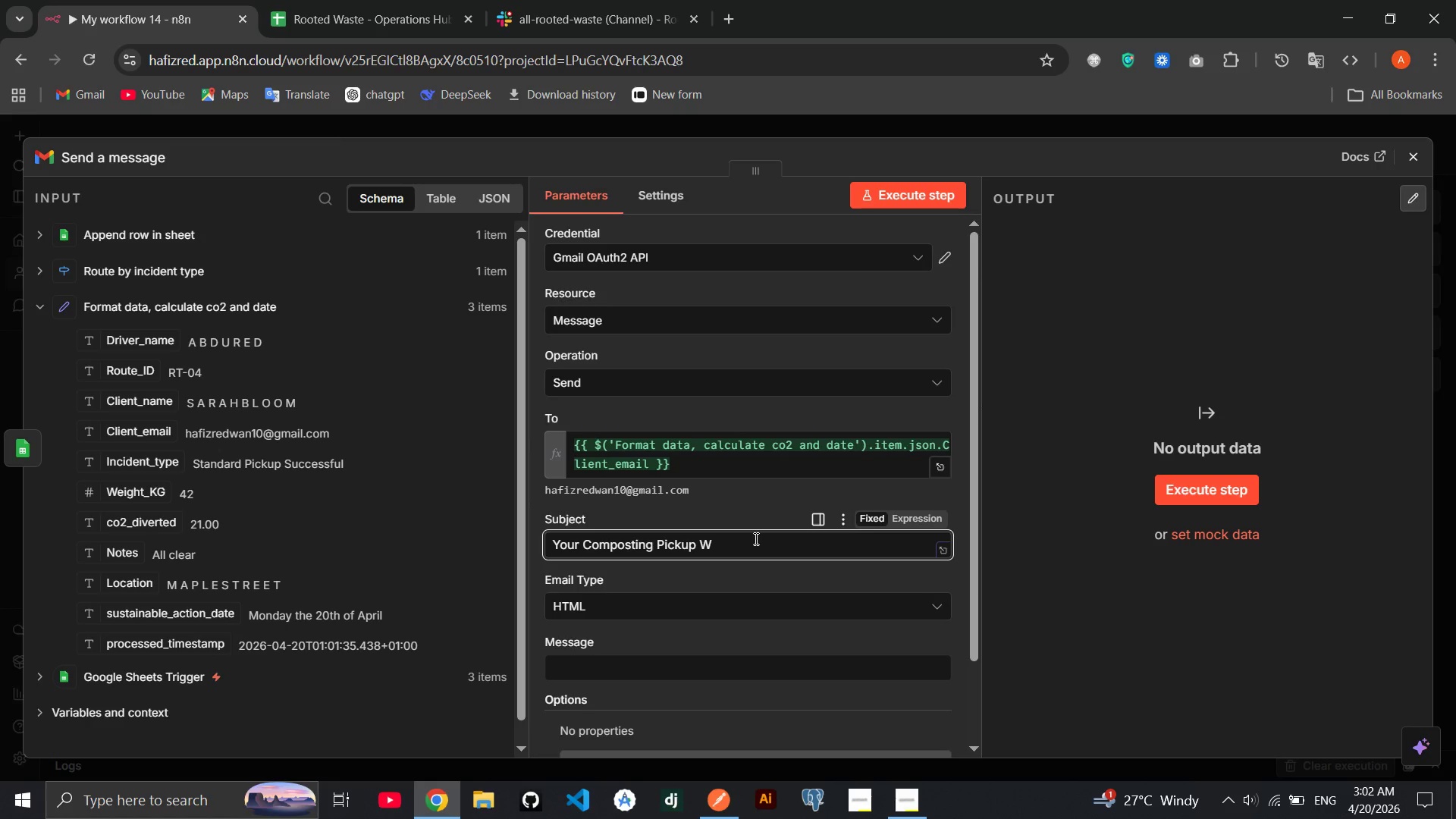 
type(as Successful - Rooted Waste)
 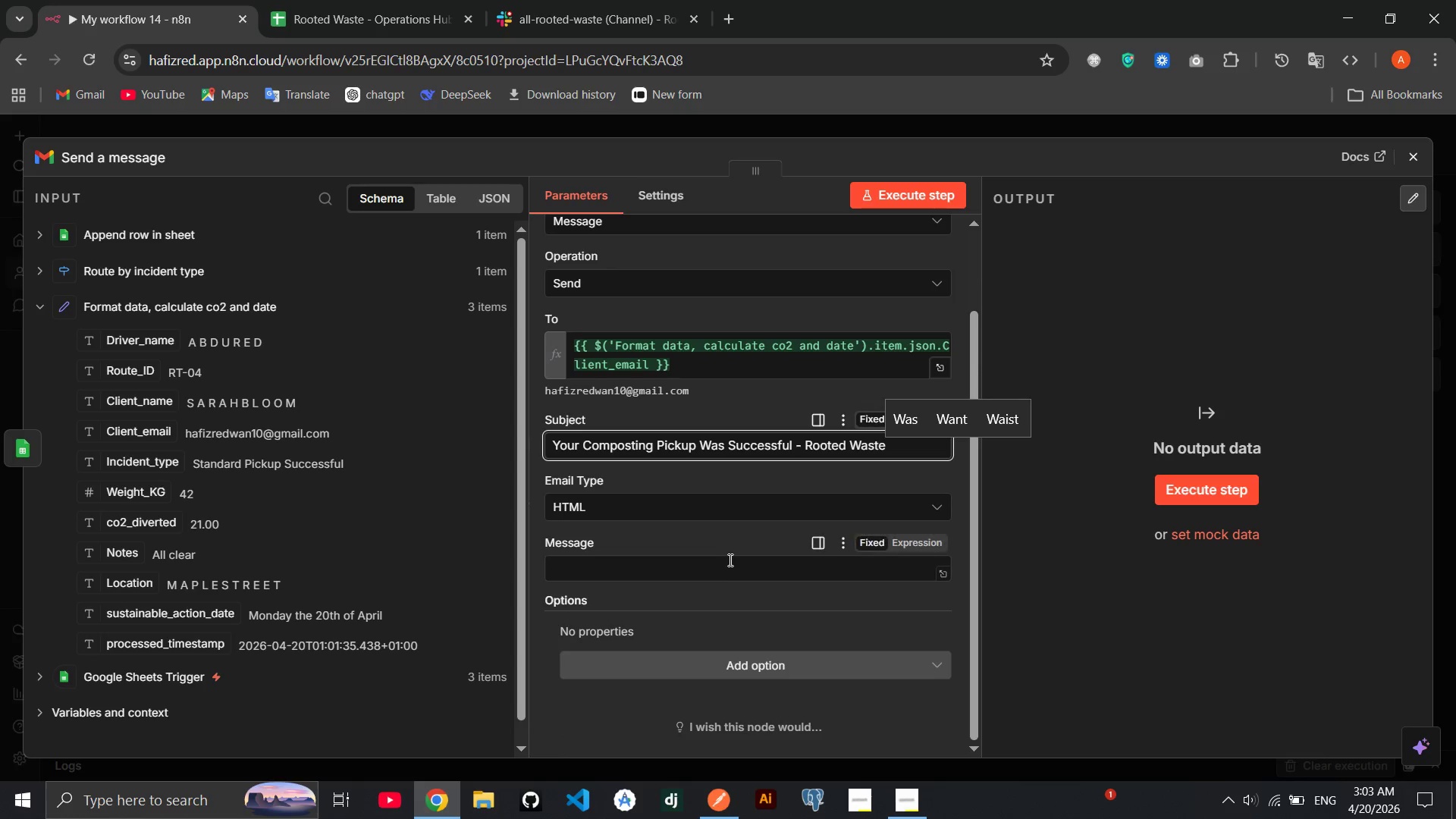 
left_click([937, 544])
 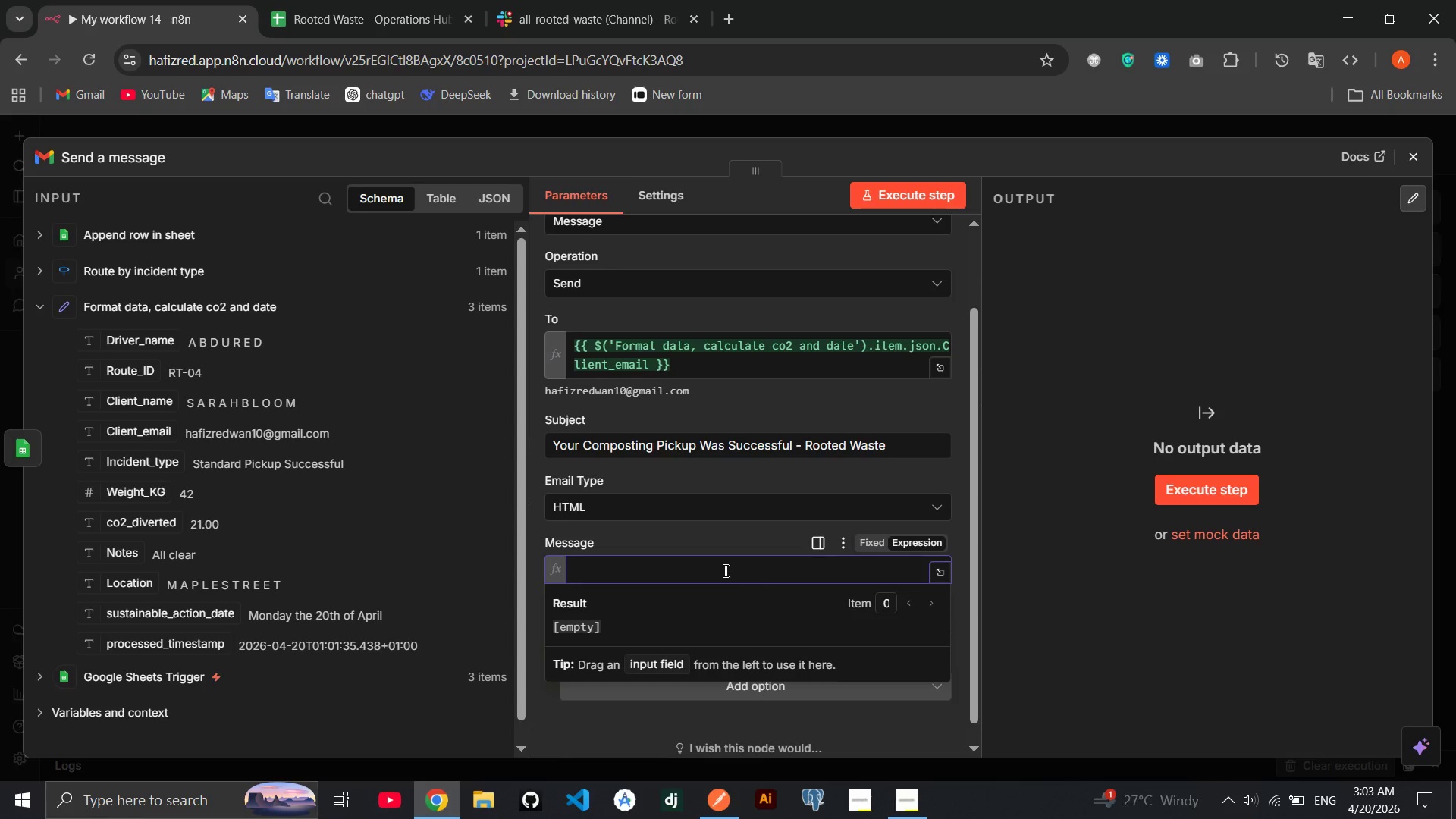 
left_click([724, 570])
 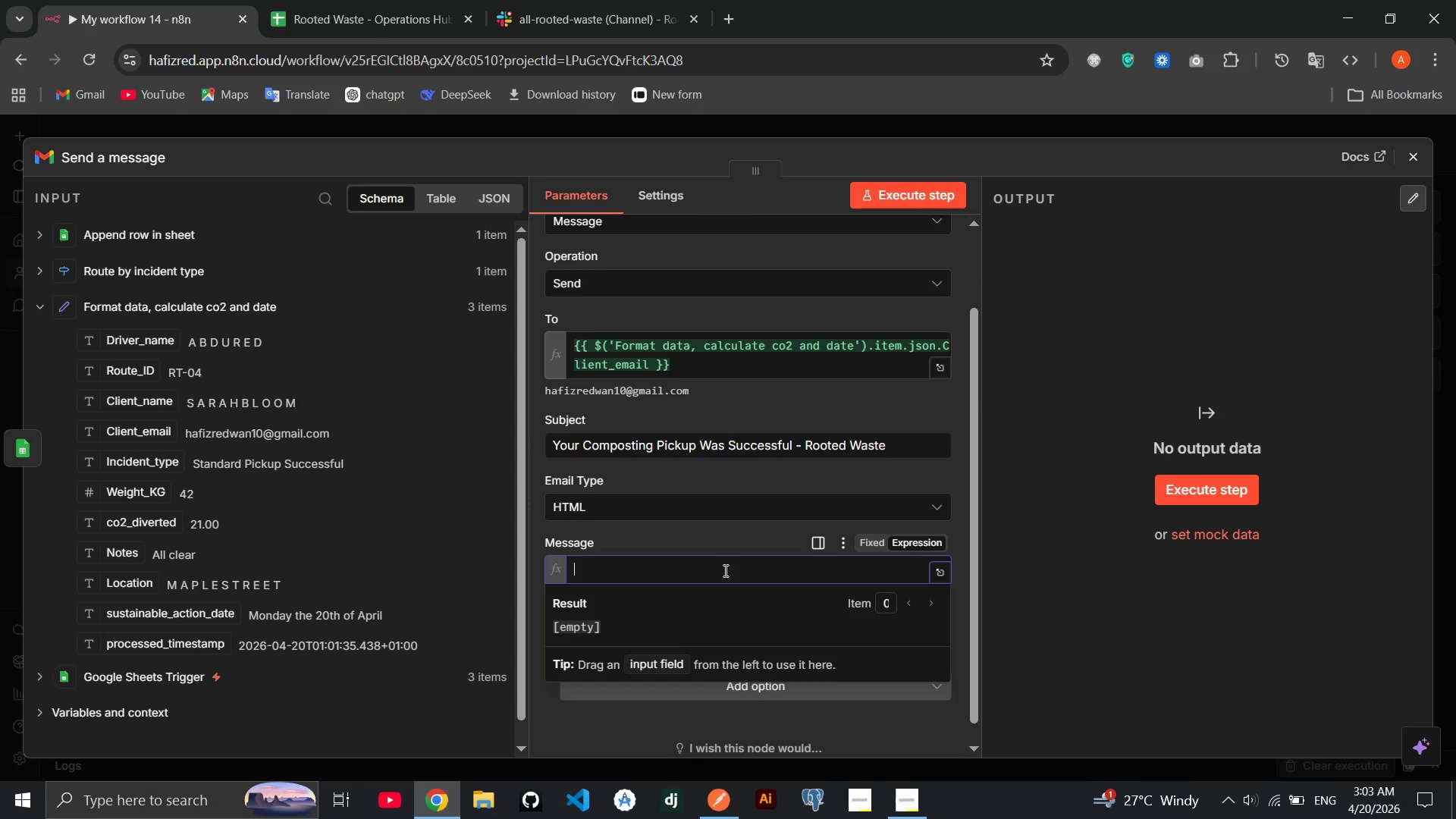 
wait(24.55)
 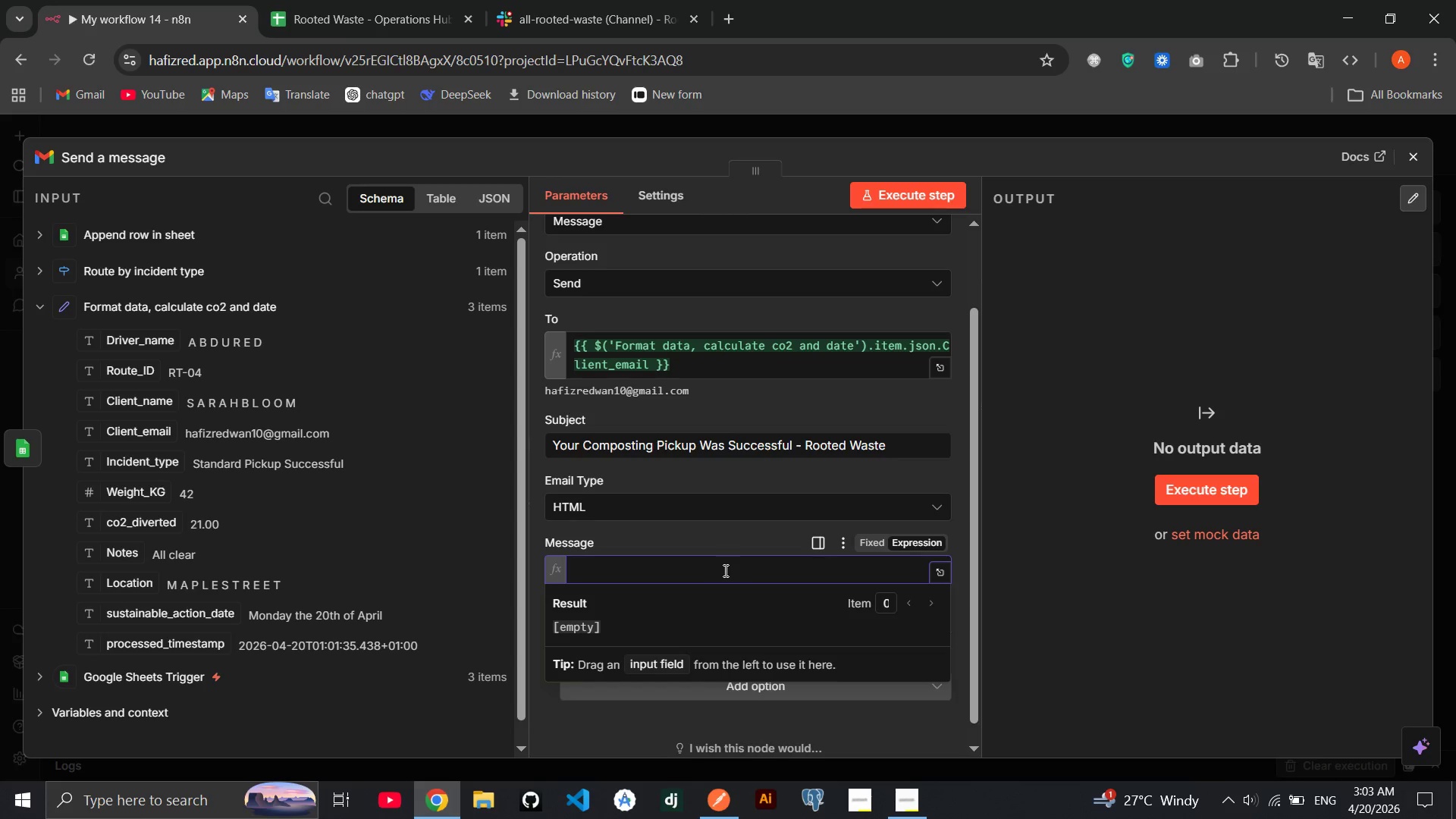 
key(Shift+Comma)
 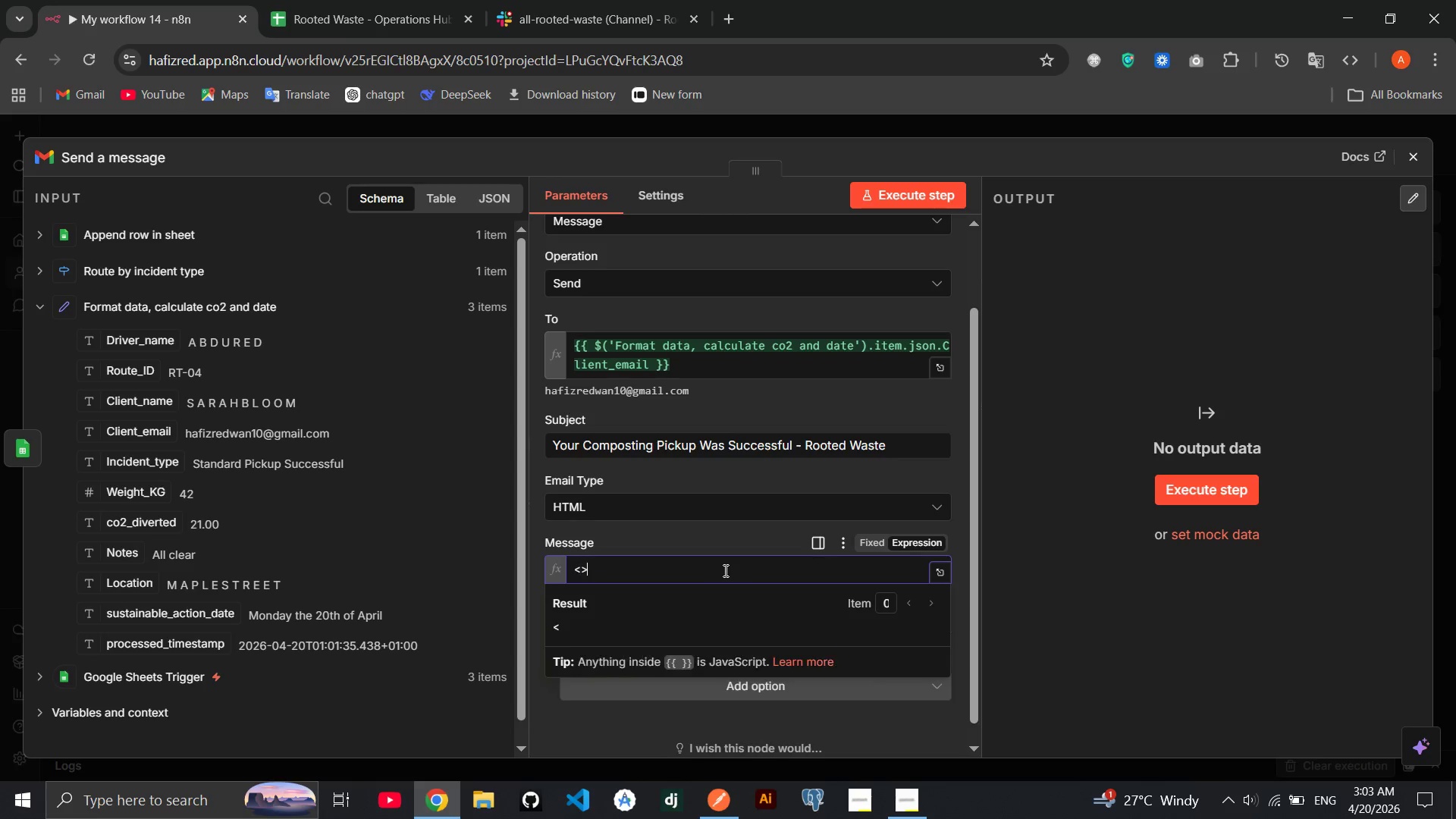 
key(Shift+Period)
 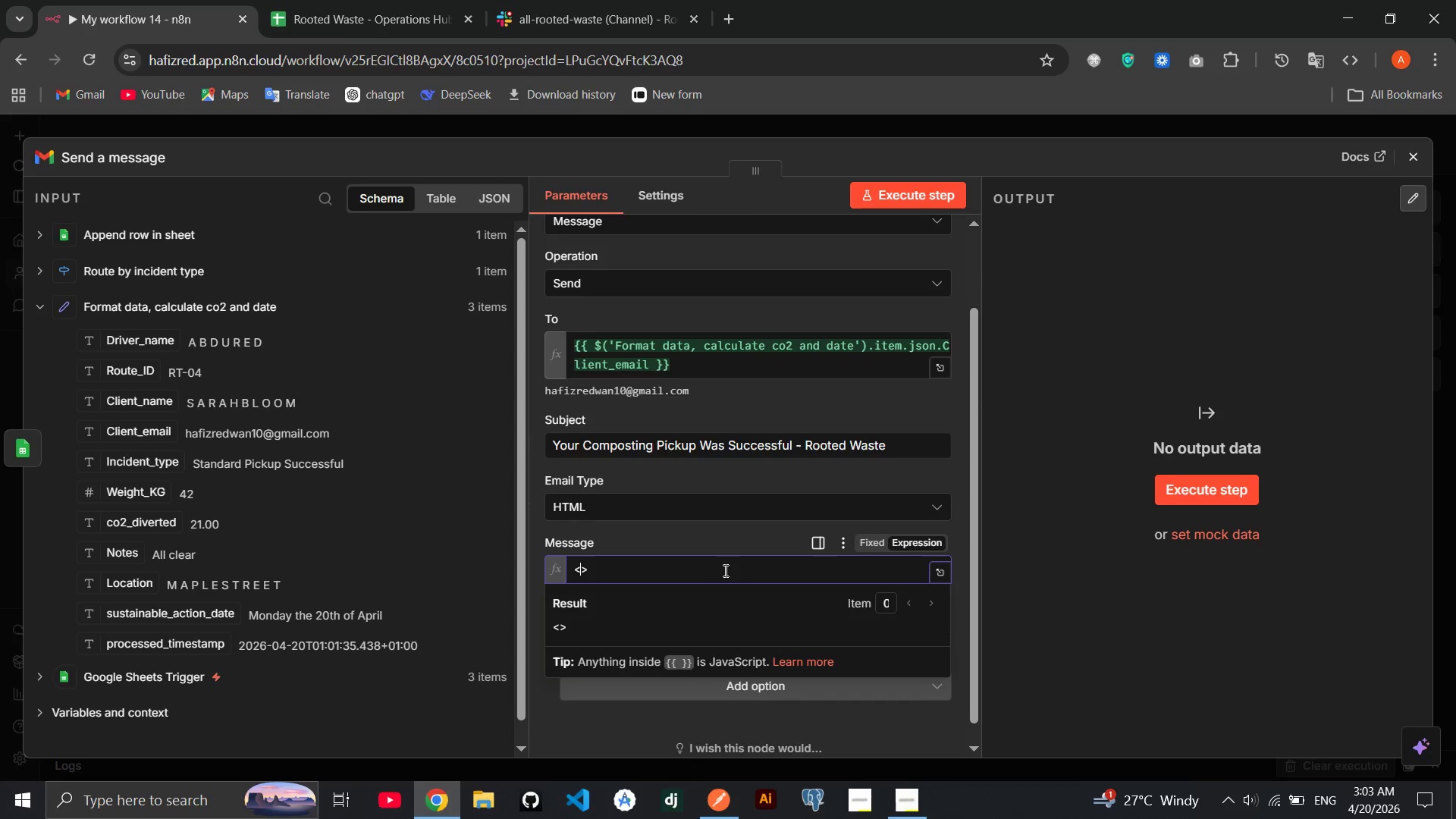 
key(ArrowLeft)
 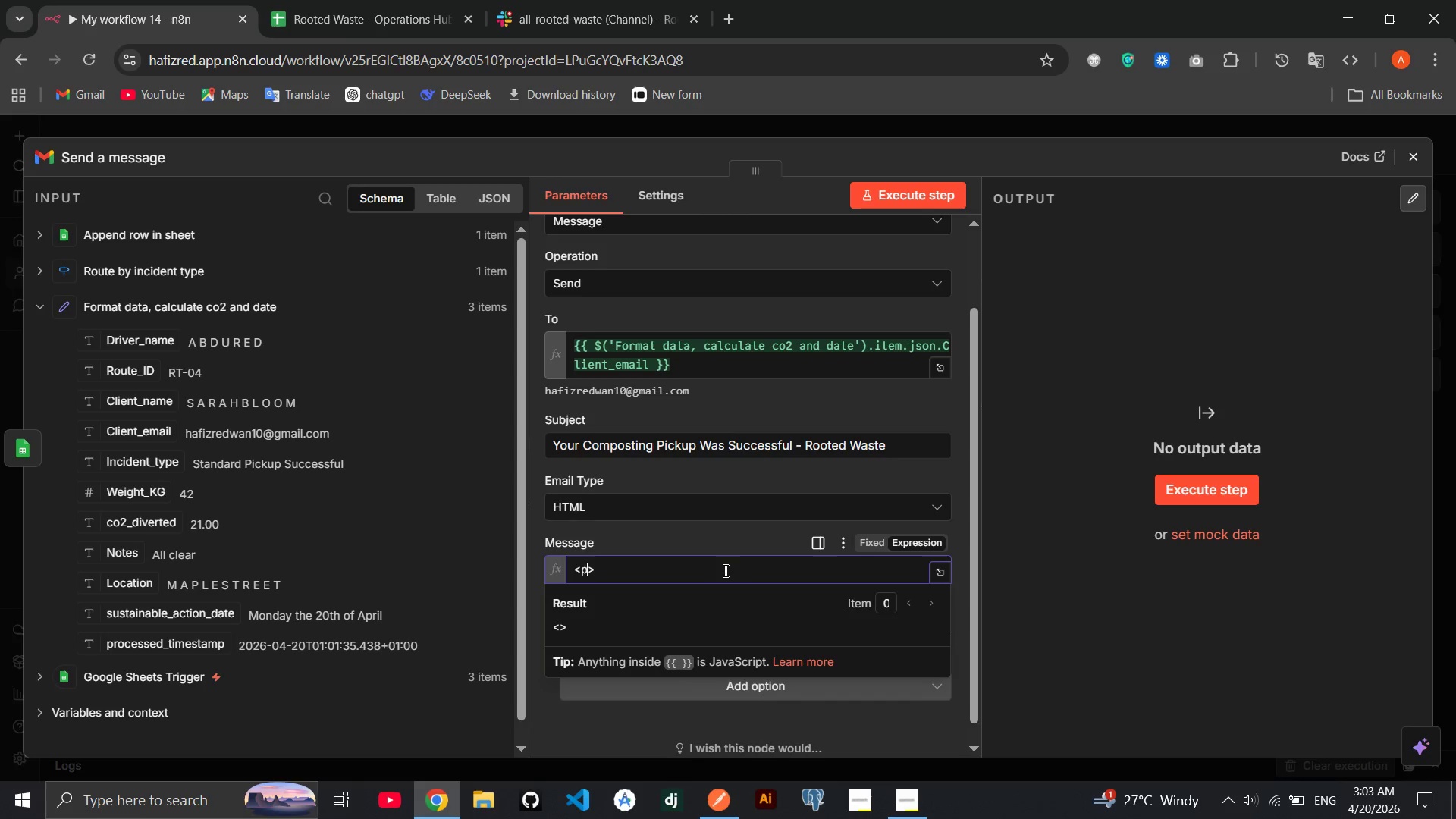 
key(P)
 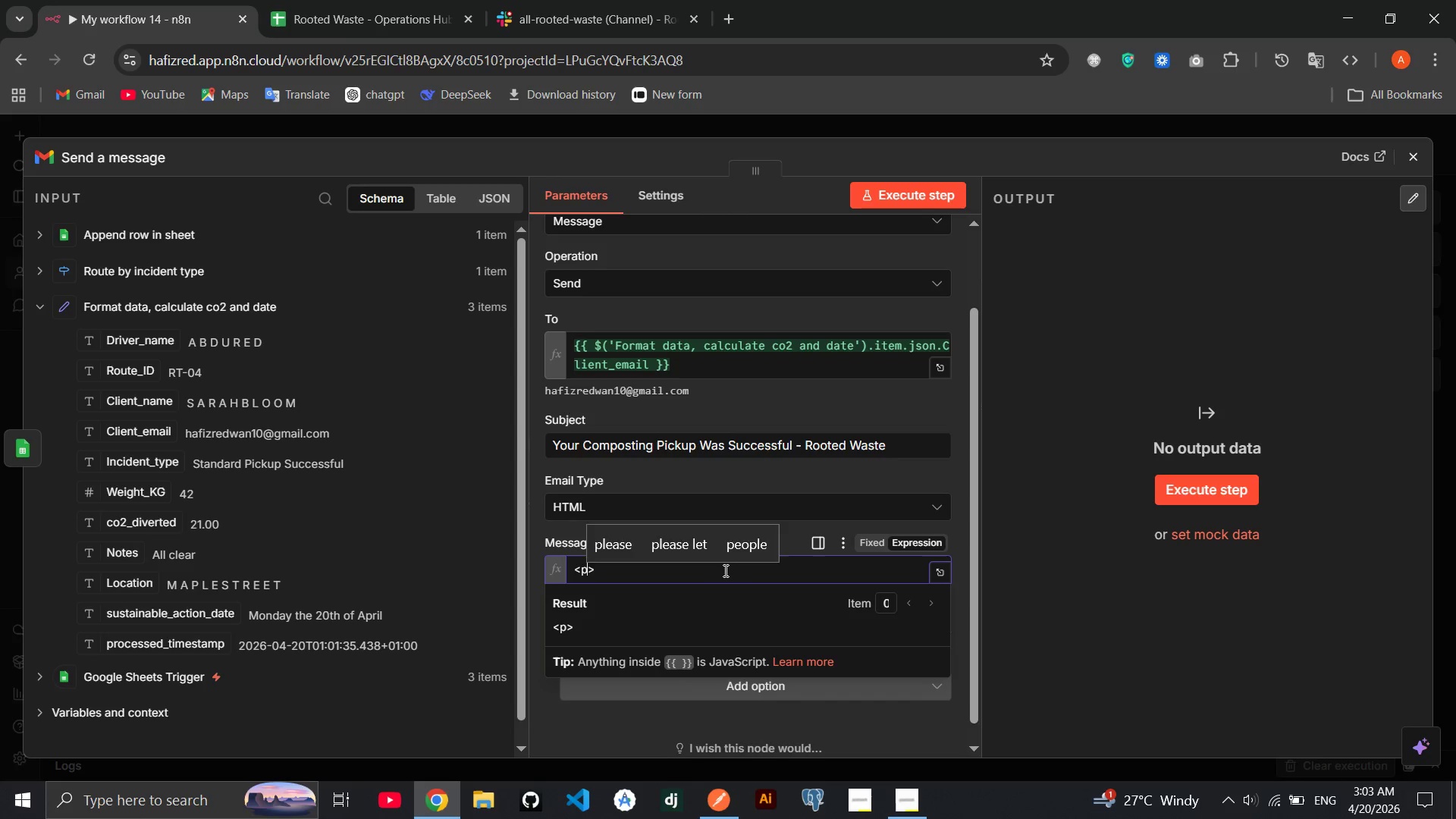 
key(ArrowRight)
 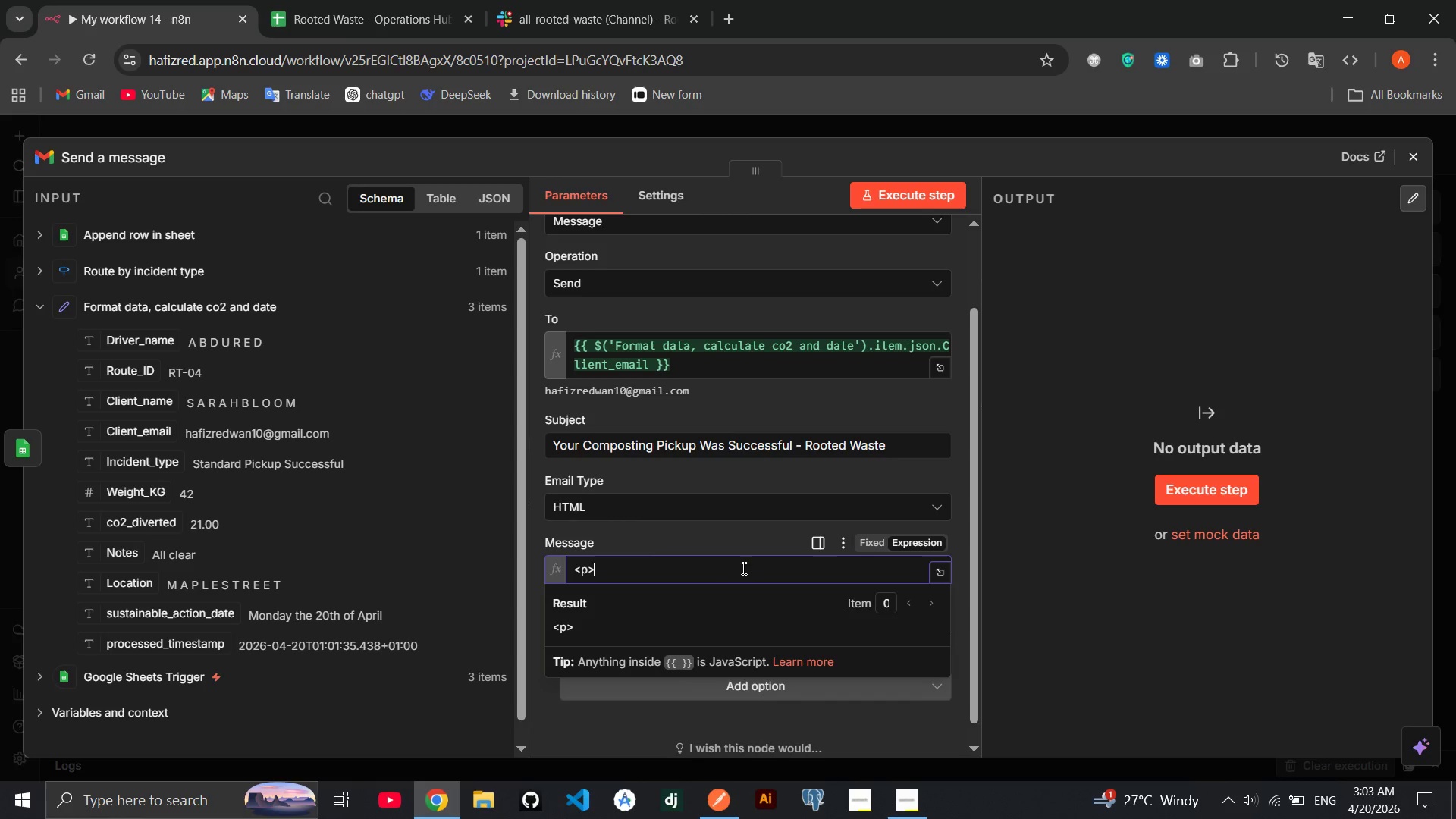 
key(Shift+Comma)
 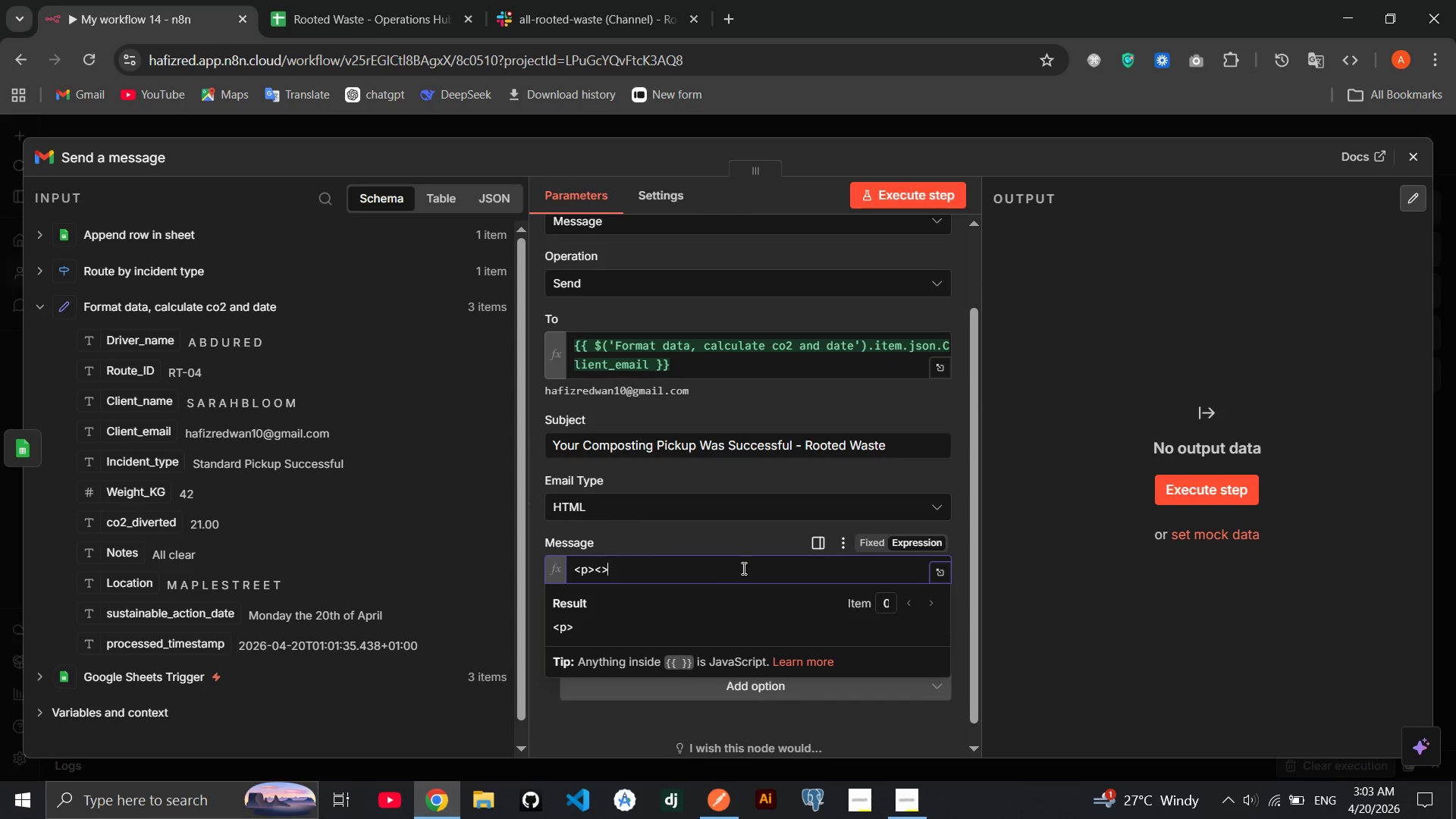 
key(Shift+Period)
 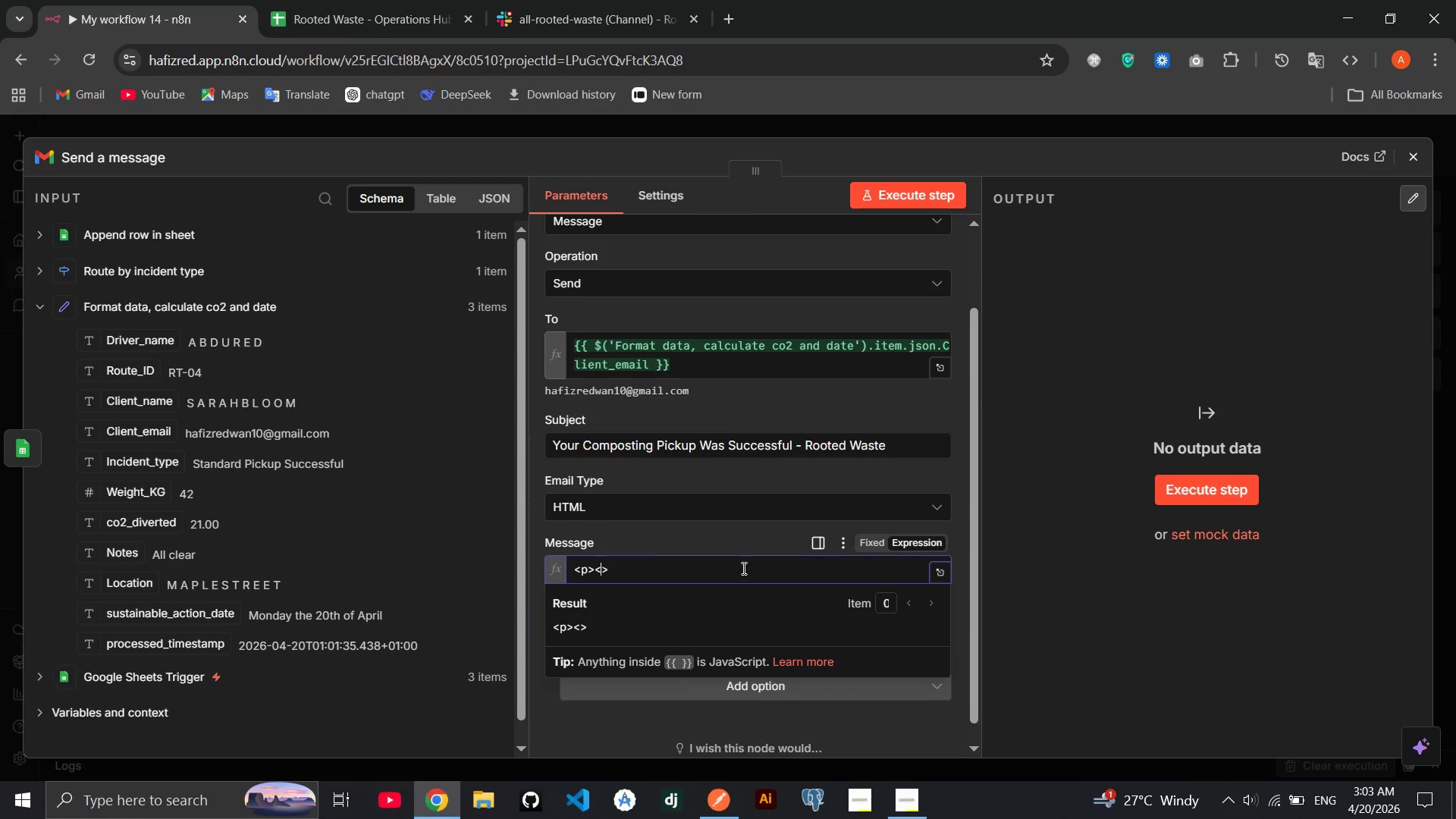 
key(ArrowLeft)
 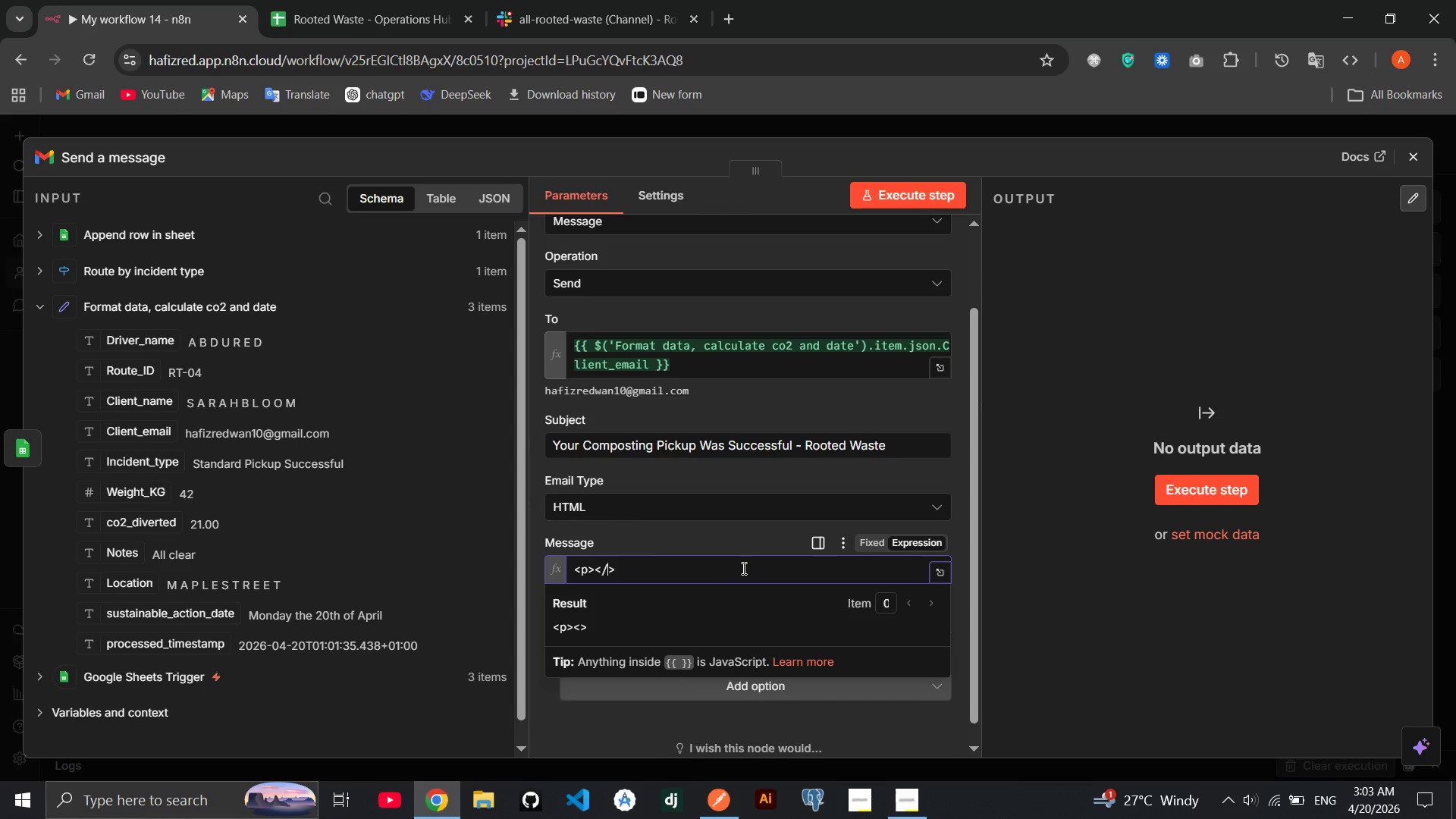 
key(Slash)
 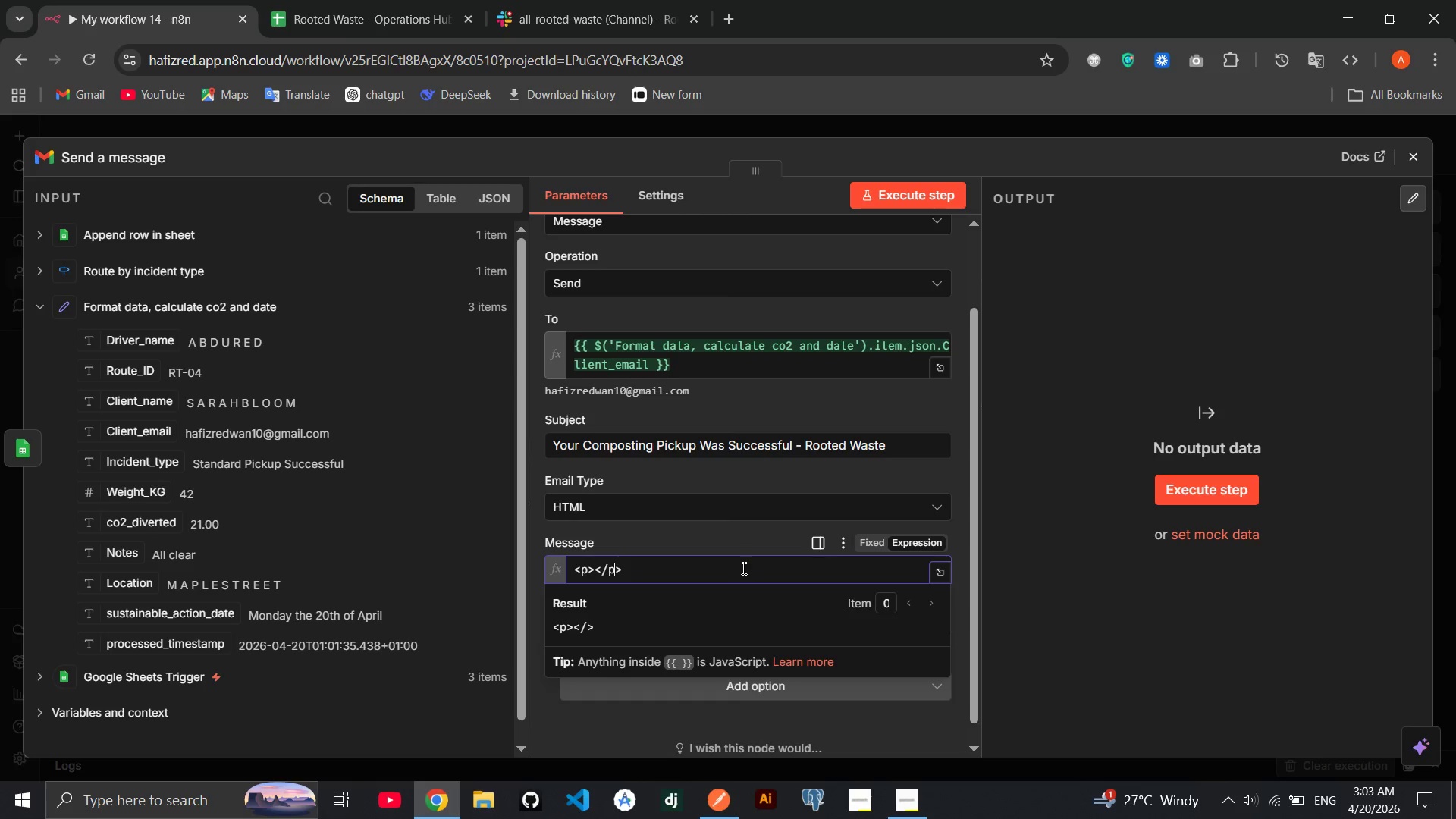 
key(P)
 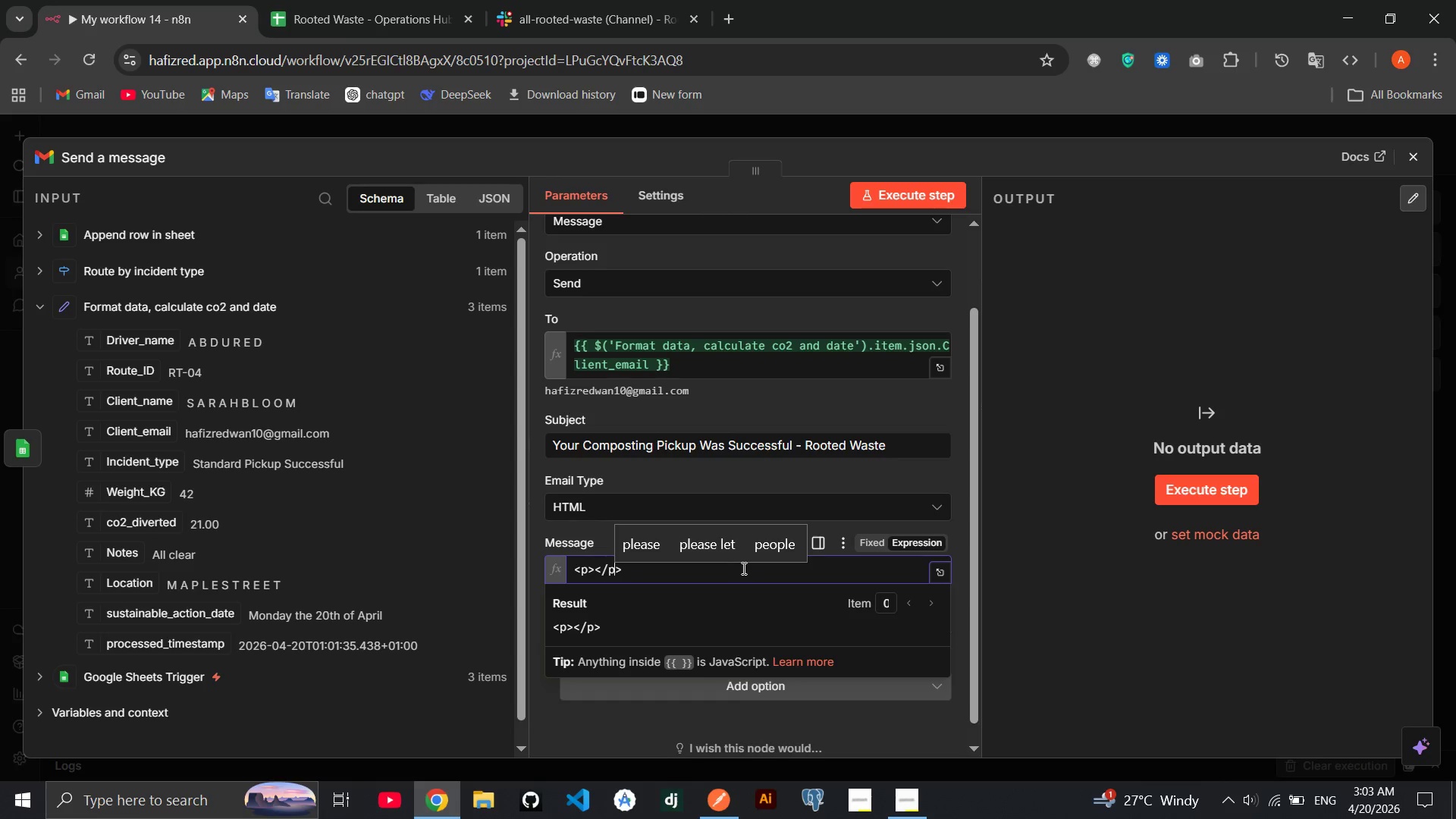 
key(ArrowLeft)
 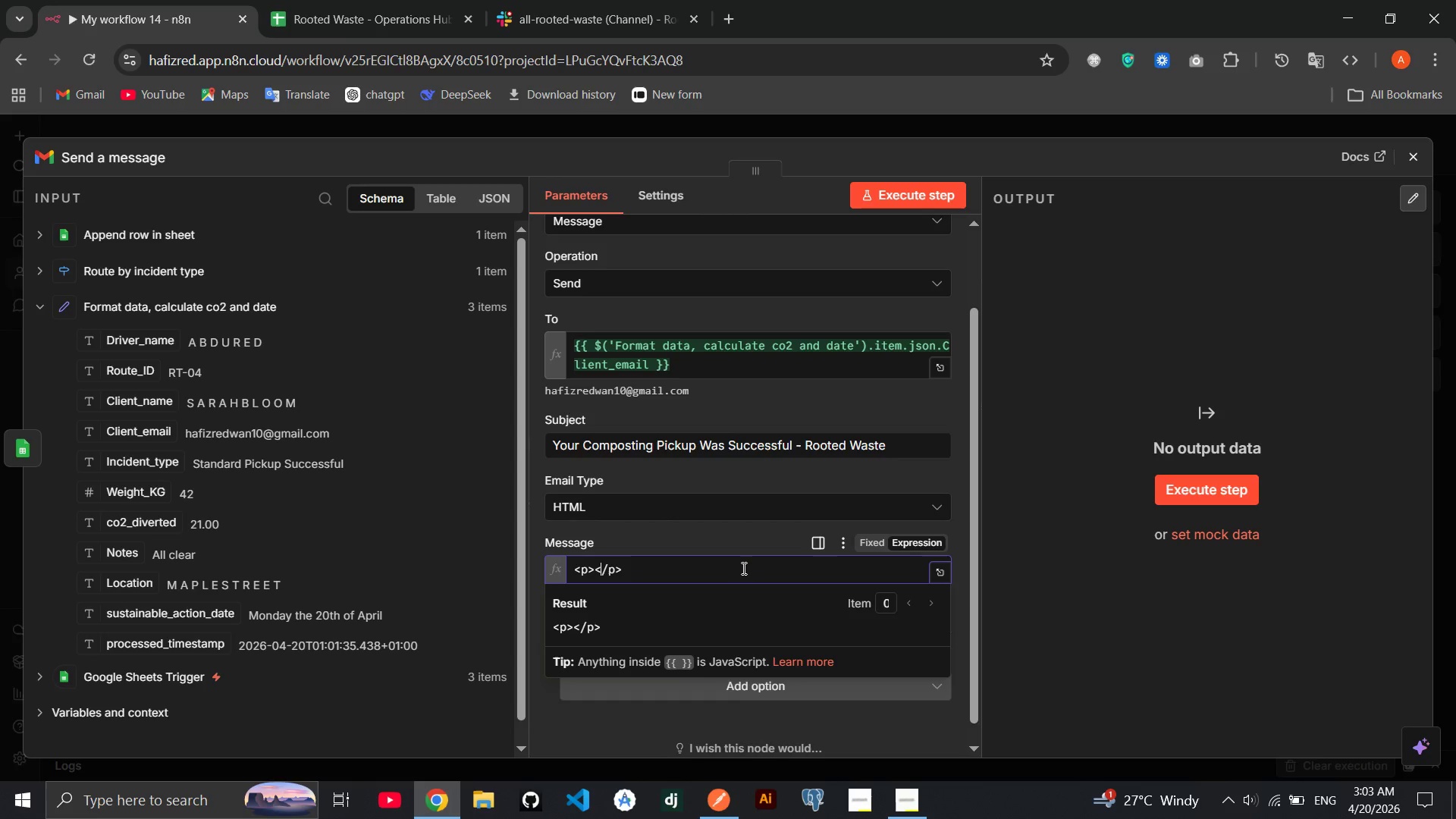 
key(ArrowLeft)
 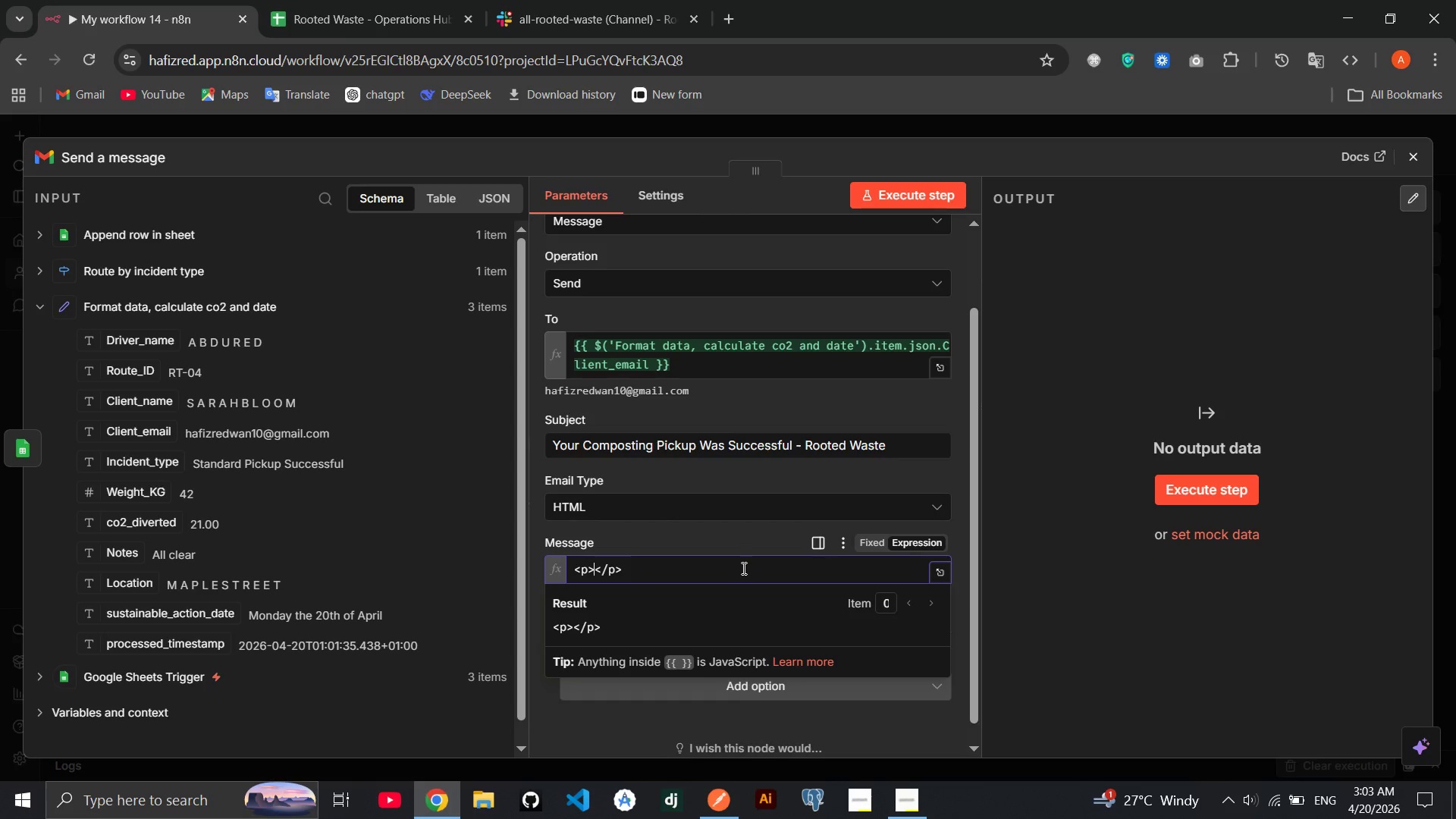 
key(ArrowLeft)
 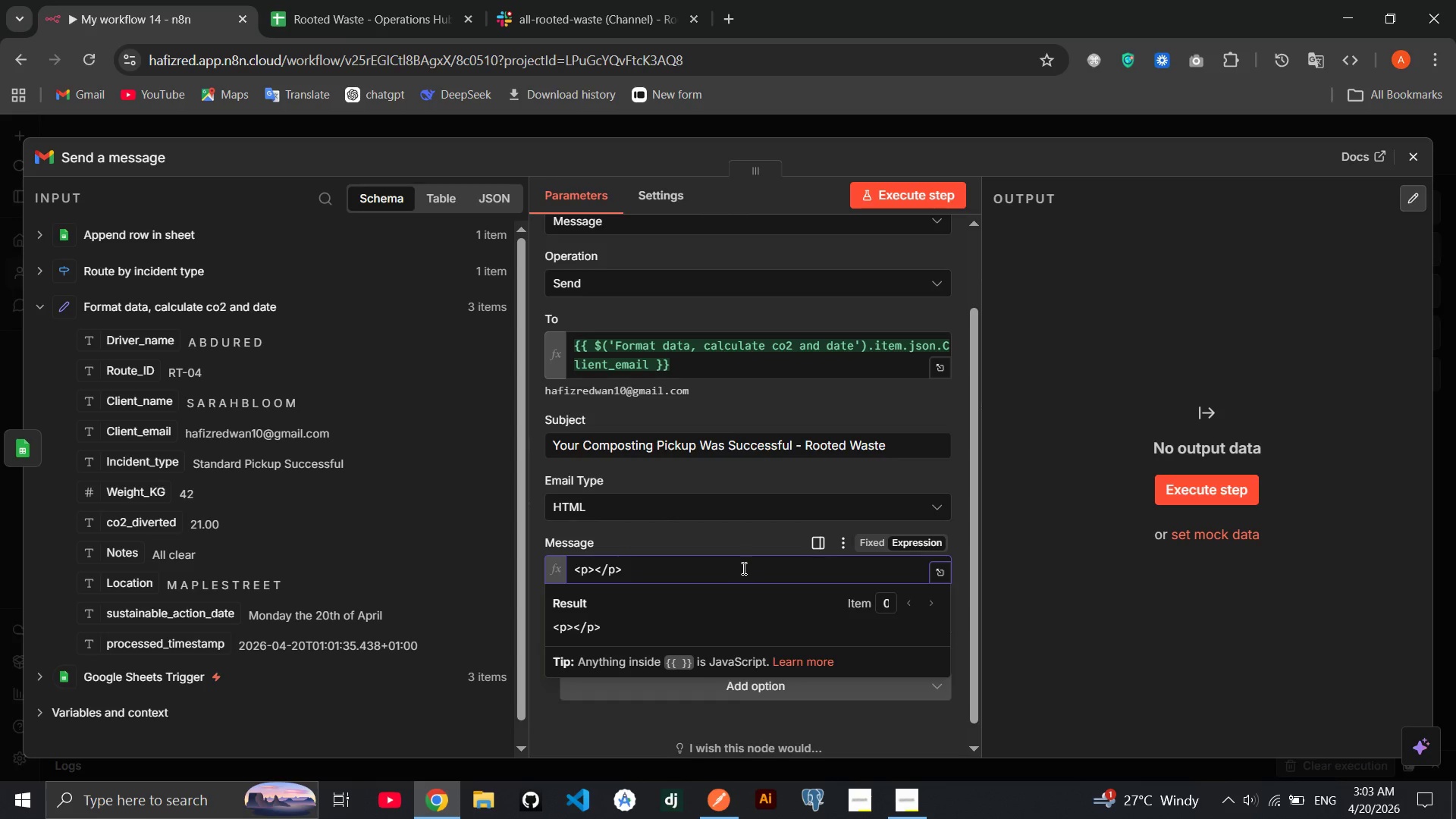 
key(Shift+Comma)
 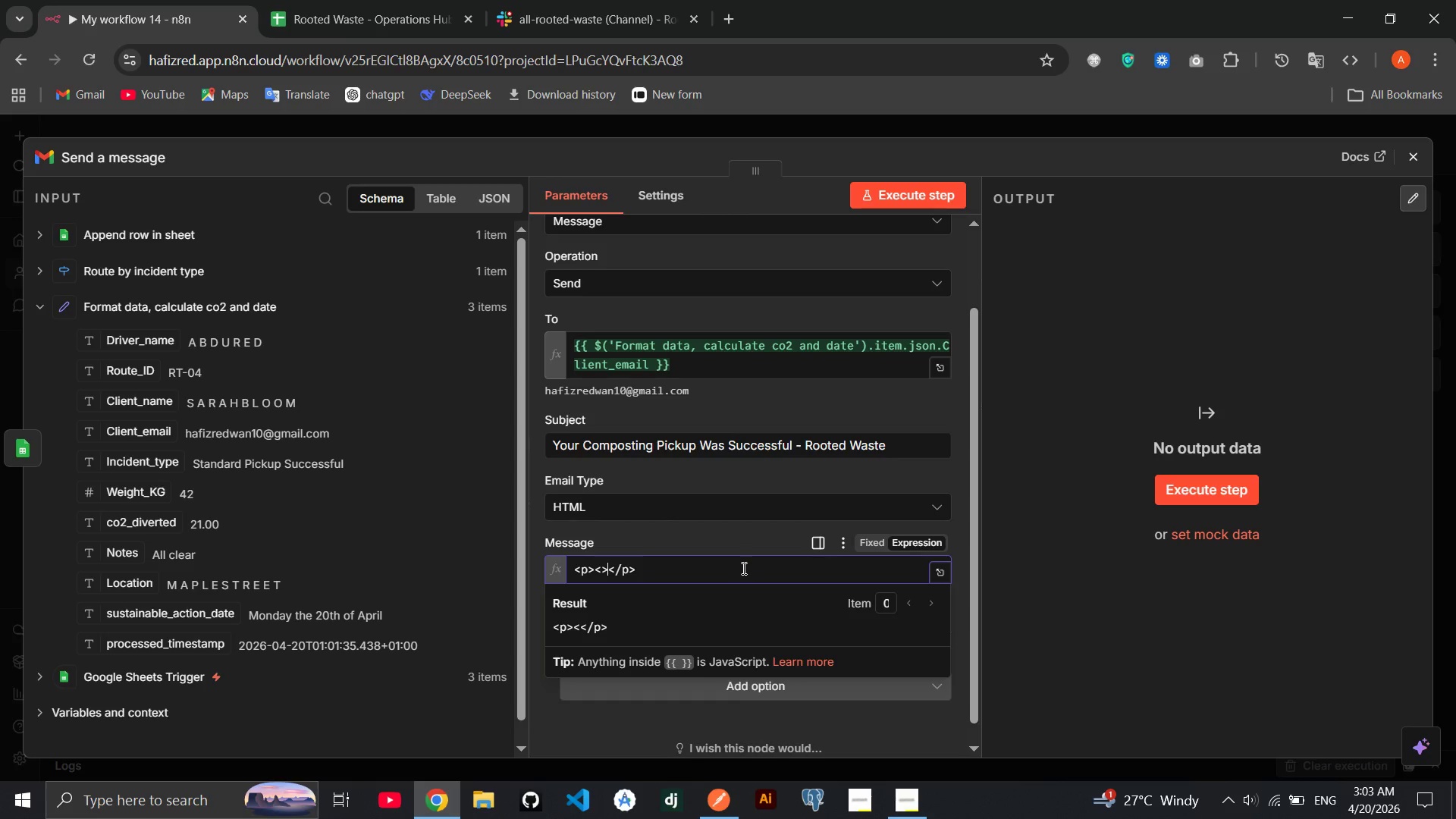 
key(Shift+Period)
 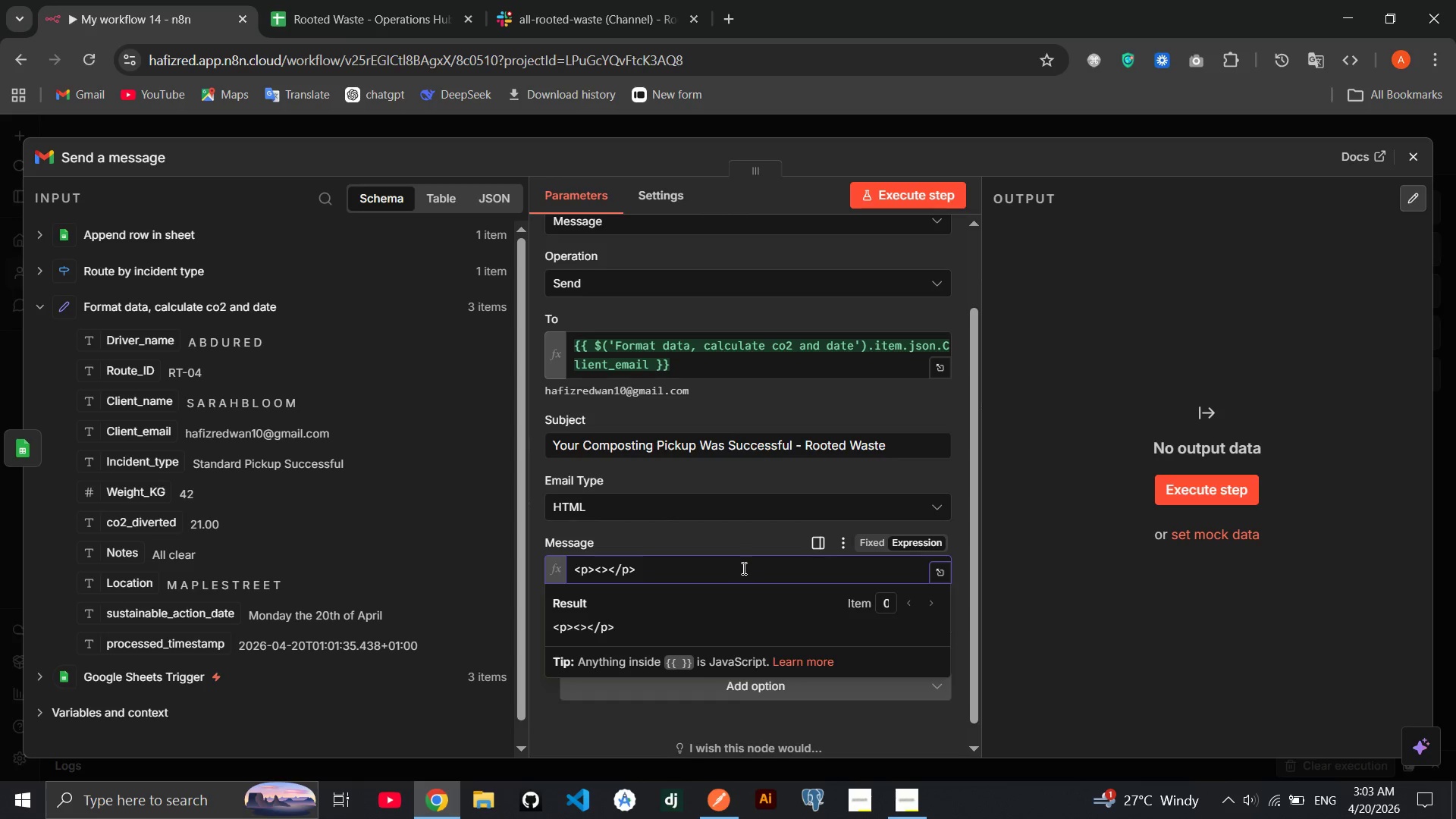 
key(ArrowLeft)
 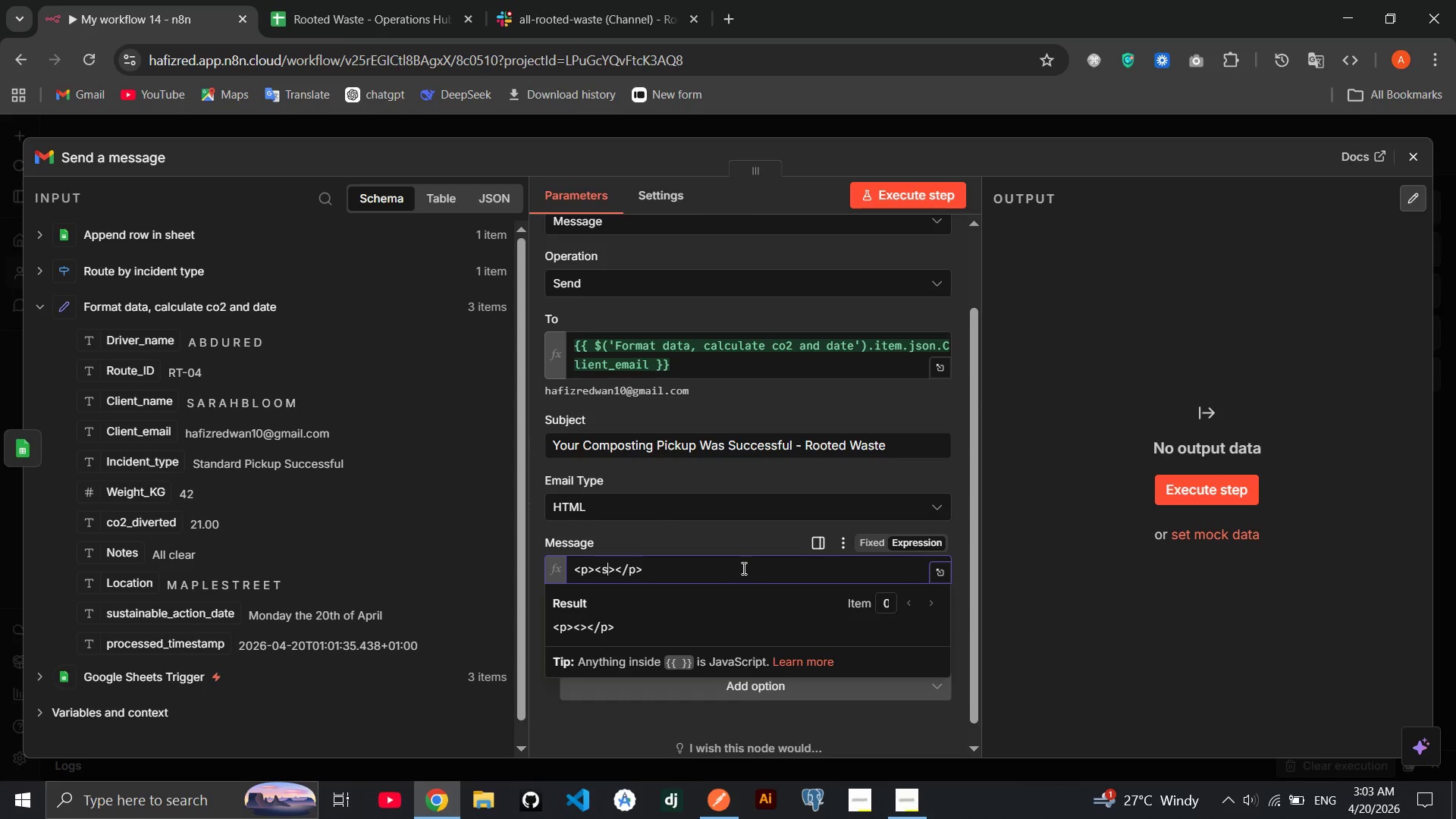 
type(strong)
 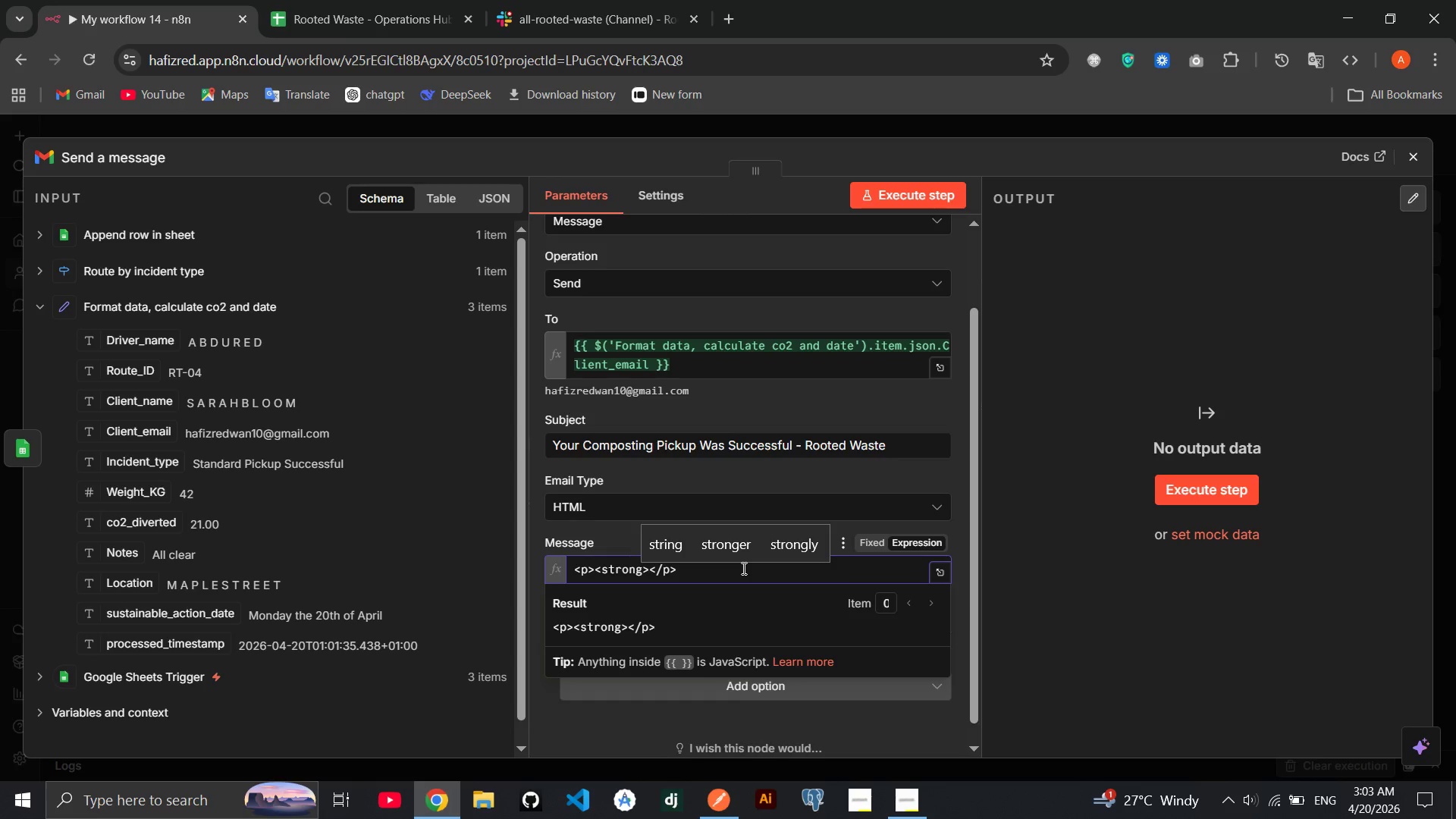 
wait(5.01)
 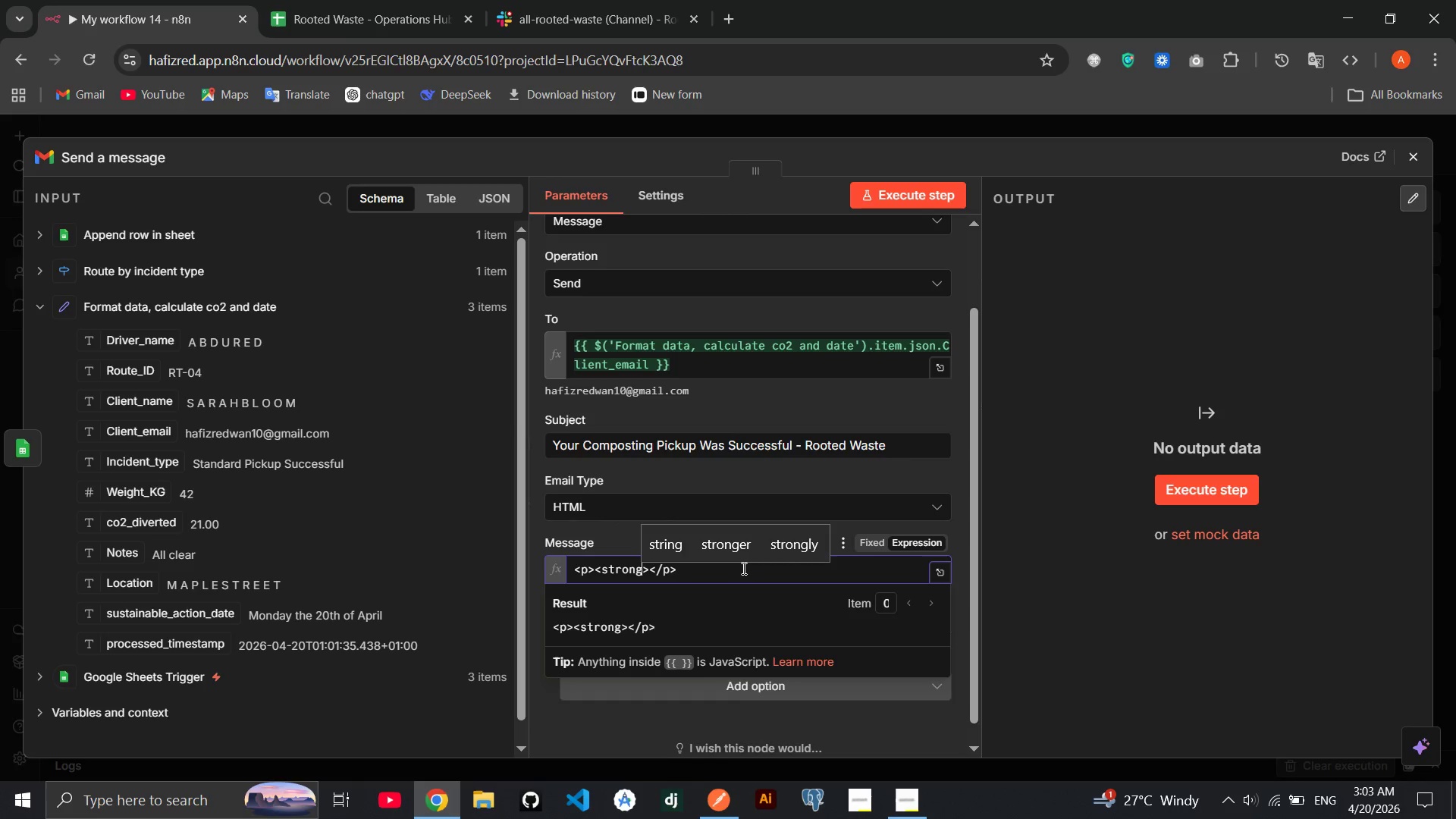 
key(ArrowRight)
 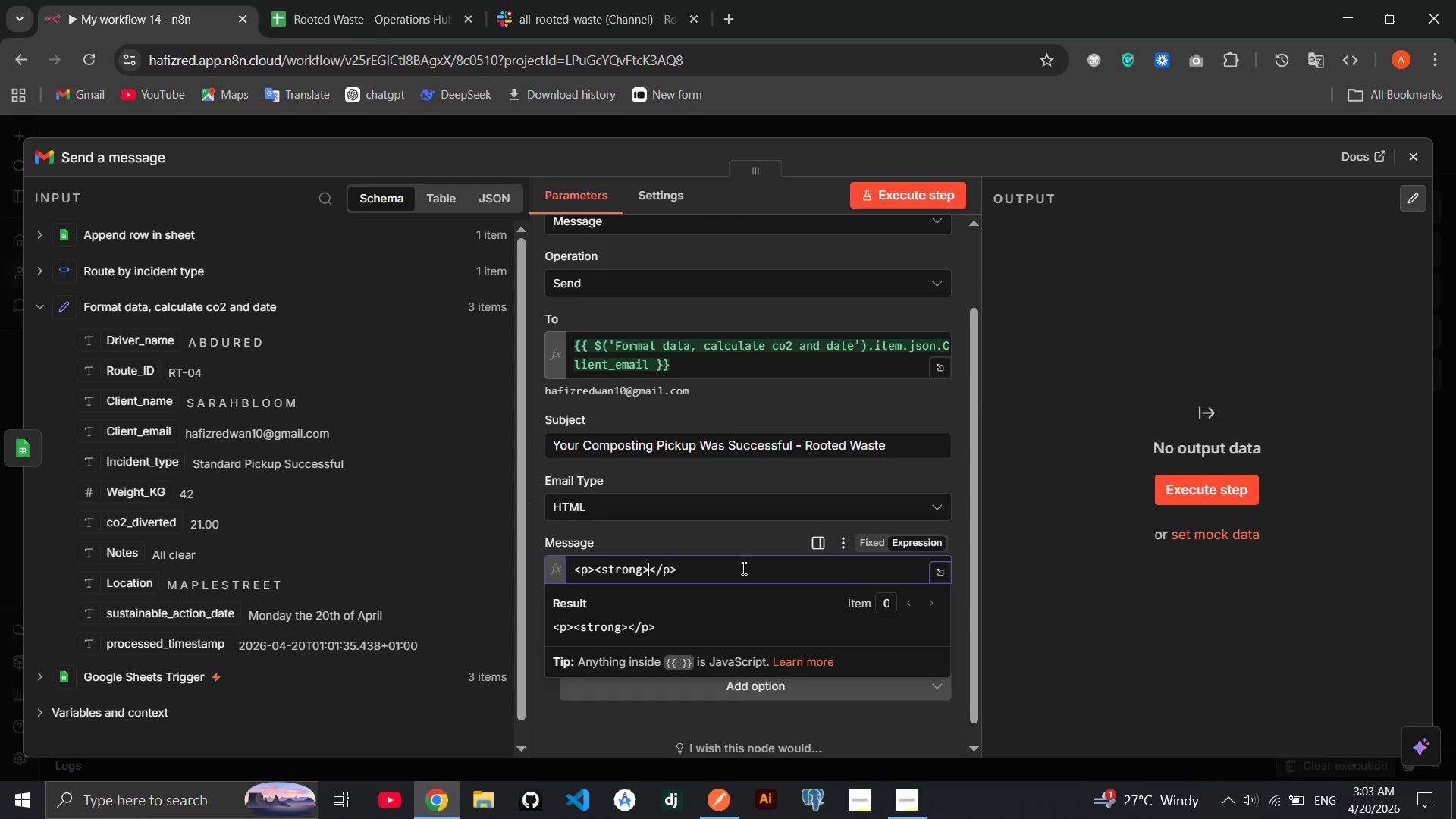 
type(Please remember)
 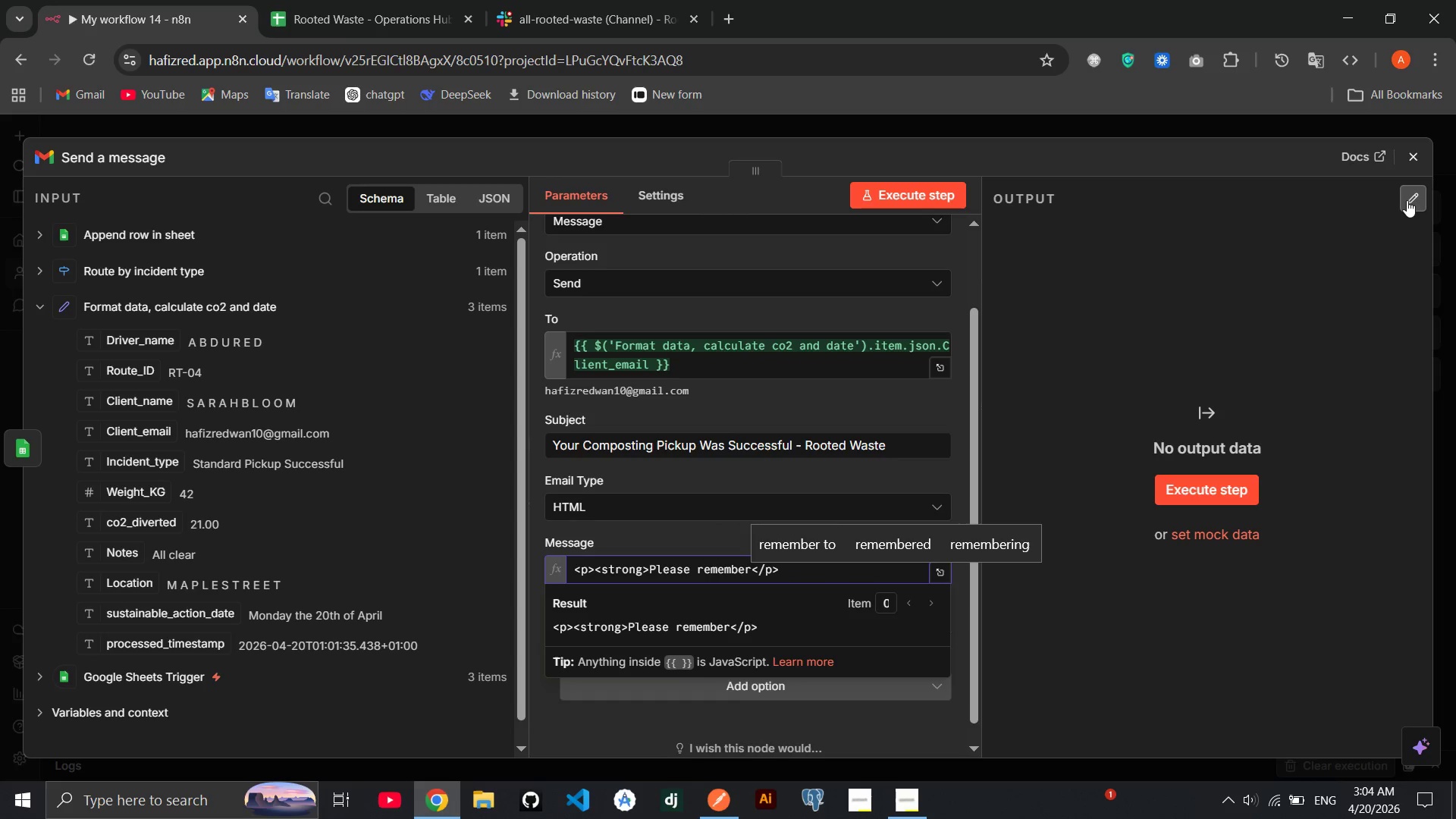 
left_click([1414, 165])
 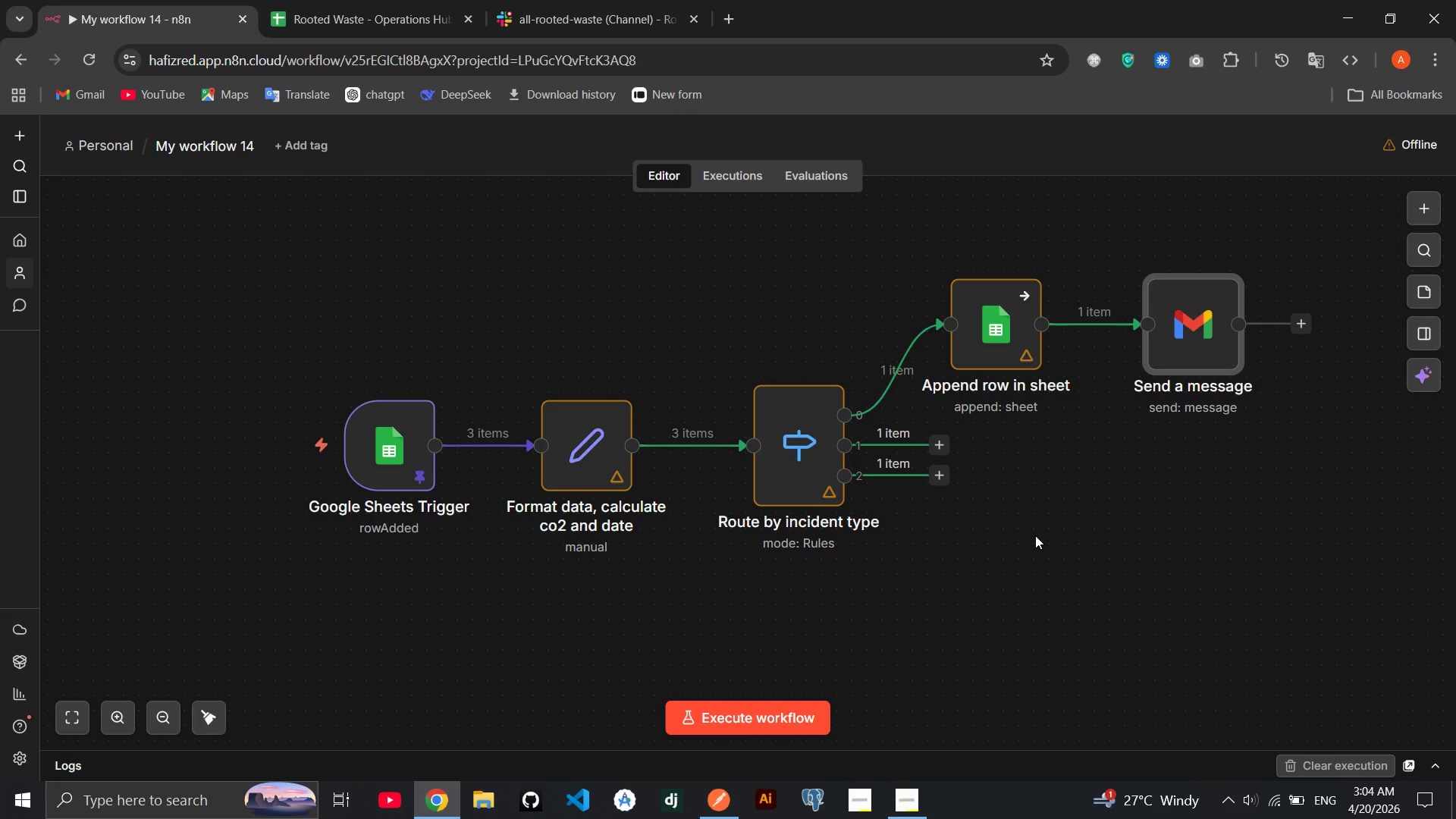 
wait(50.08)
 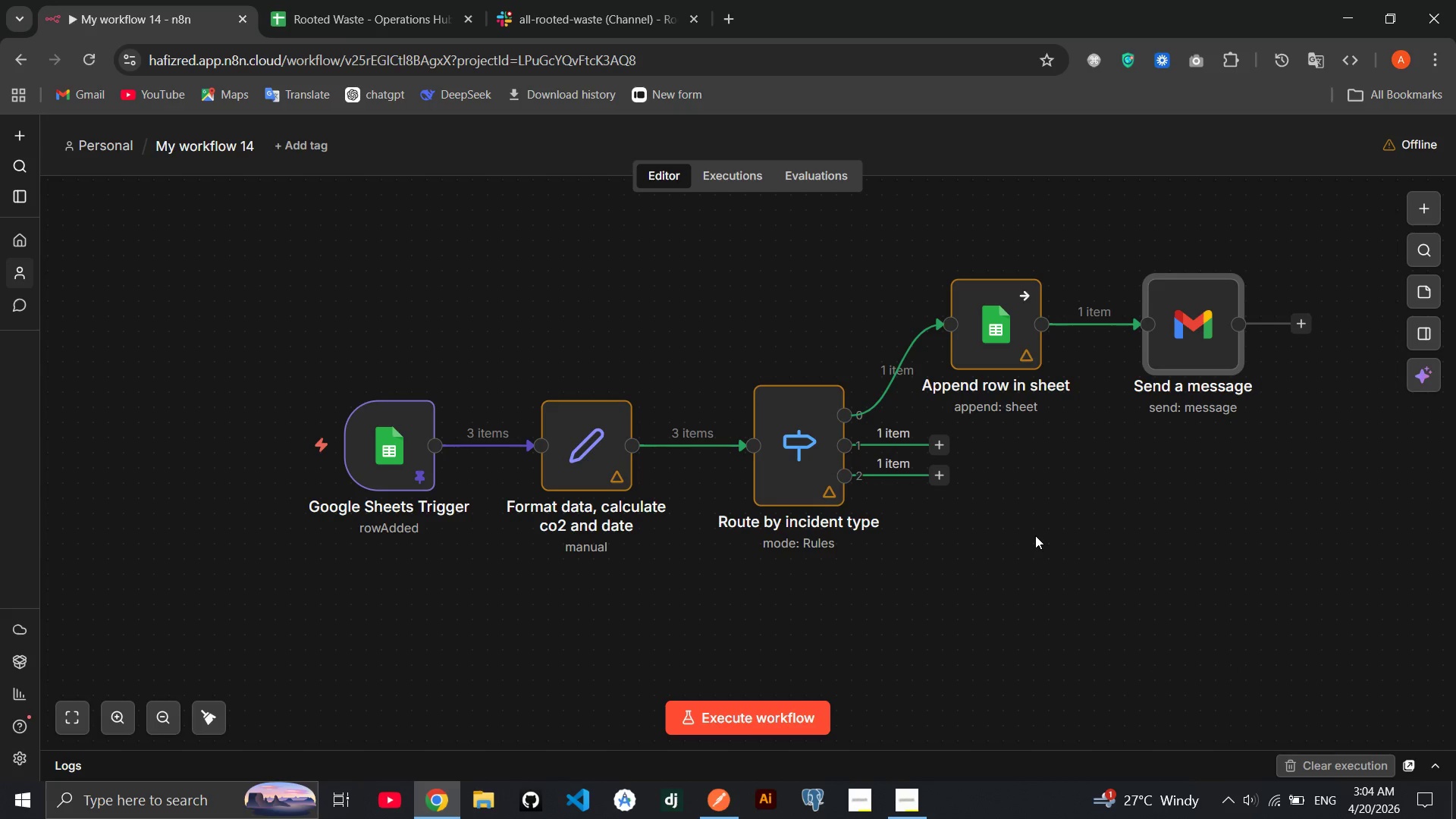 
double_click([1183, 340])
 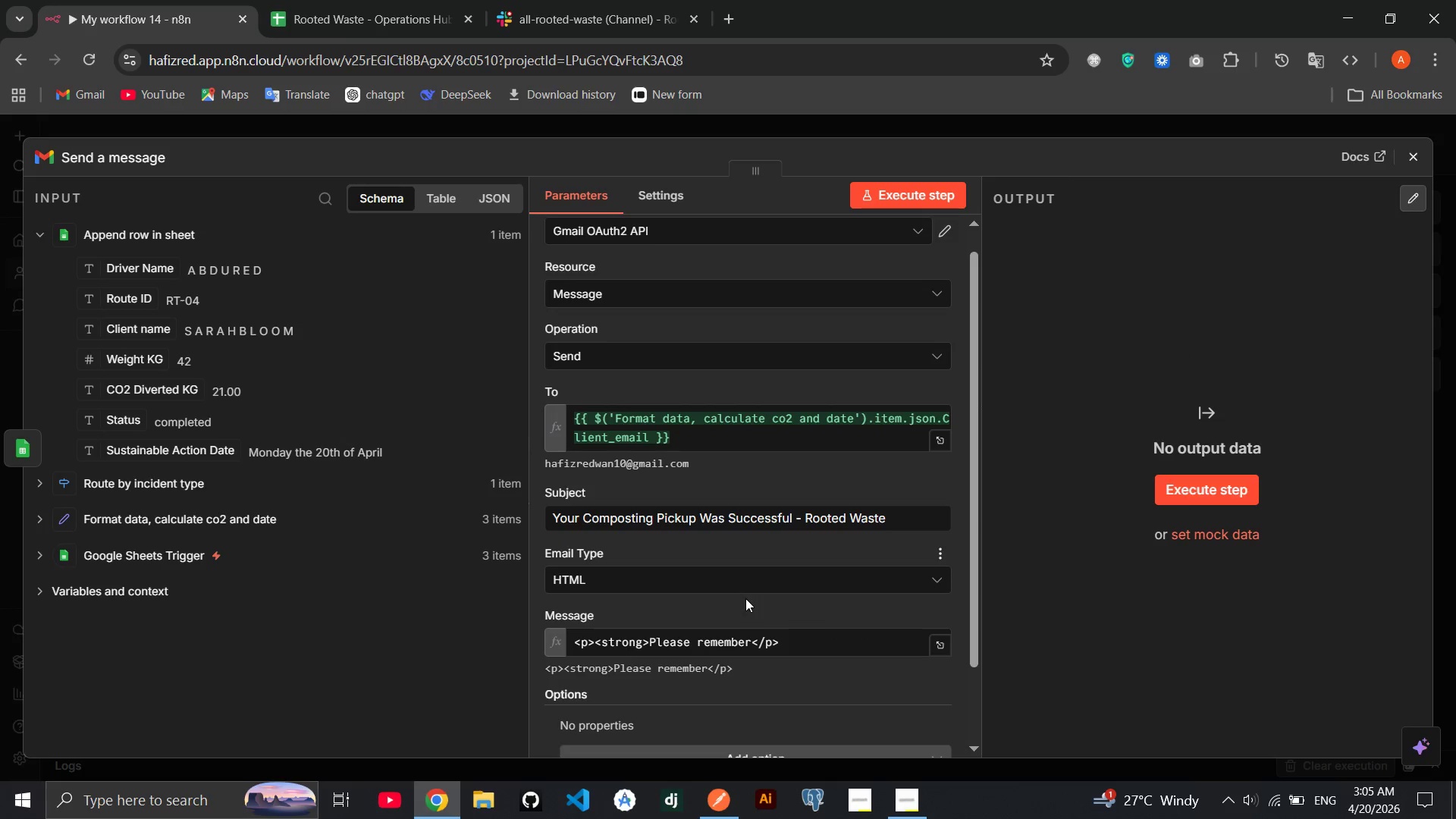 
left_click([748, 639])
 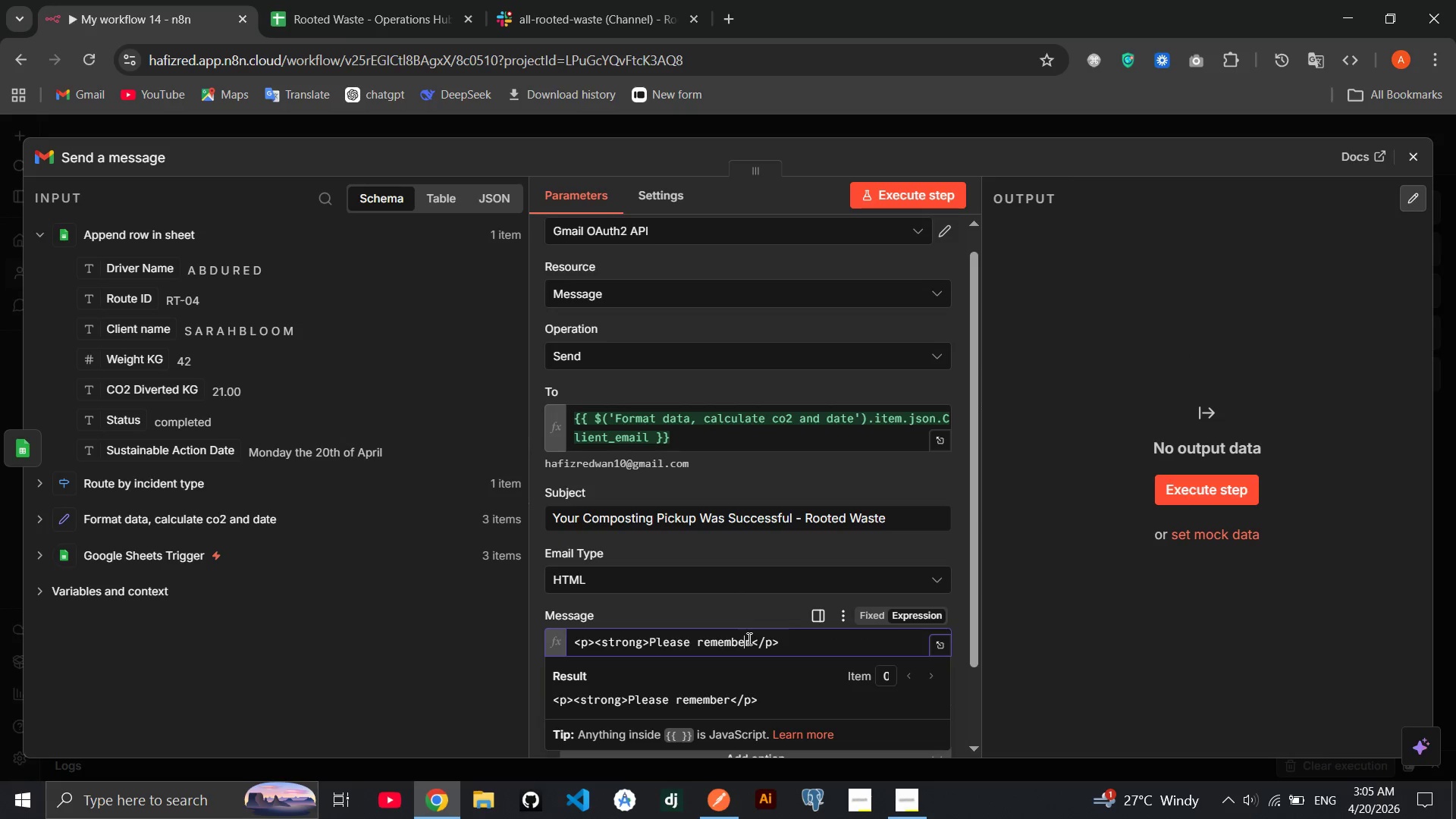 
key(ArrowRight)
 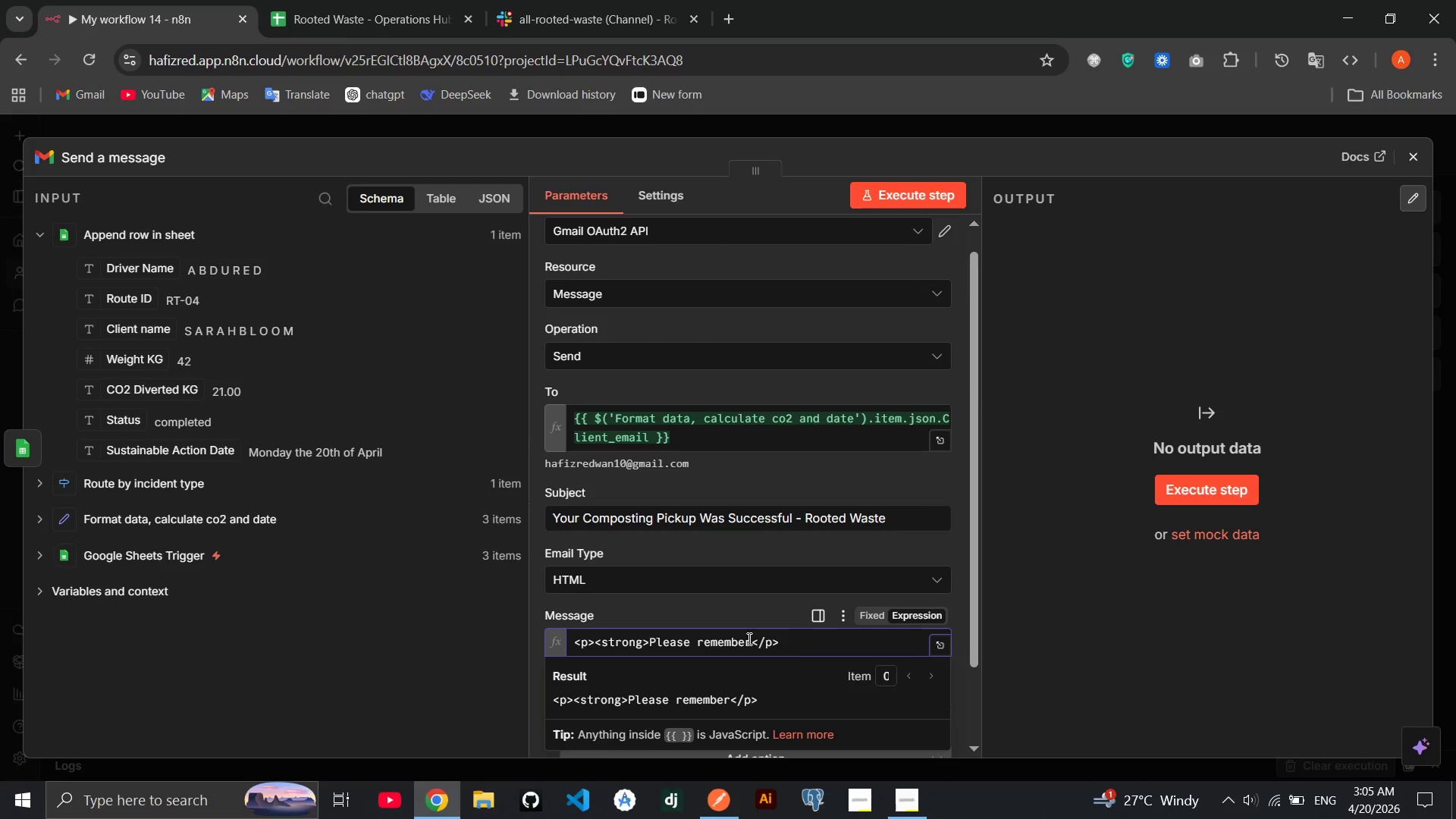 
type( - what)
 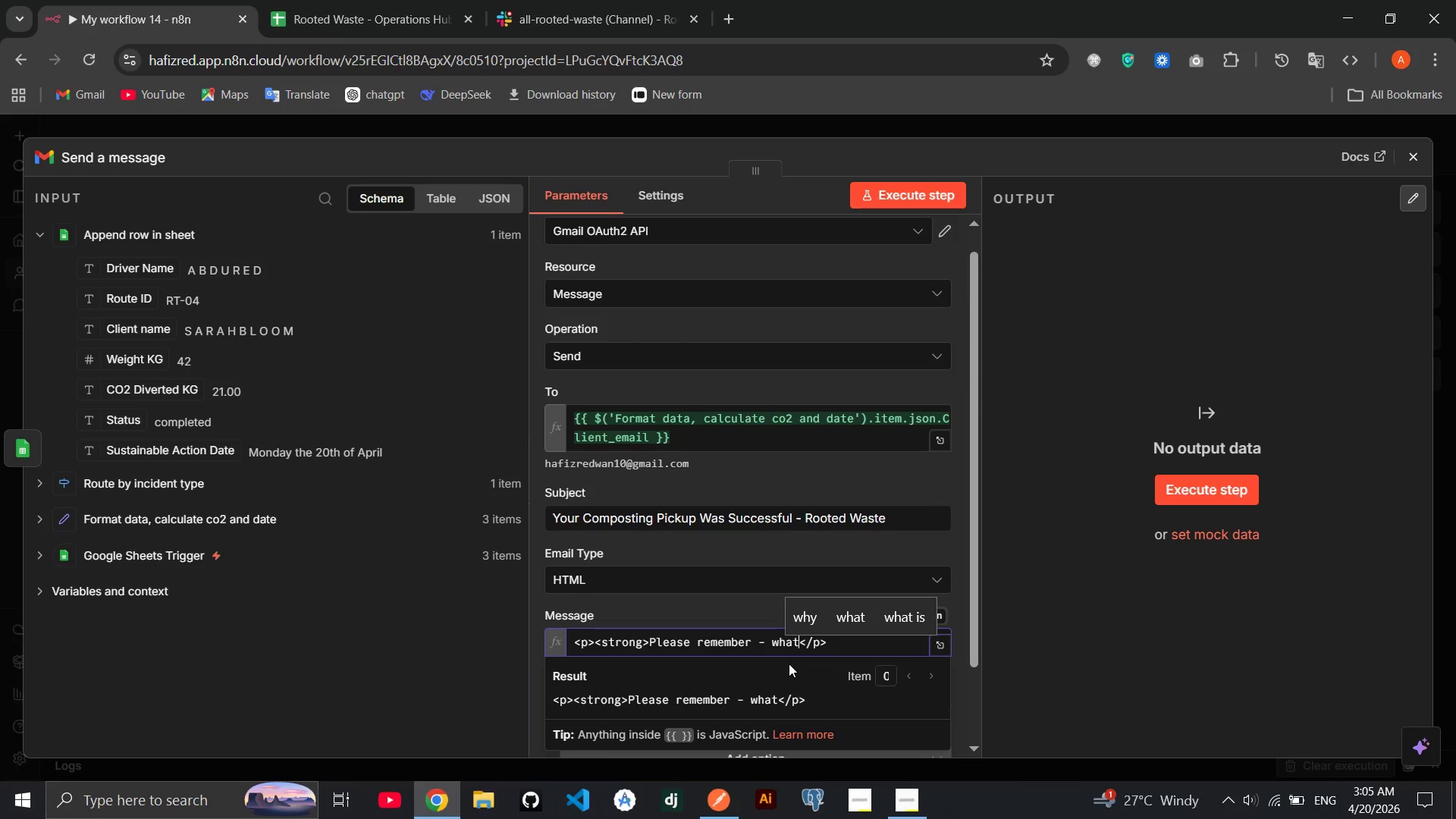 
type( goes in your bin)
 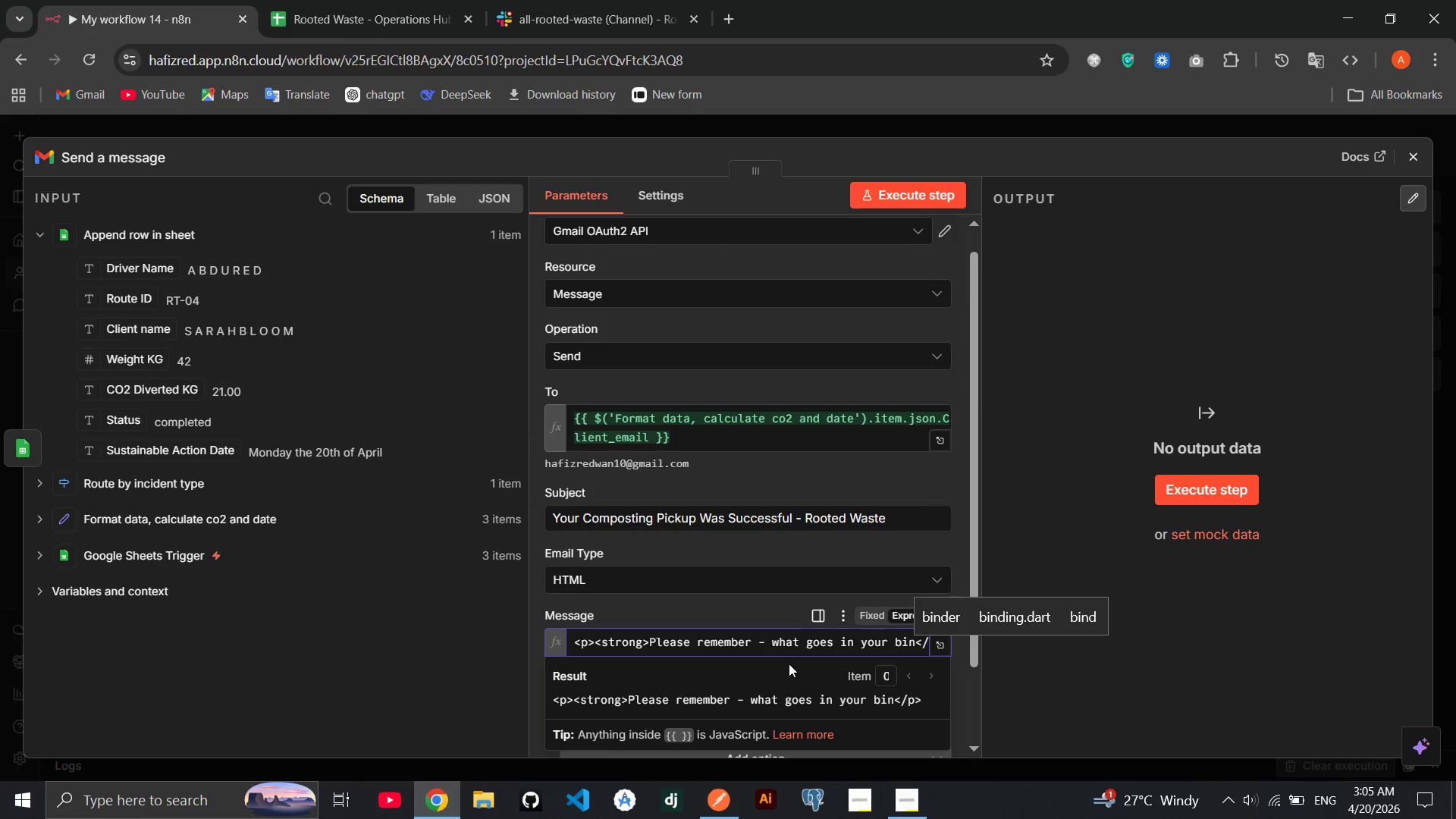 
key(Shift+Semicolon)
 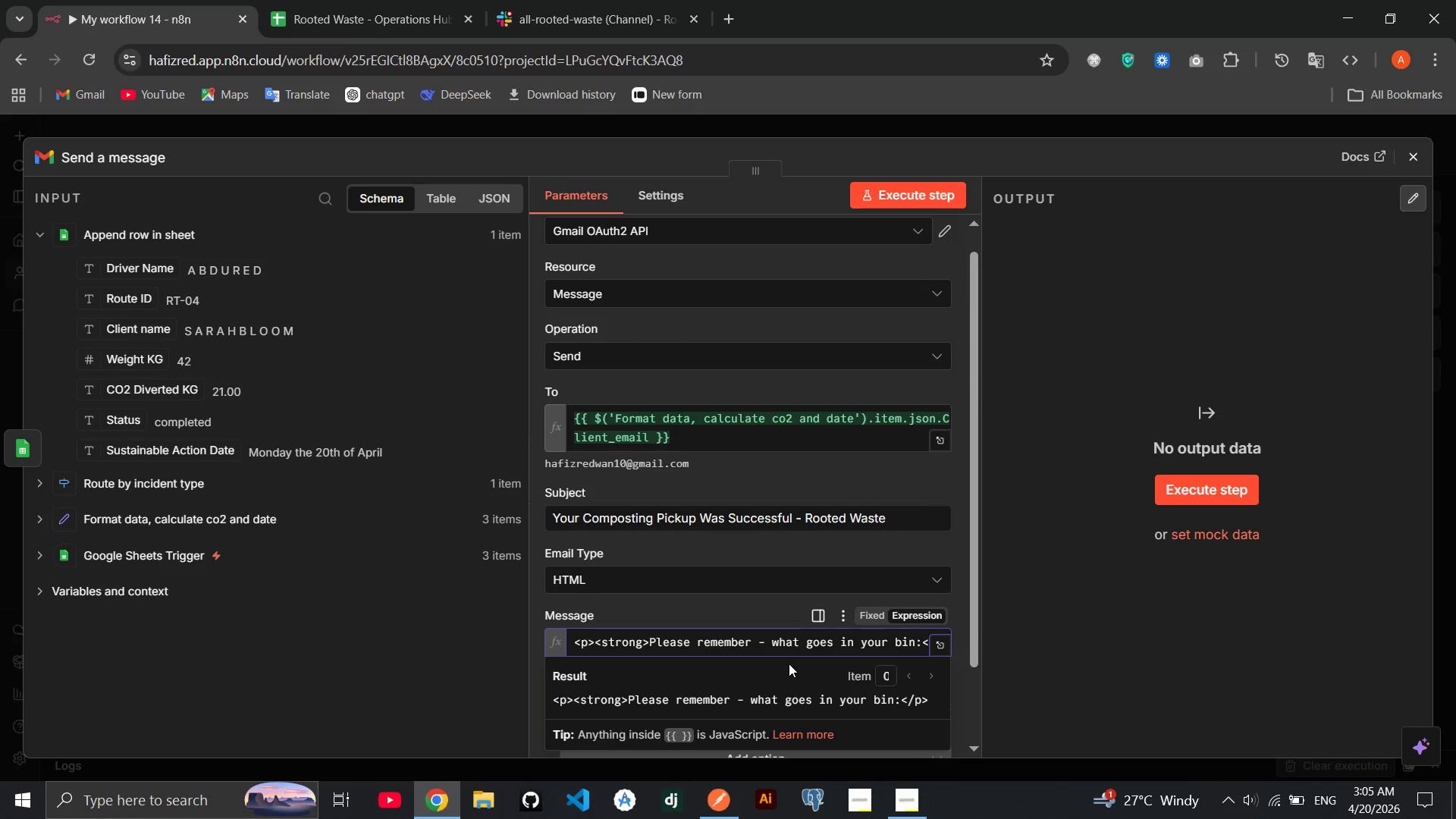 
left_click([935, 654])
 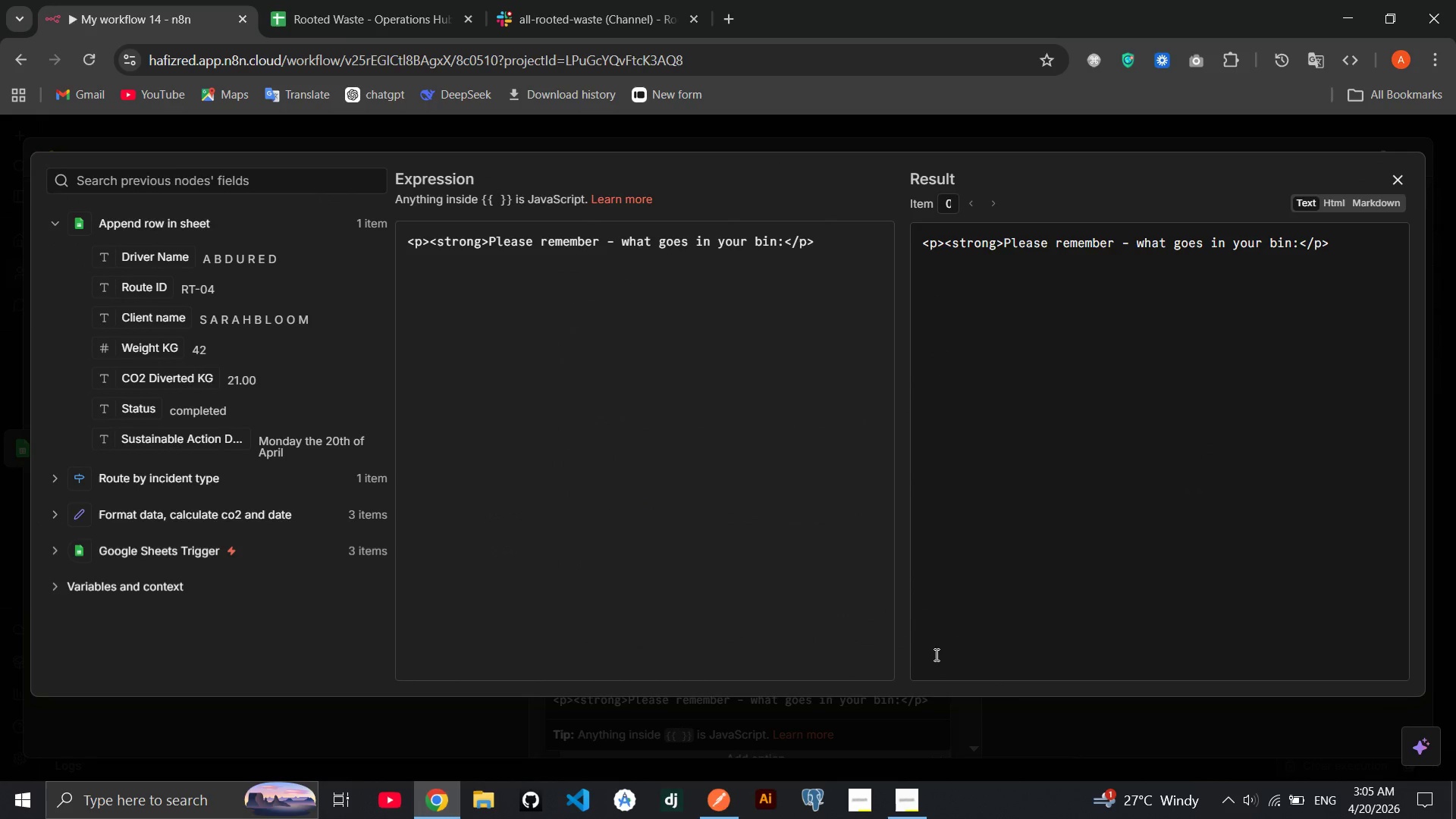 
wait(8.94)
 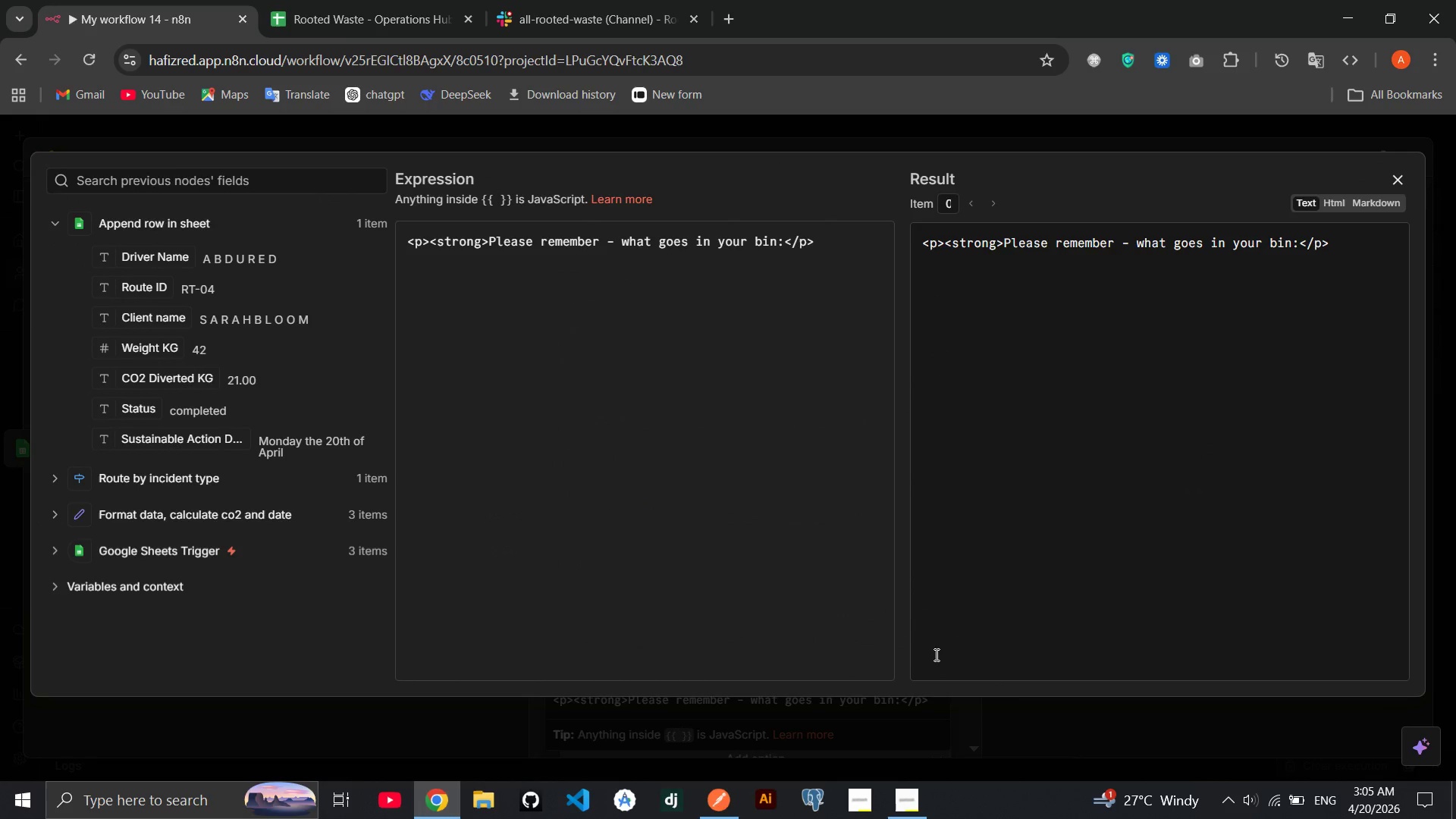 
left_click([1401, 186])
 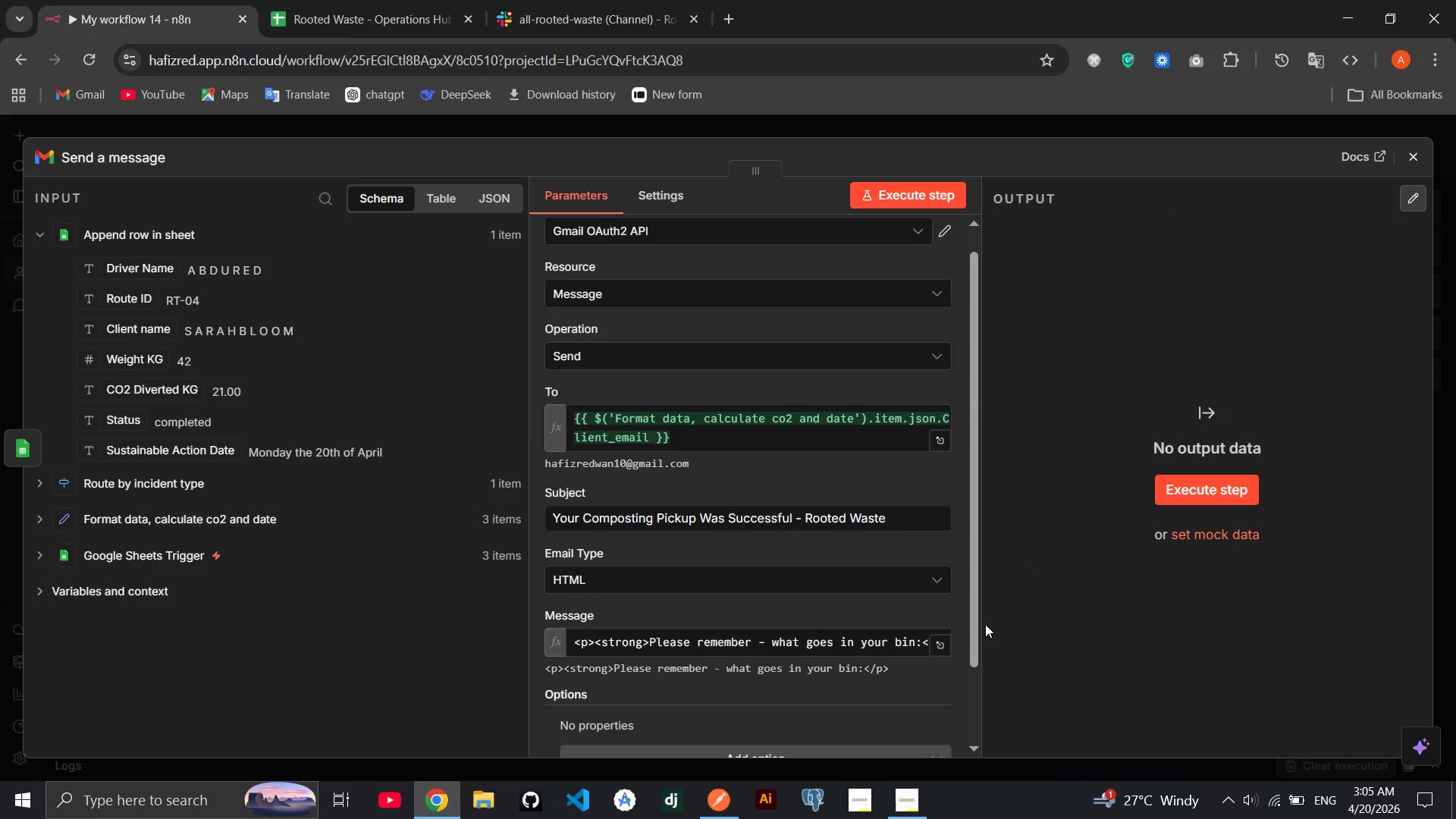 
left_click([935, 648])
 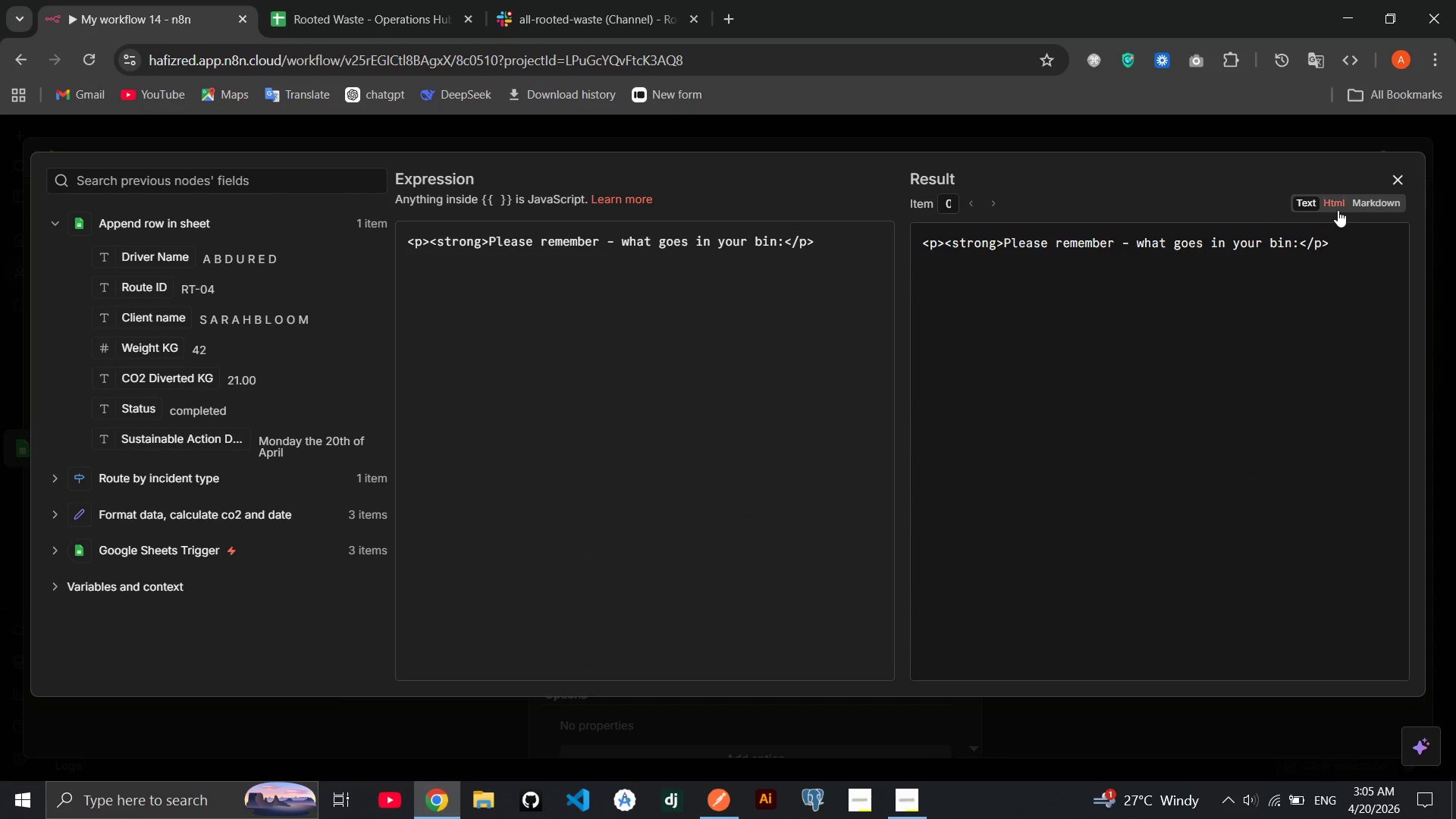 
left_click([1338, 210])
 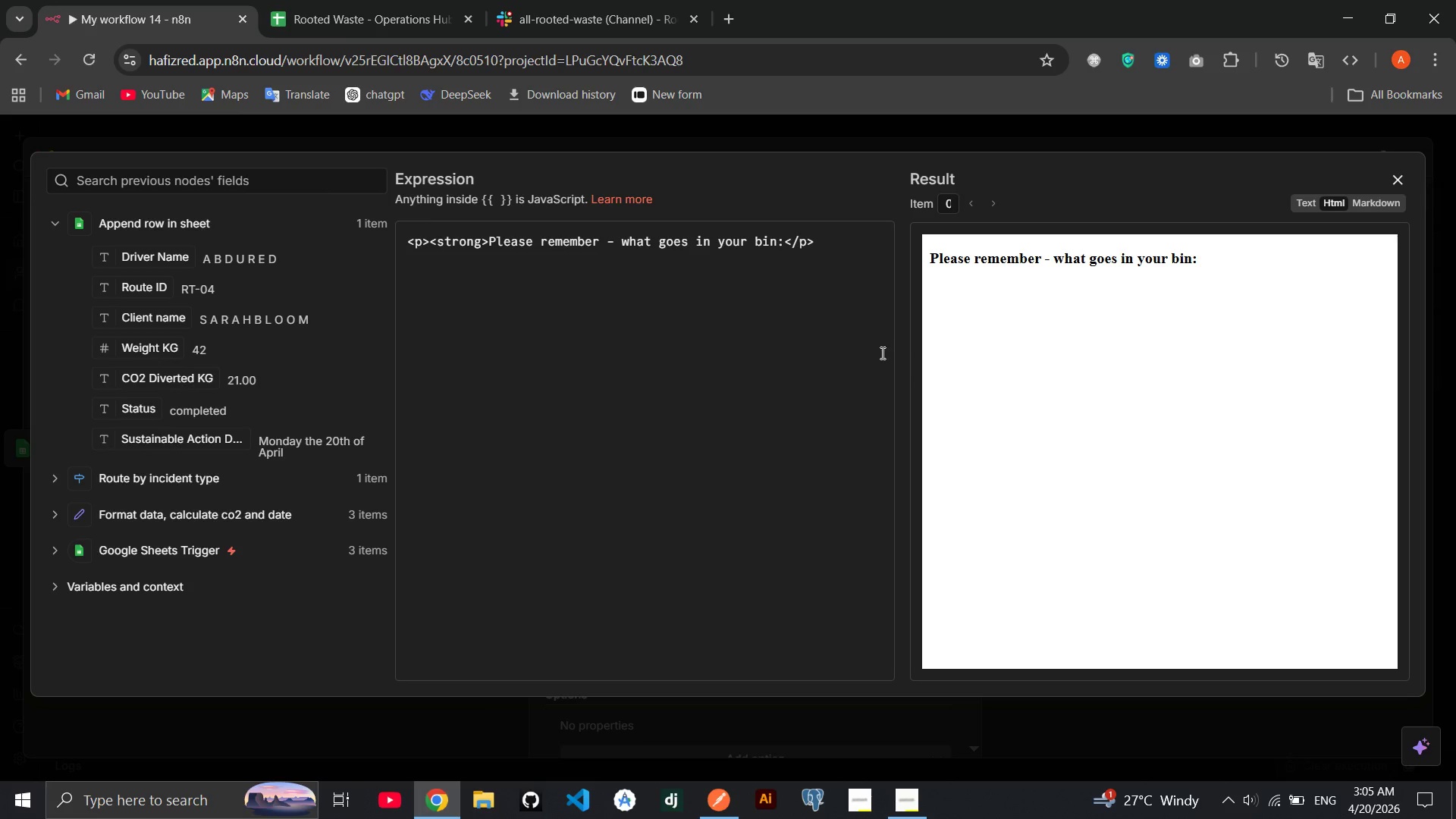 
left_click([826, 266])
 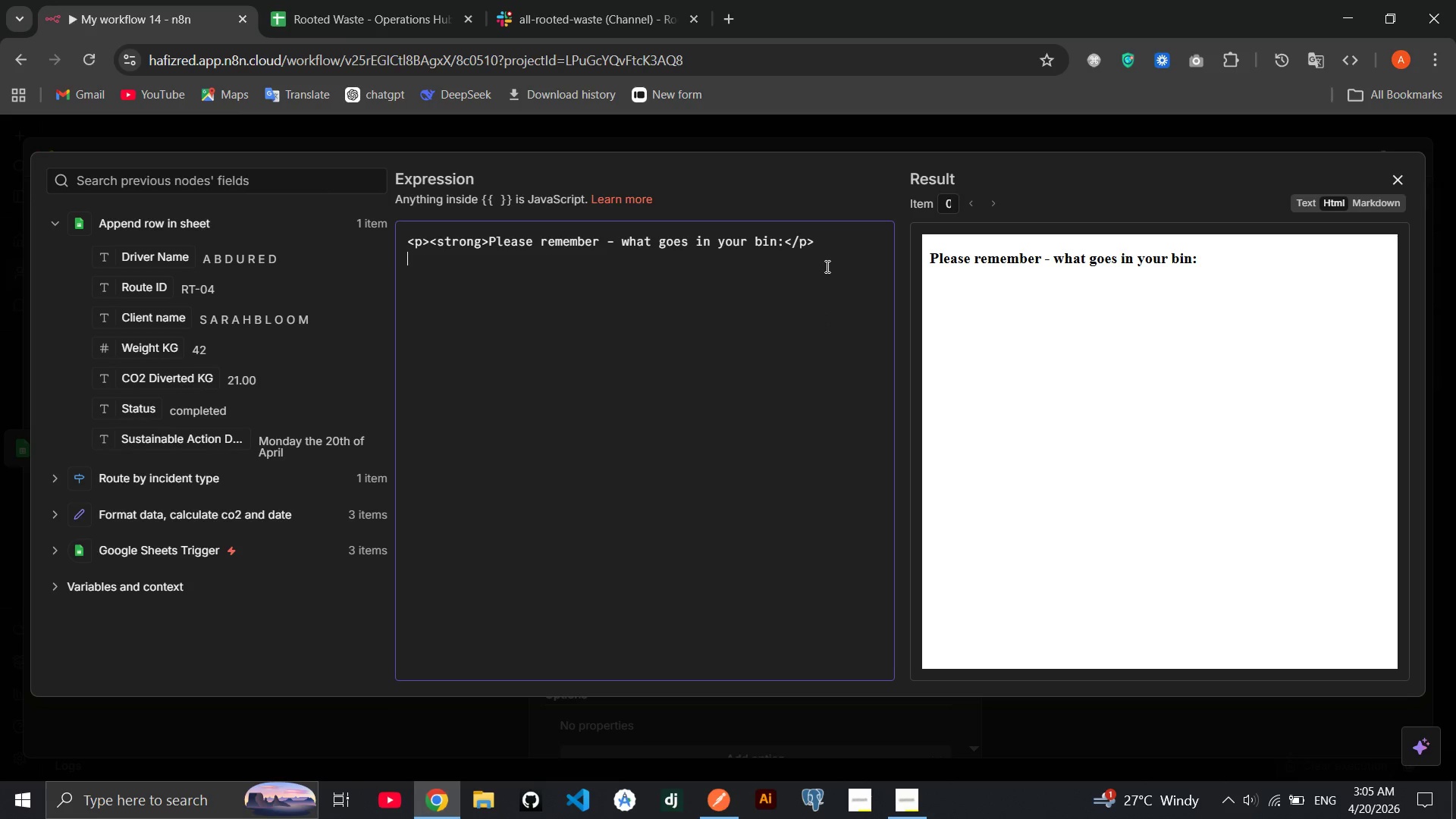 
key(Enter)
 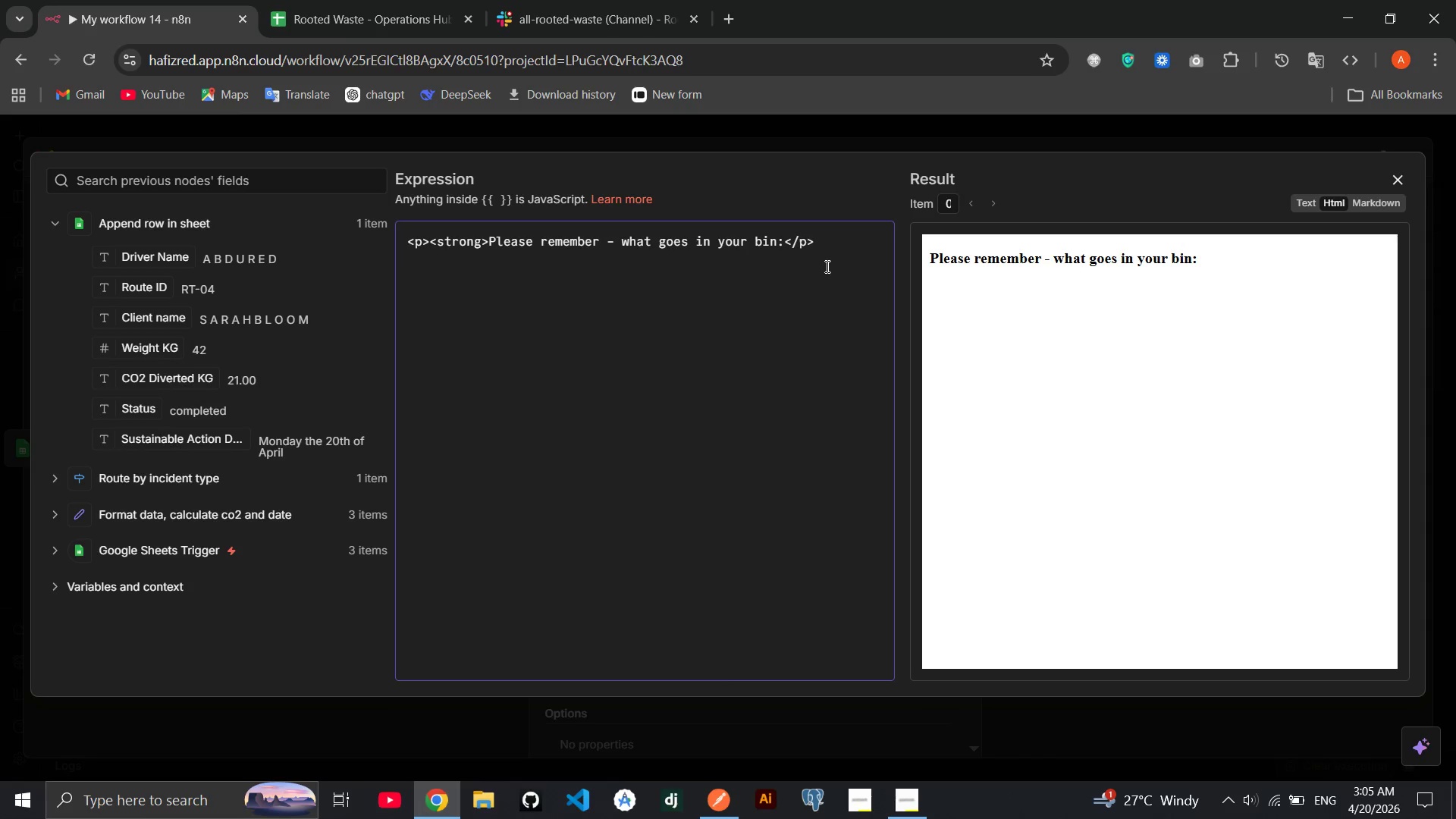 
key(Shift+Comma)
 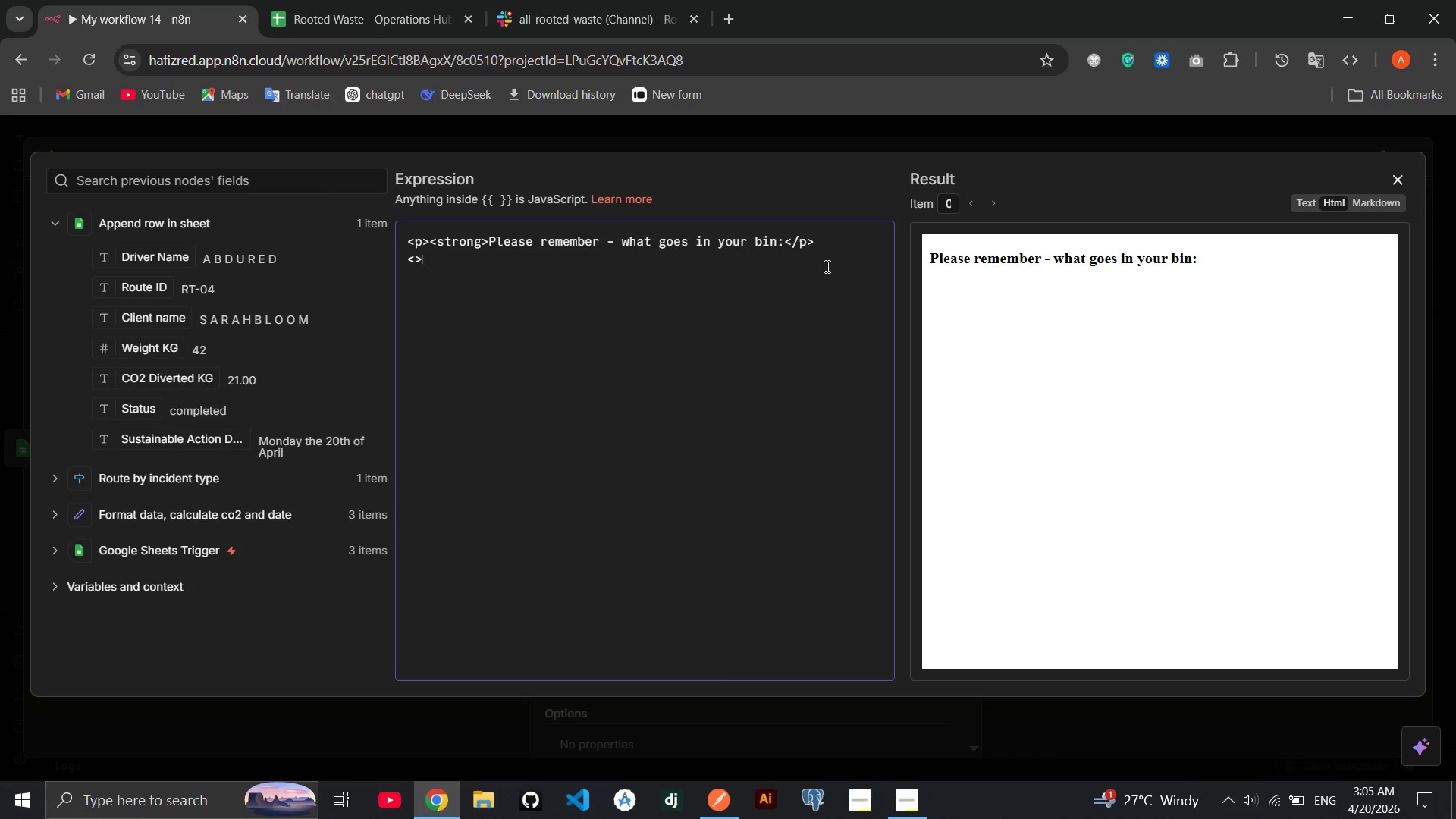 
key(Shift+Period)
 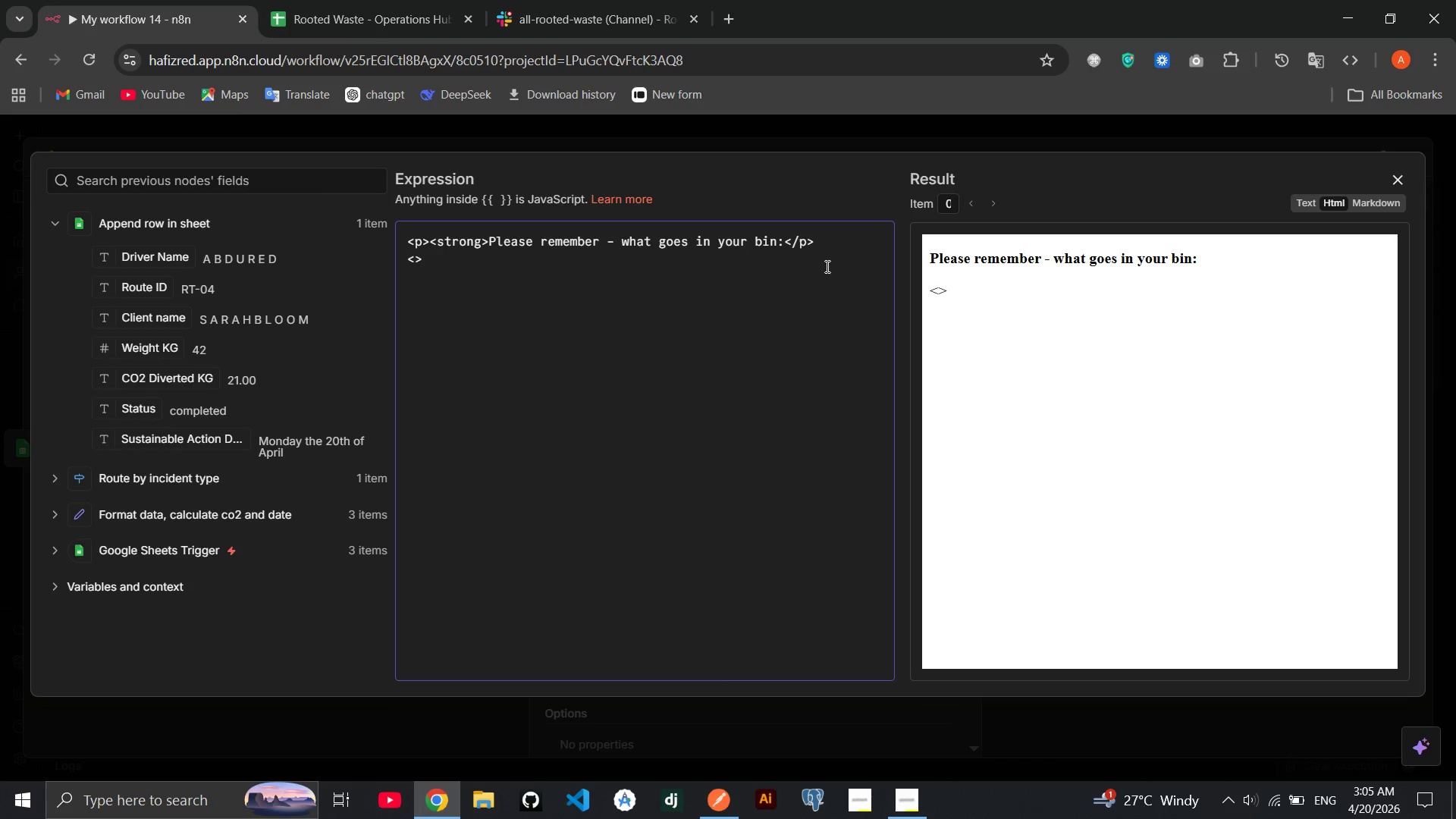 
key(ArrowLeft)
 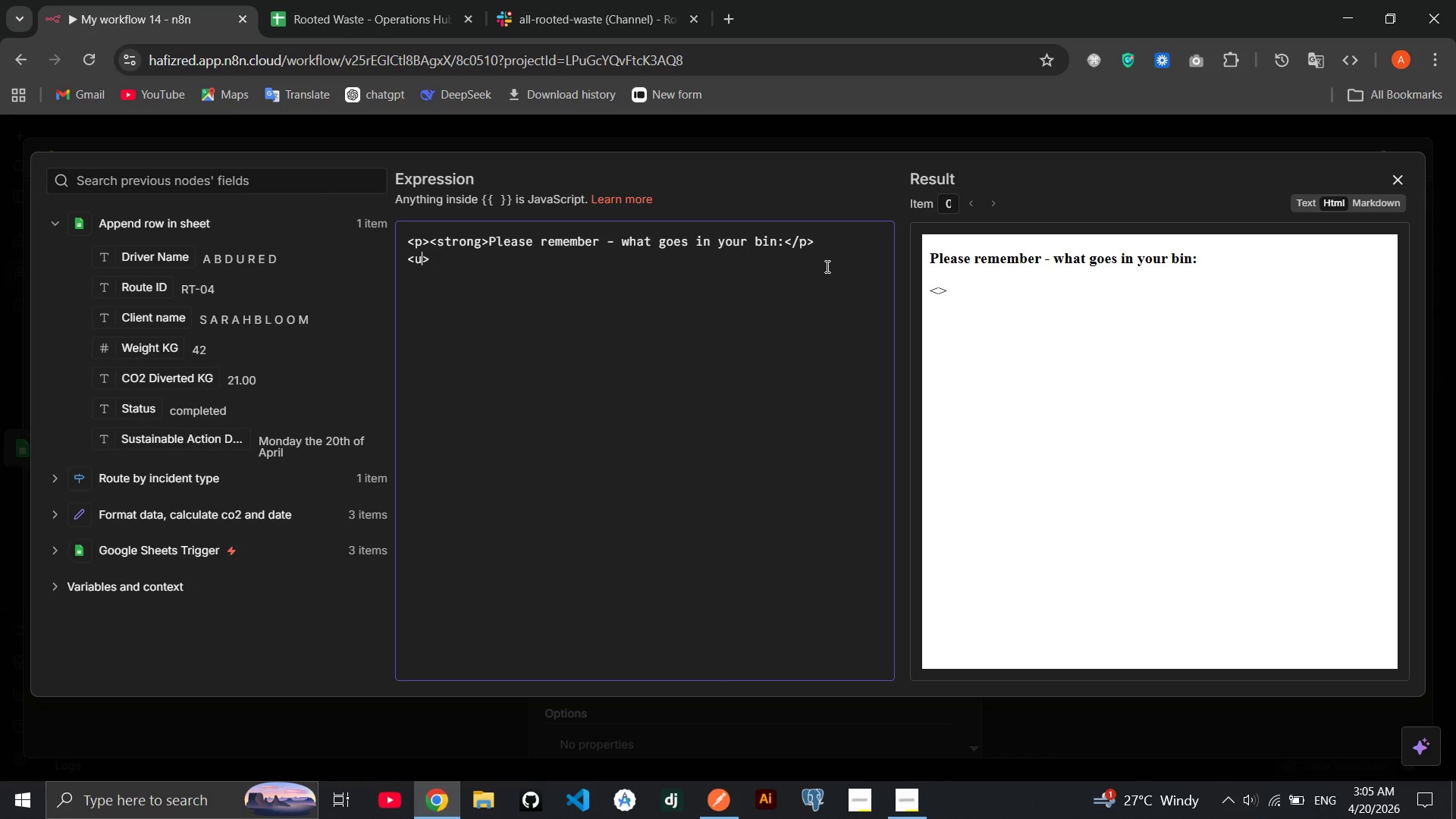 
type(ul)
 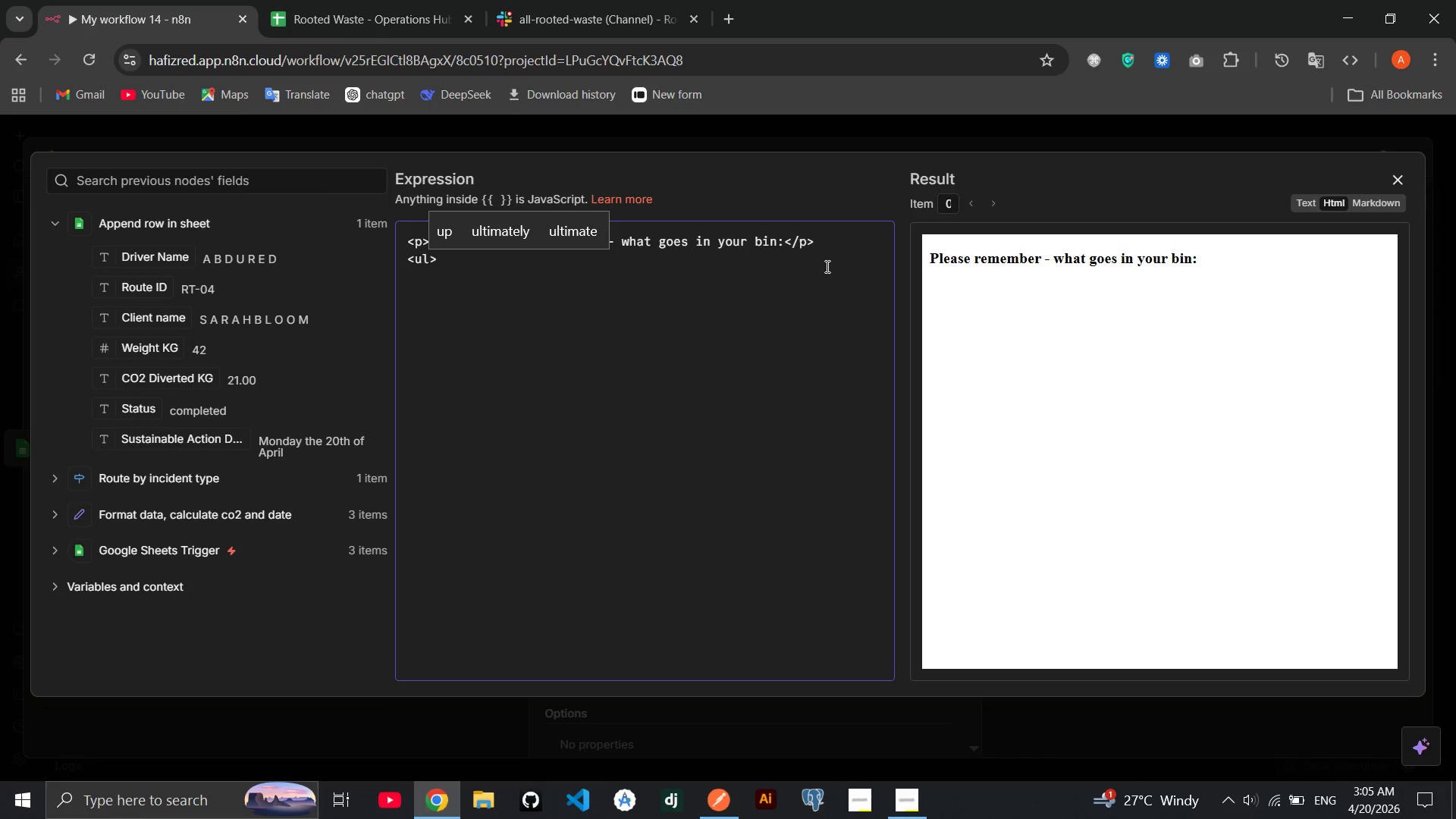 
key(ArrowRight)
 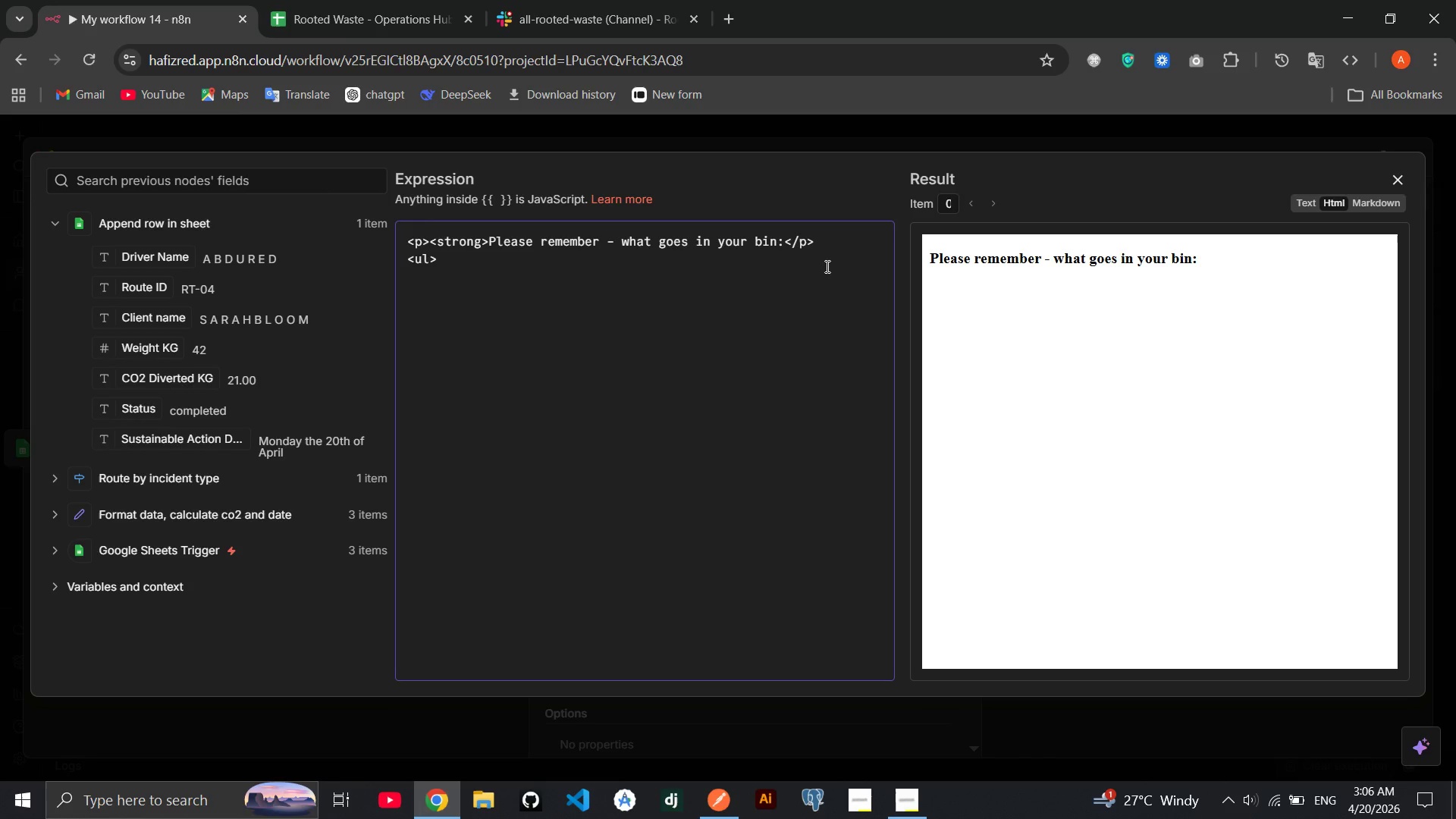 
key(Shift+Comma)
 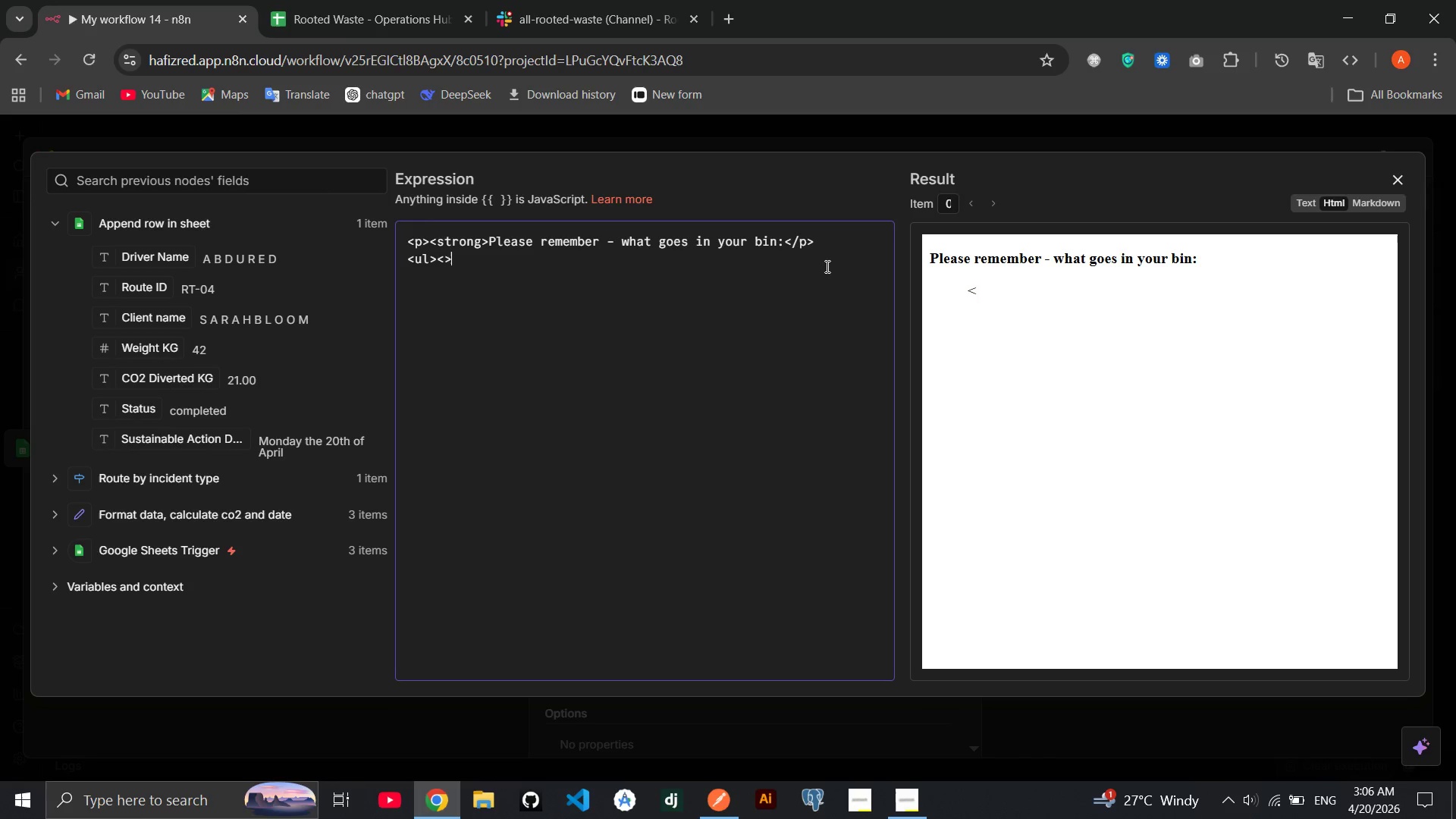 
key(Shift+Period)
 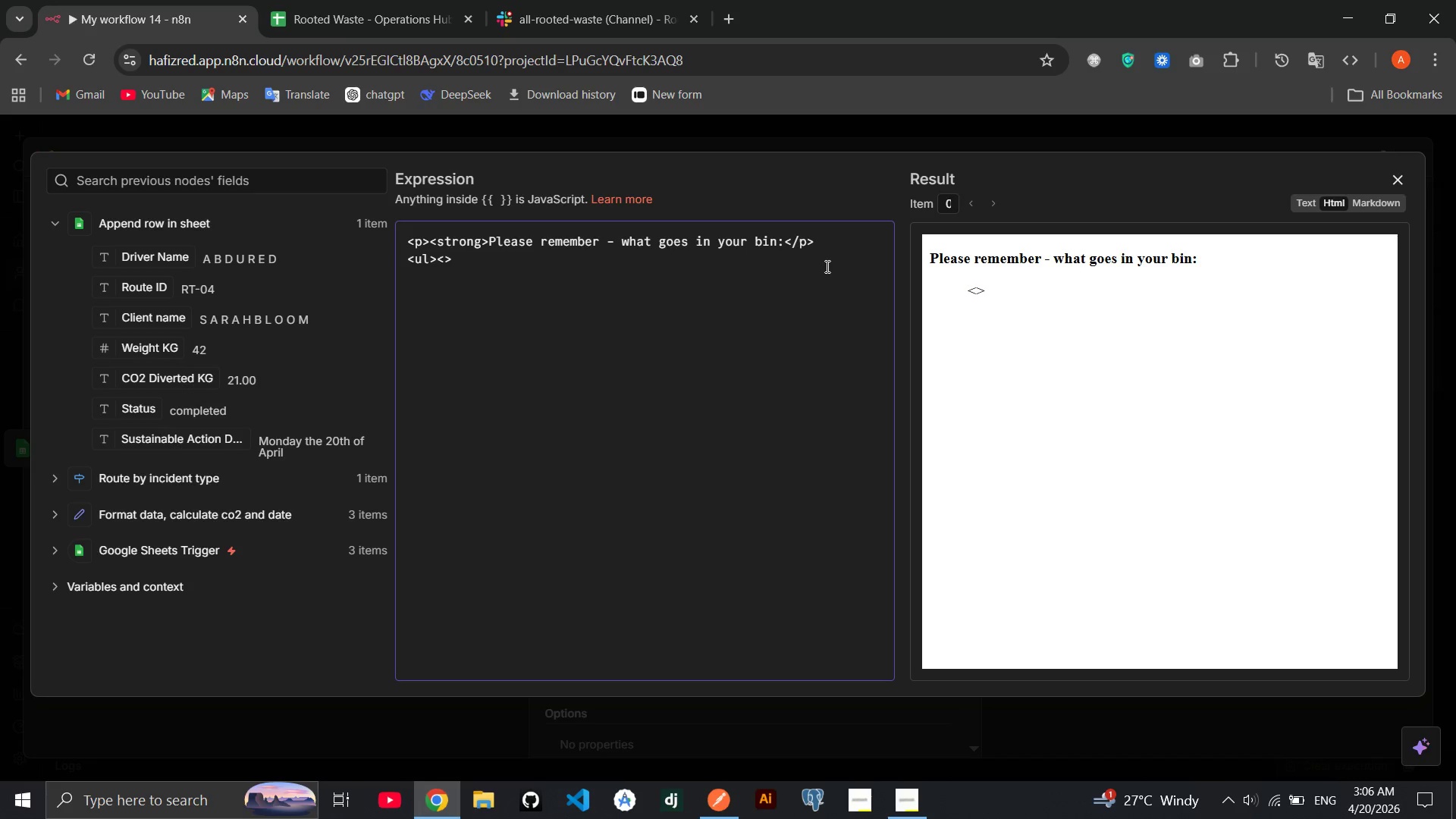 
key(ArrowLeft)
 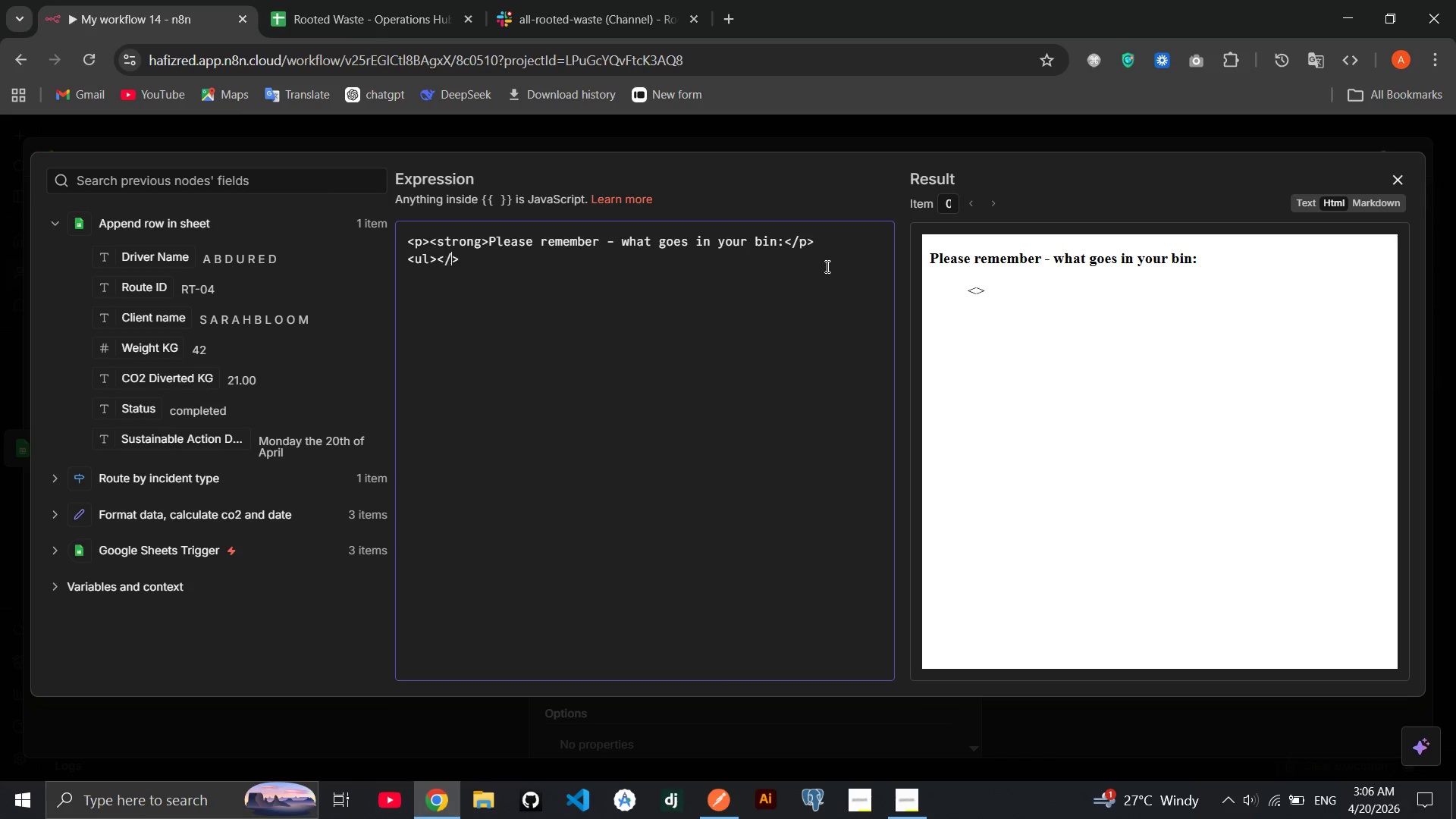 
type(/ul)
 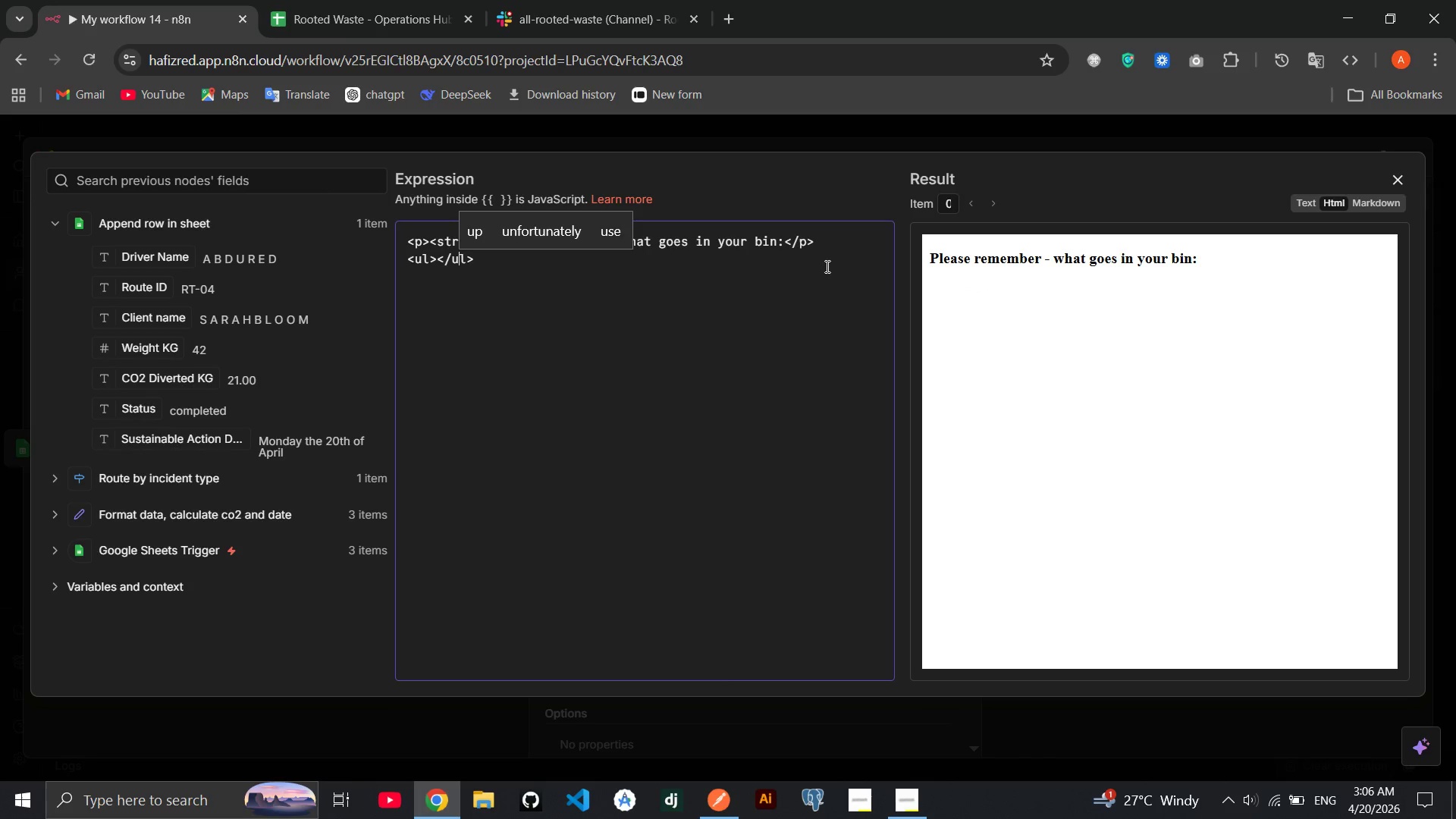 
key(ArrowLeft)
 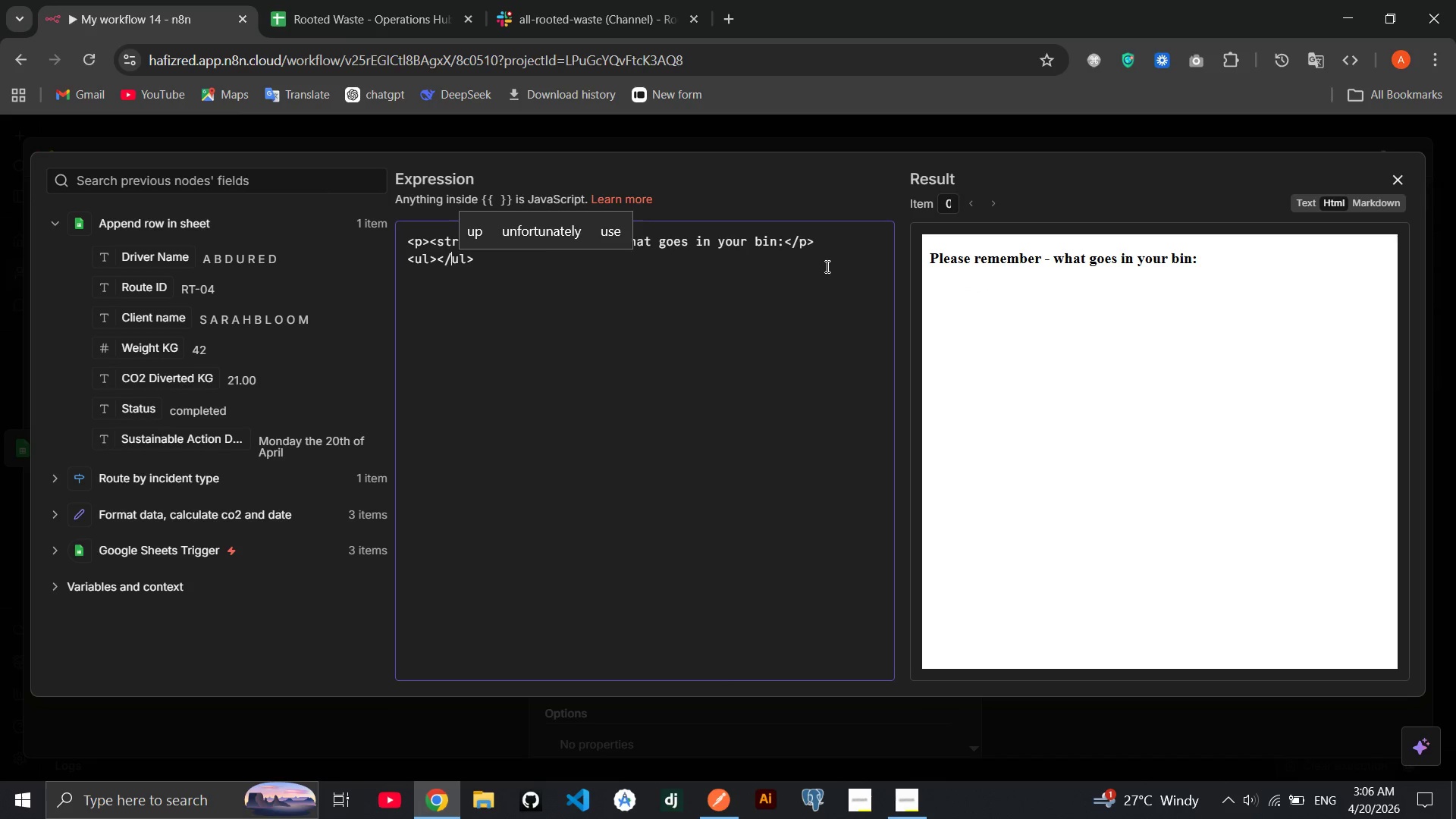 
key(ArrowLeft)
 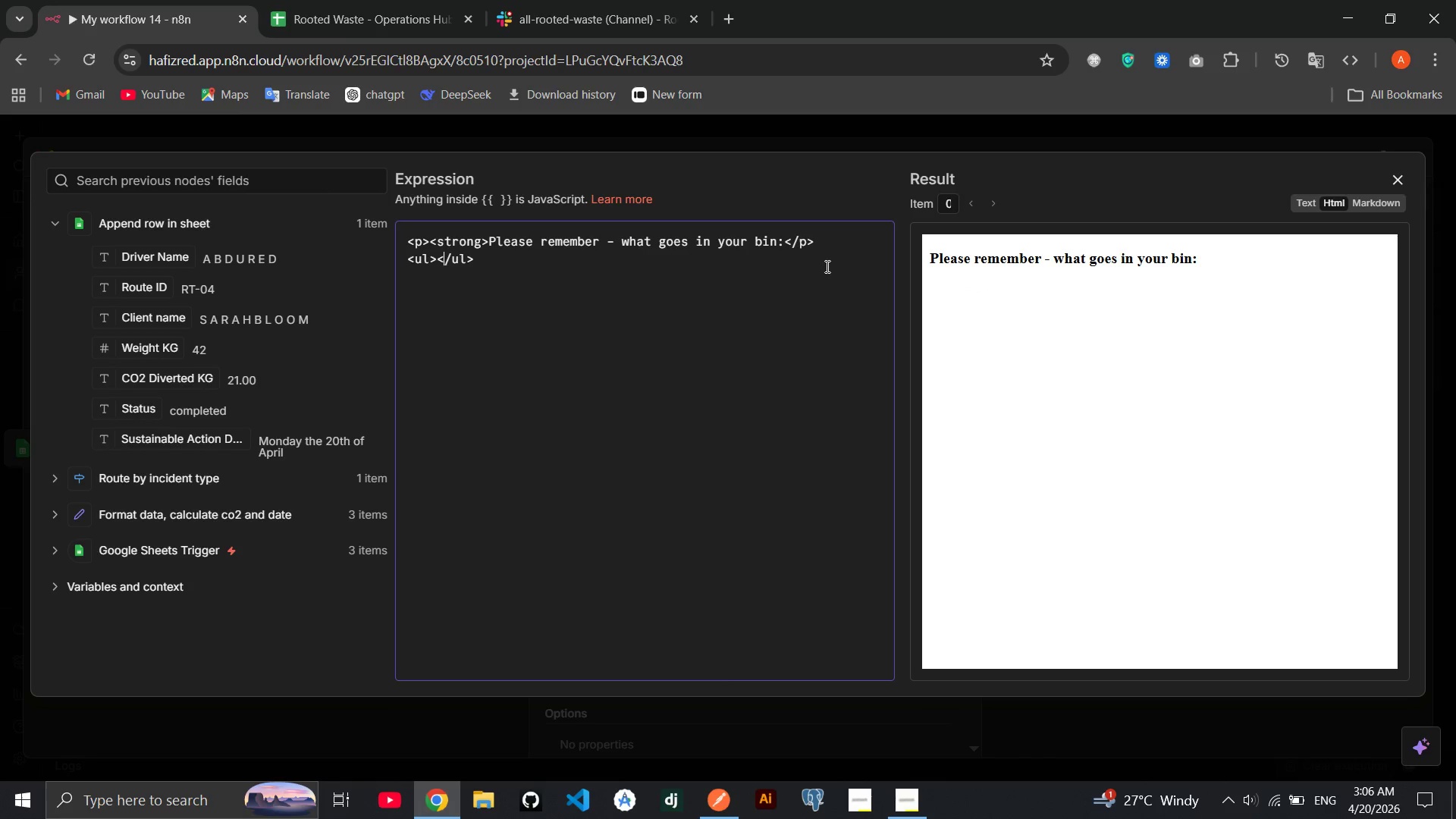 
key(ArrowLeft)
 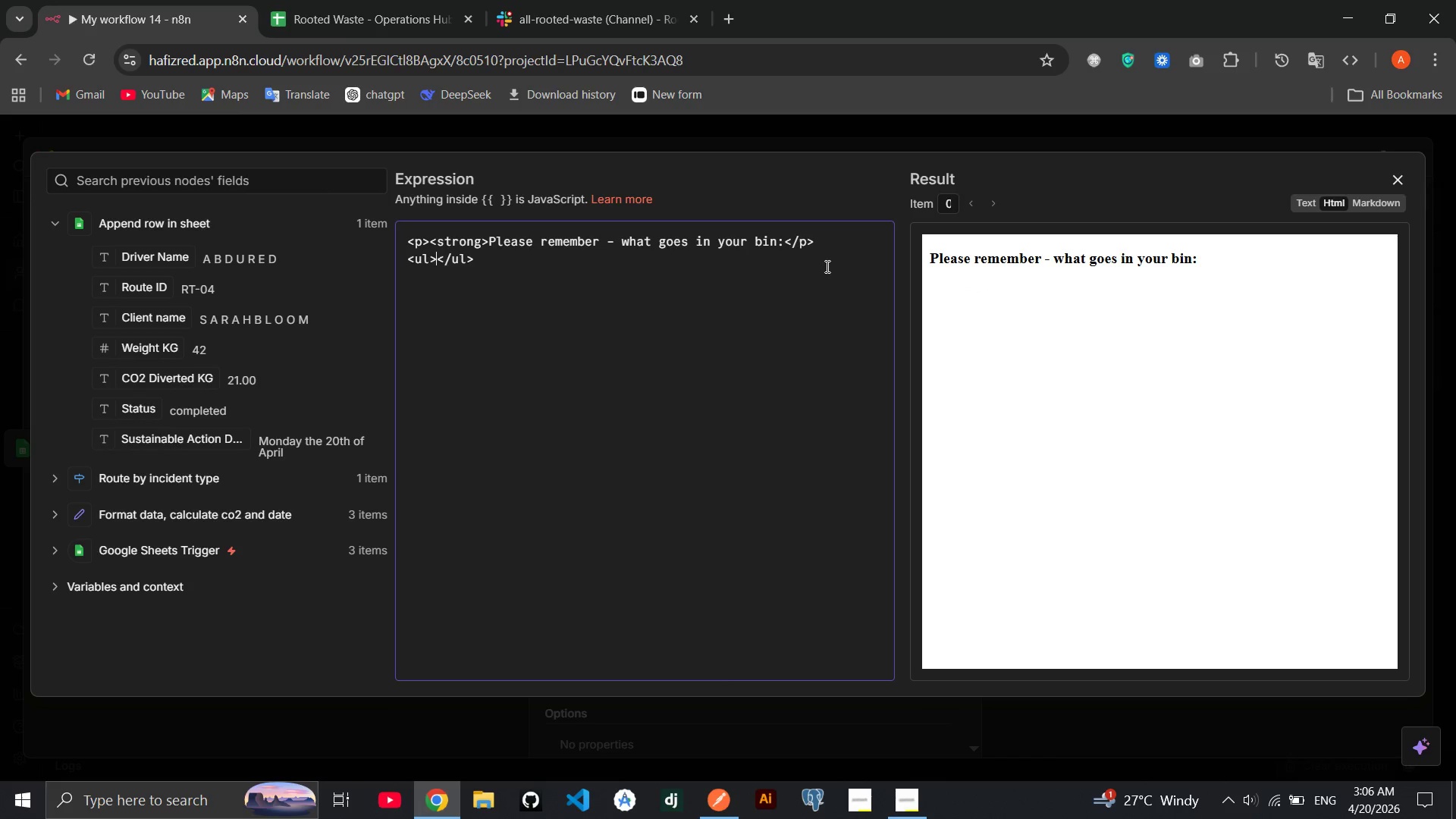 
key(ArrowLeft)
 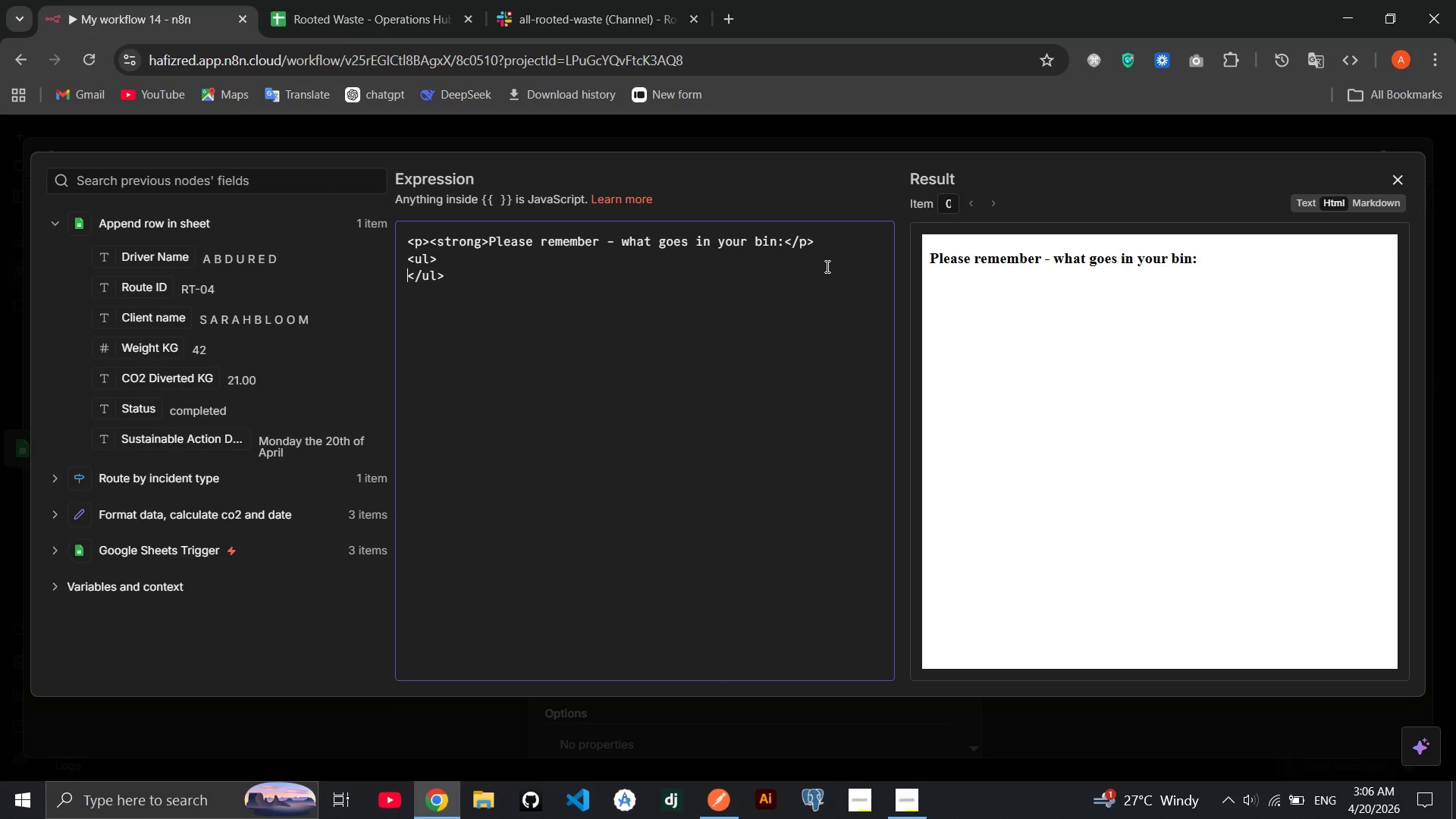 
key(Enter)
 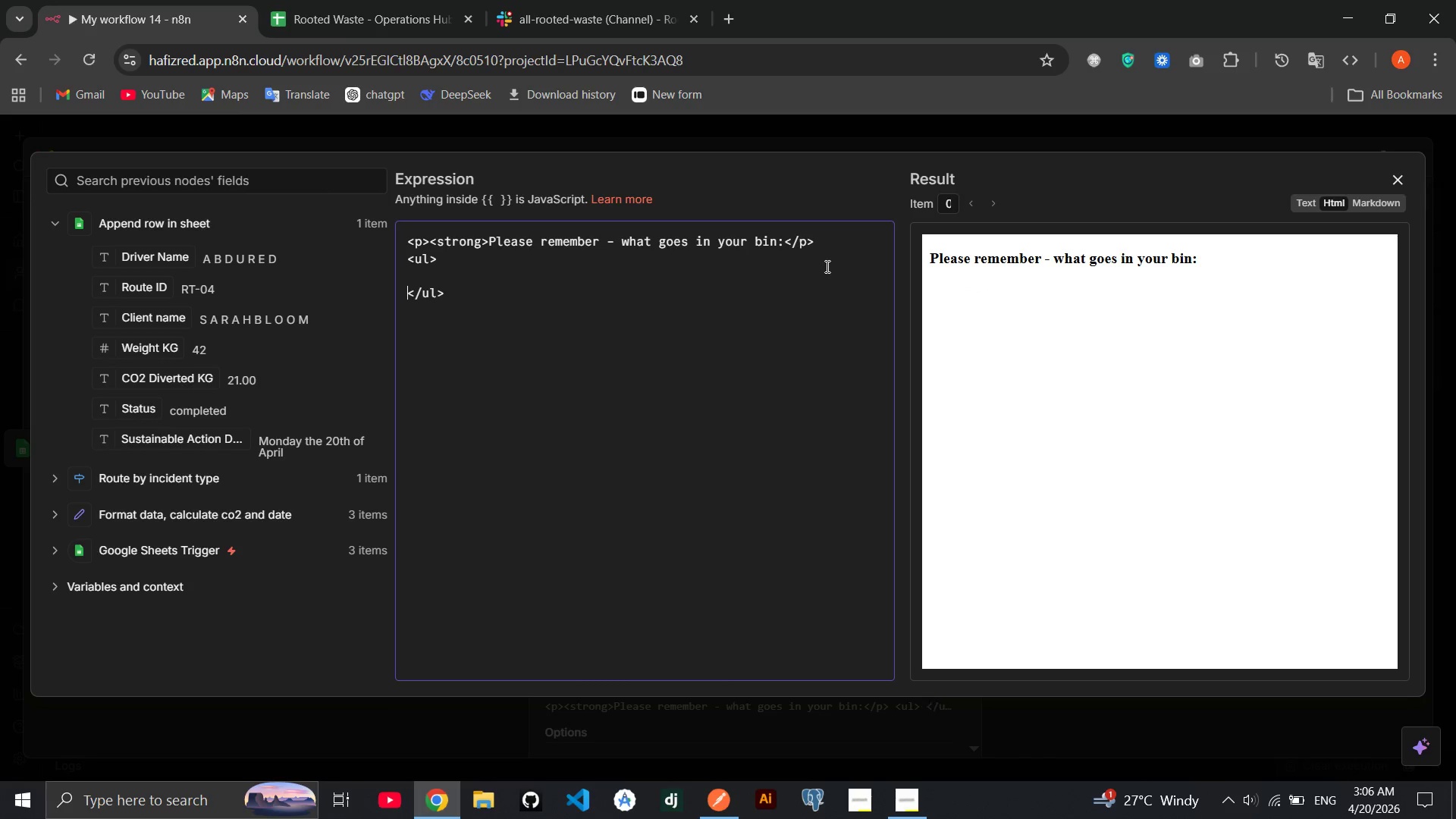 
key(Enter)
 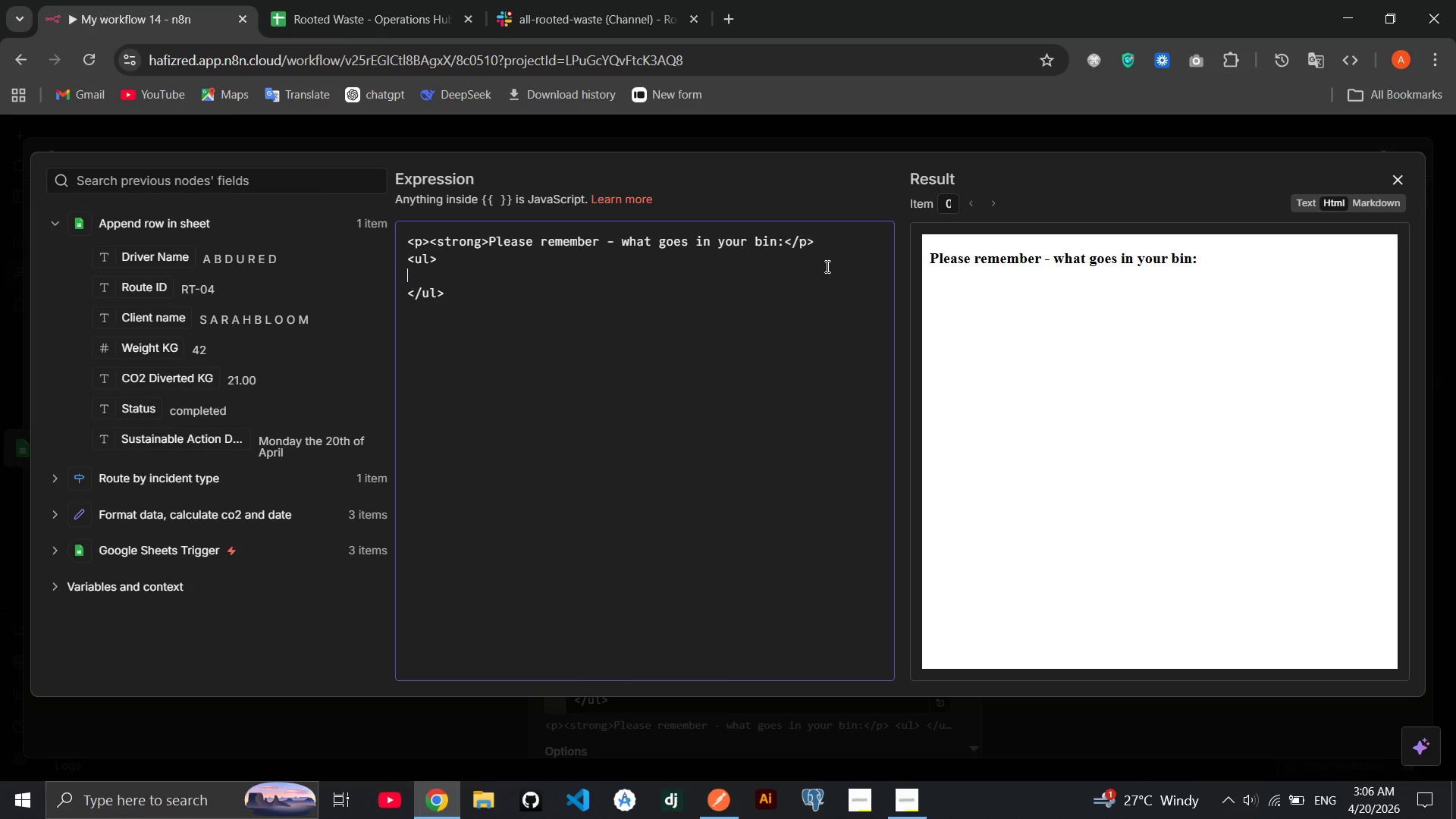 
key(ArrowUp)
 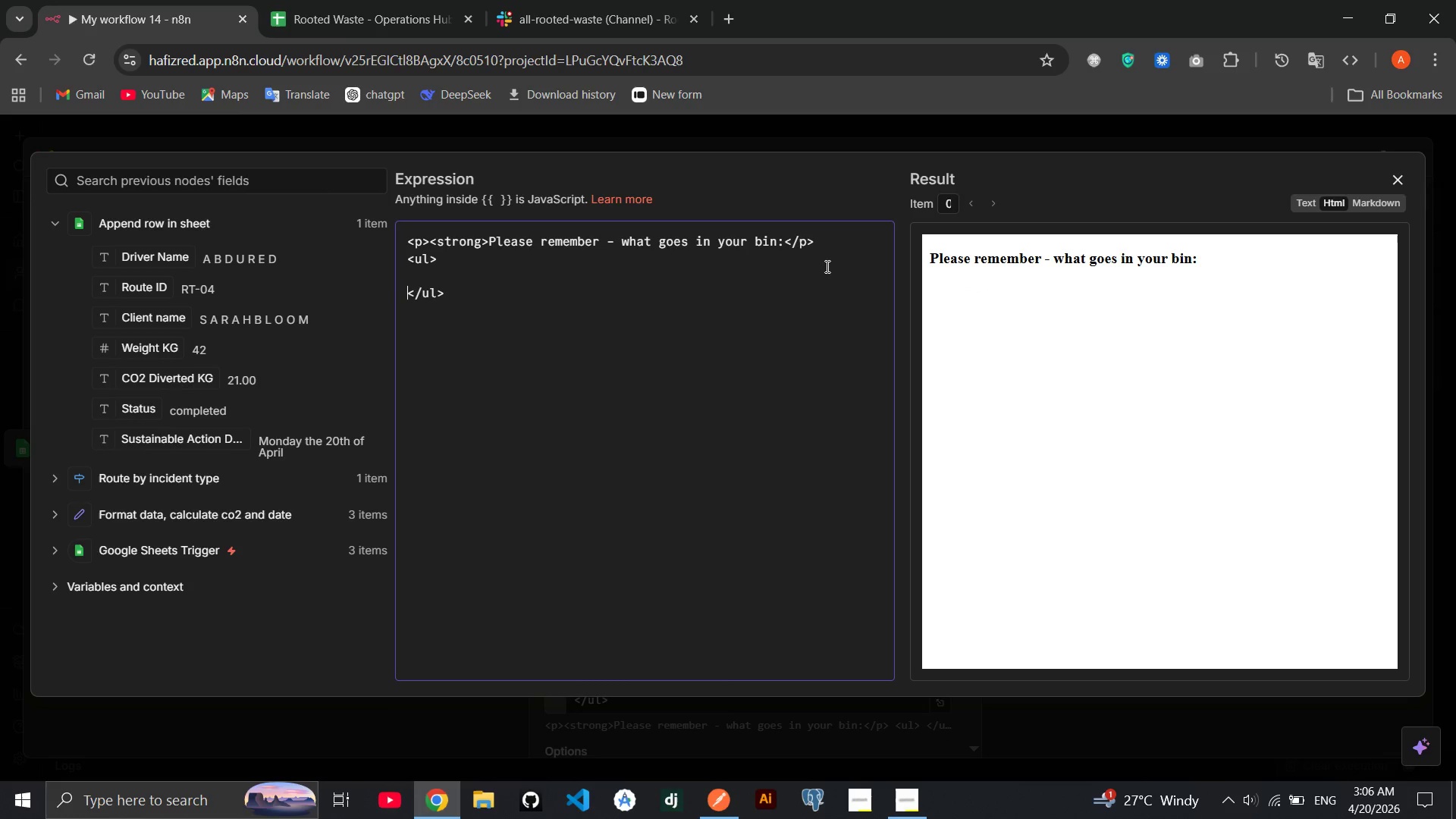 
key(ArrowRight)
 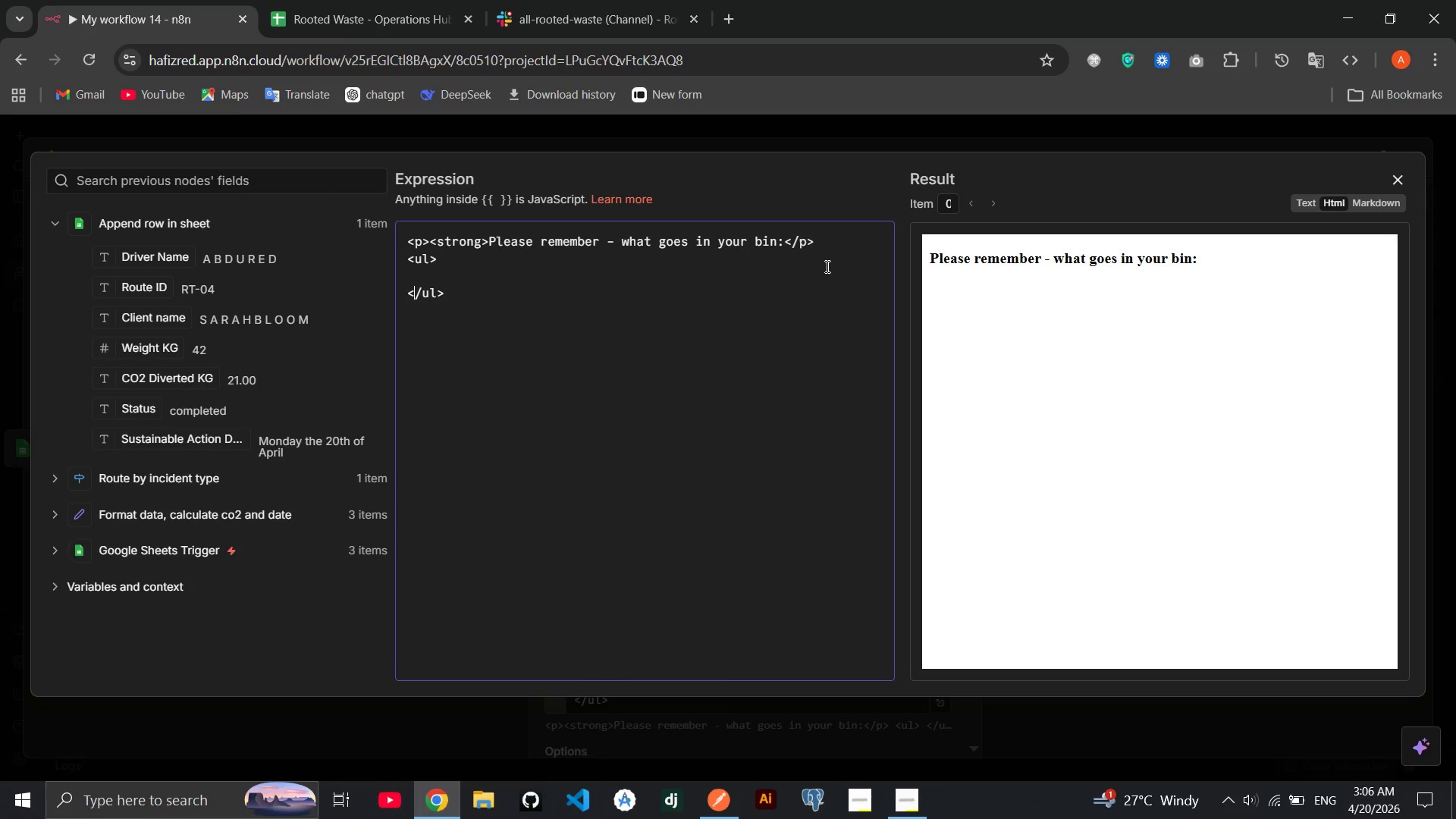 
key(ArrowRight)
 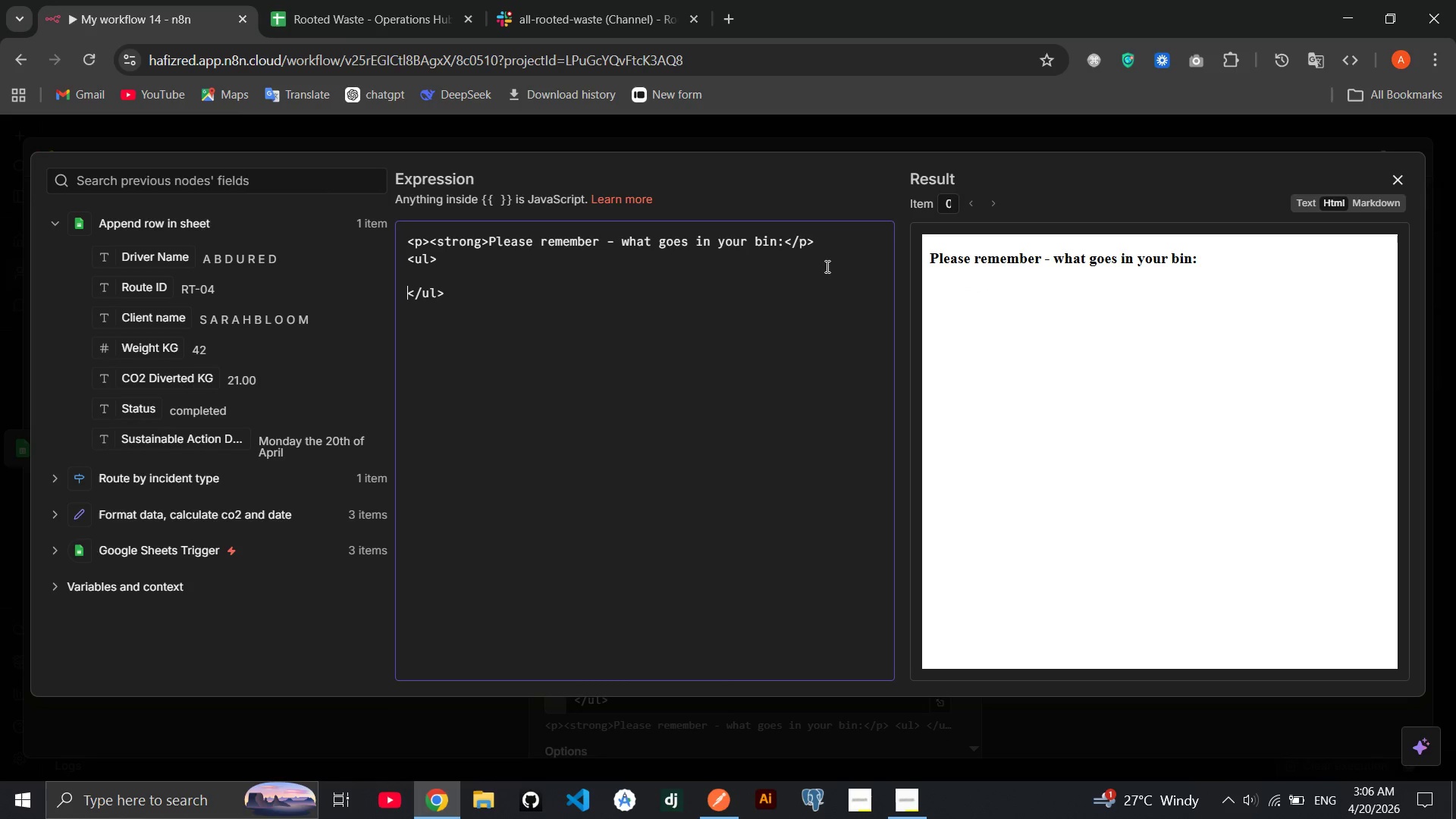 
key(ArrowLeft)
 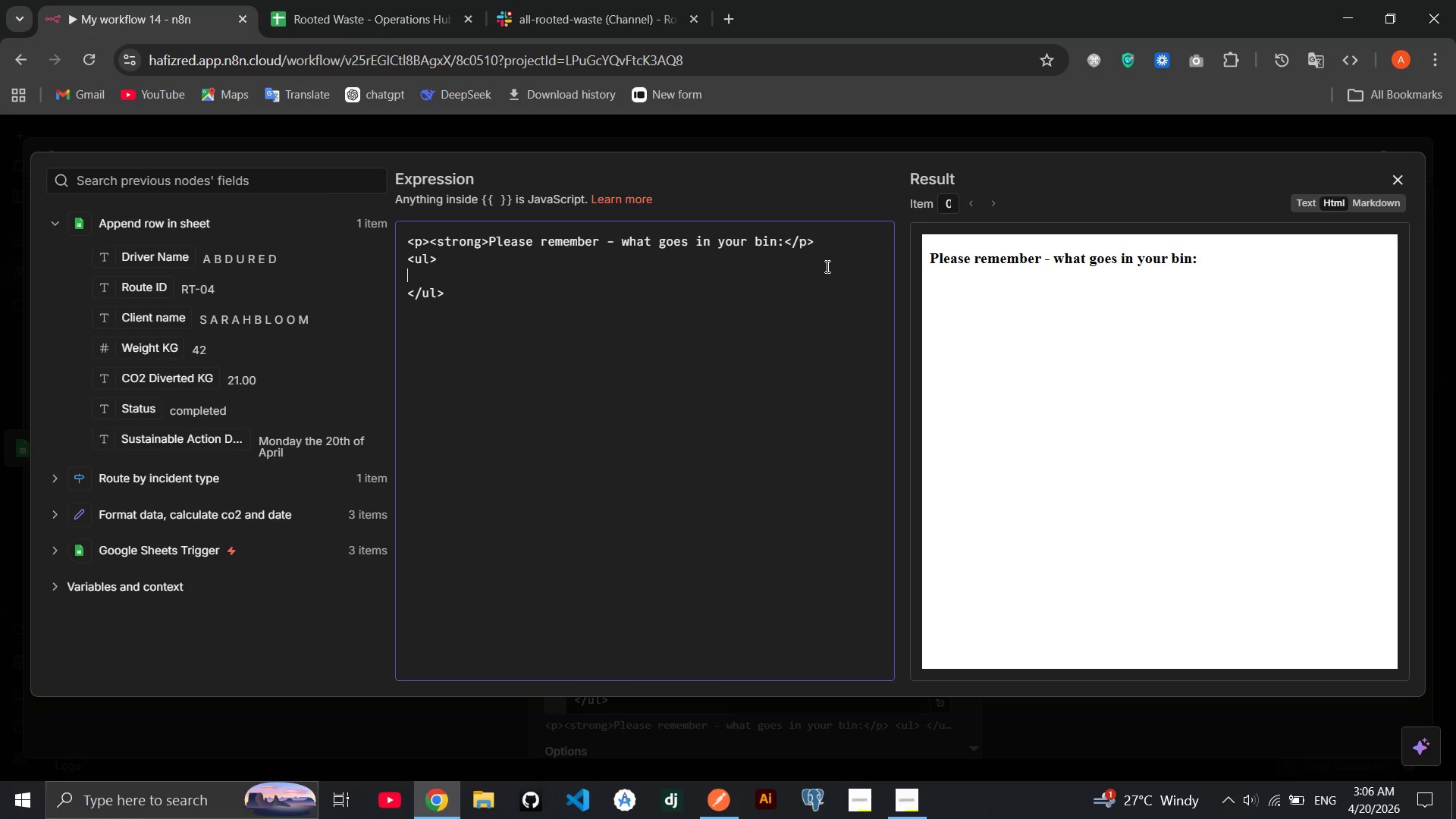 
key(ArrowUp)
 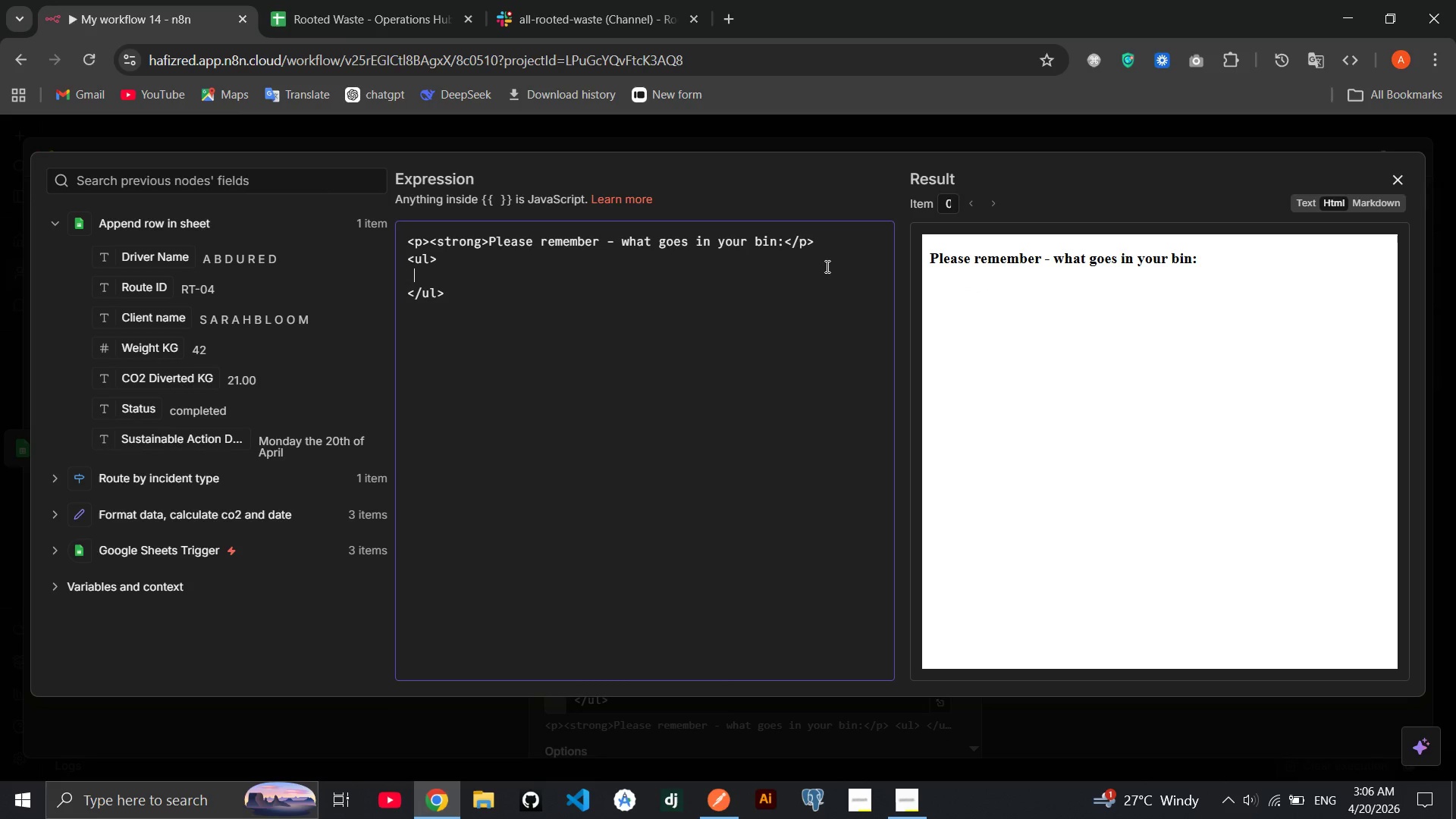 
key(Space)
 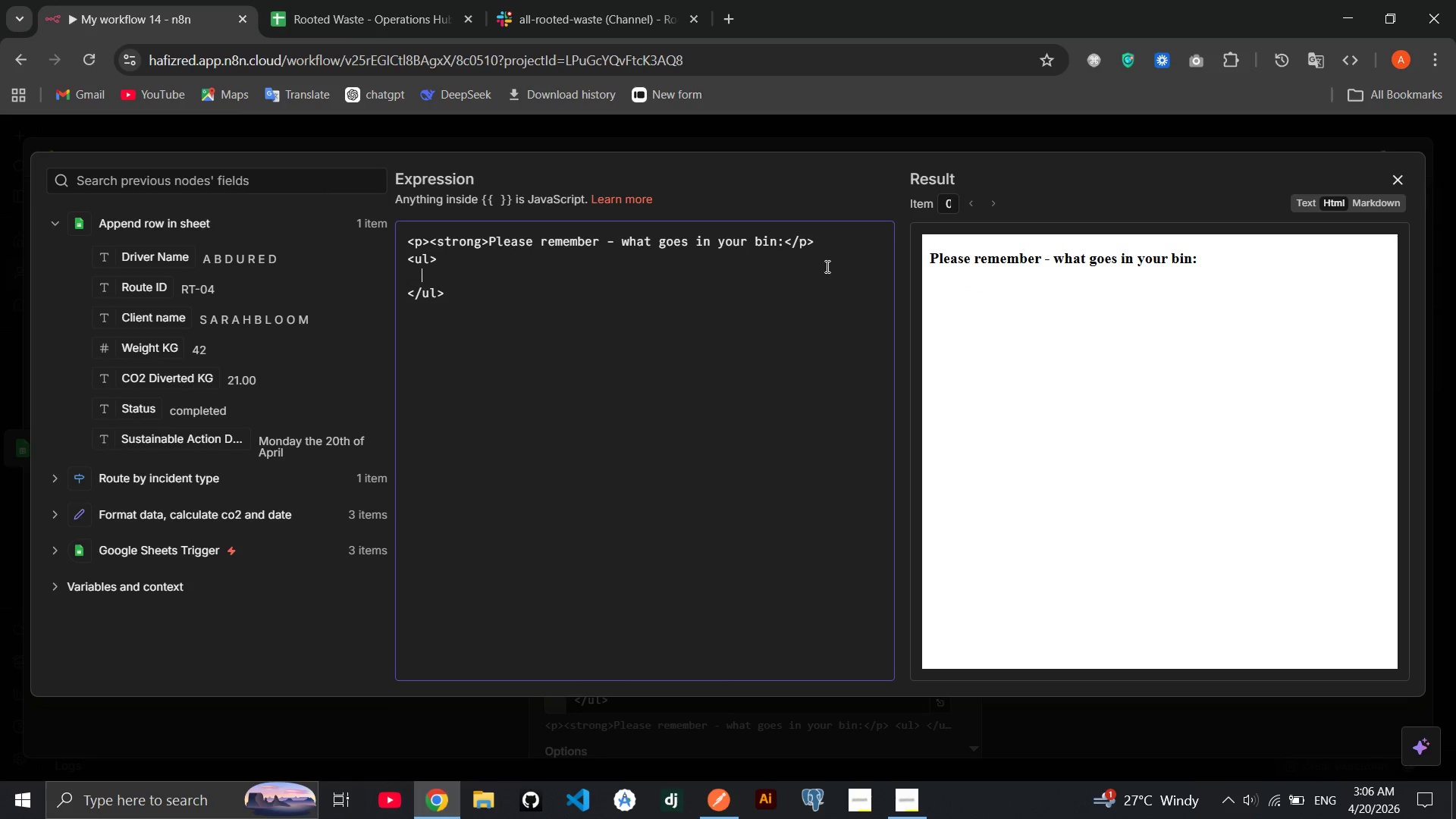 
key(Space)
 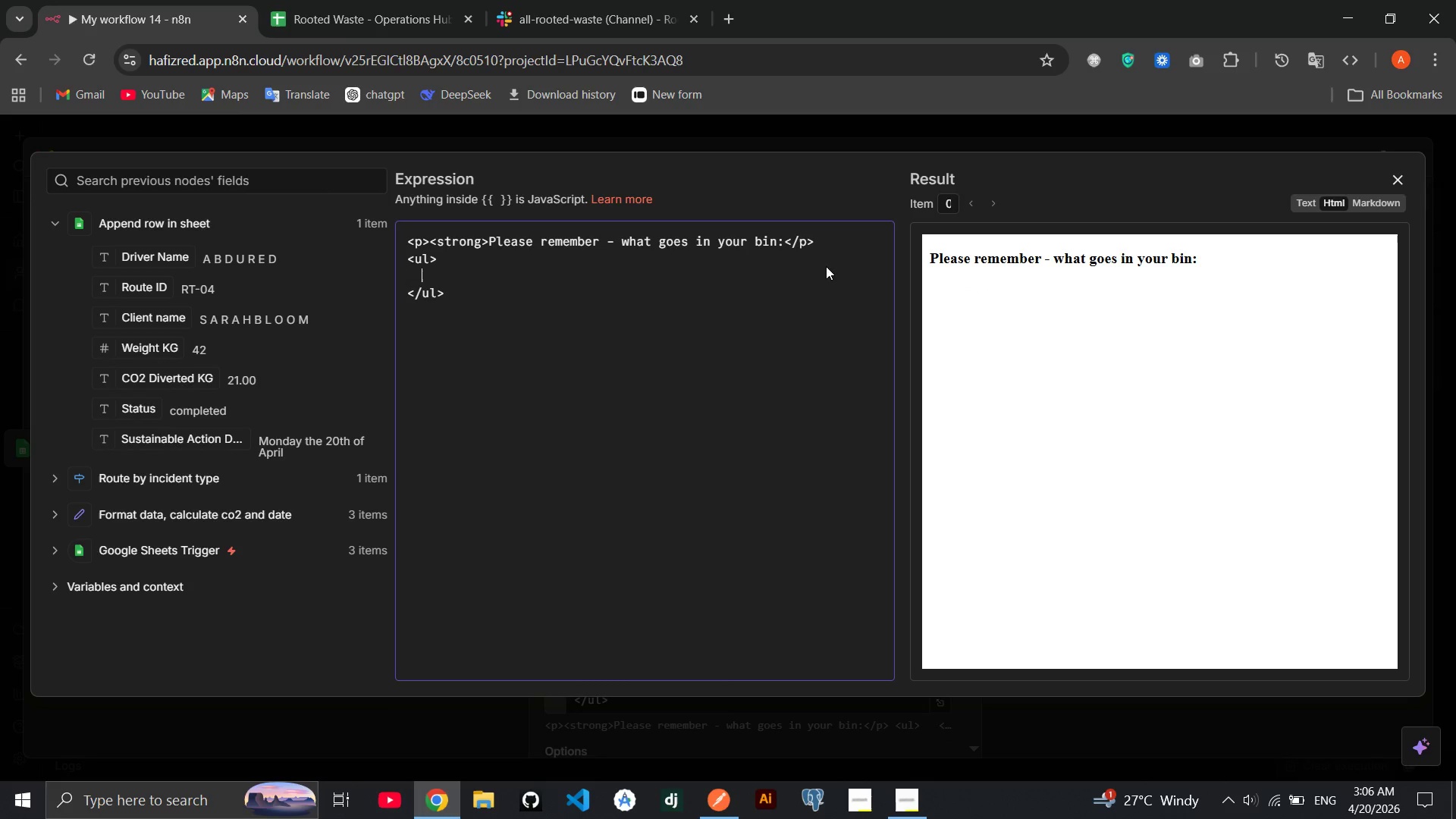 
key(Space)
 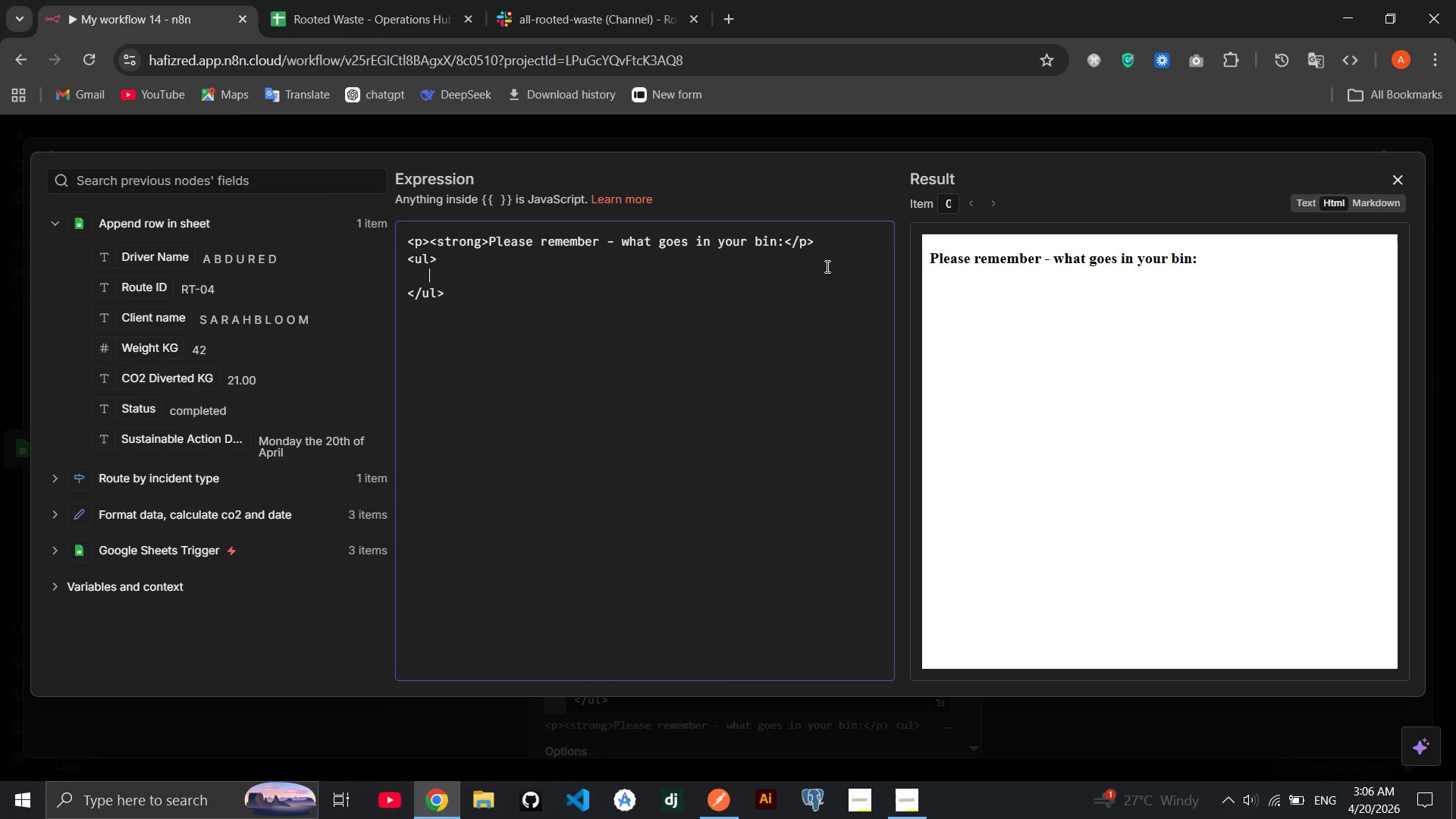 
key(Space)
 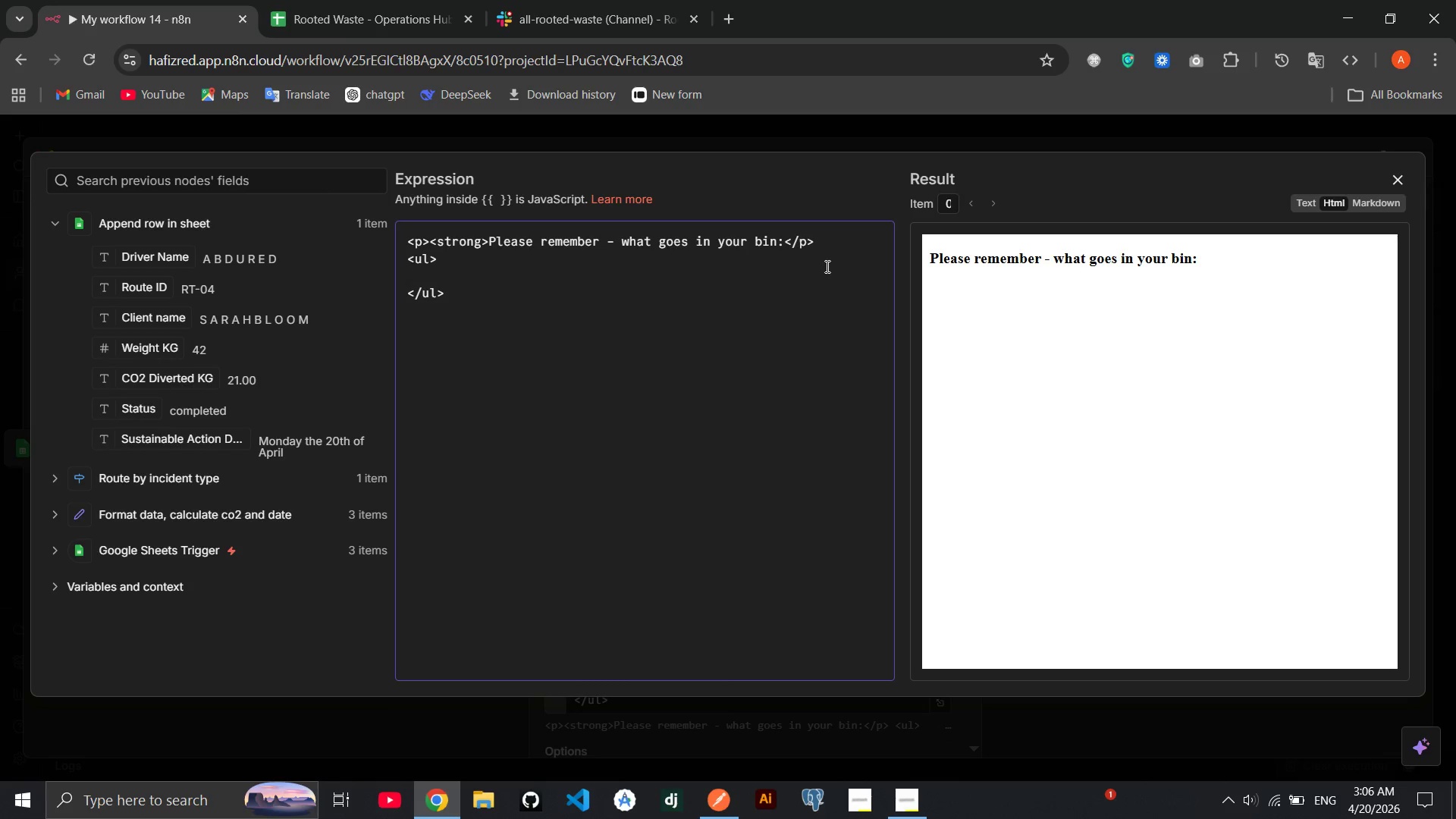 
key(Shift+Comma)
 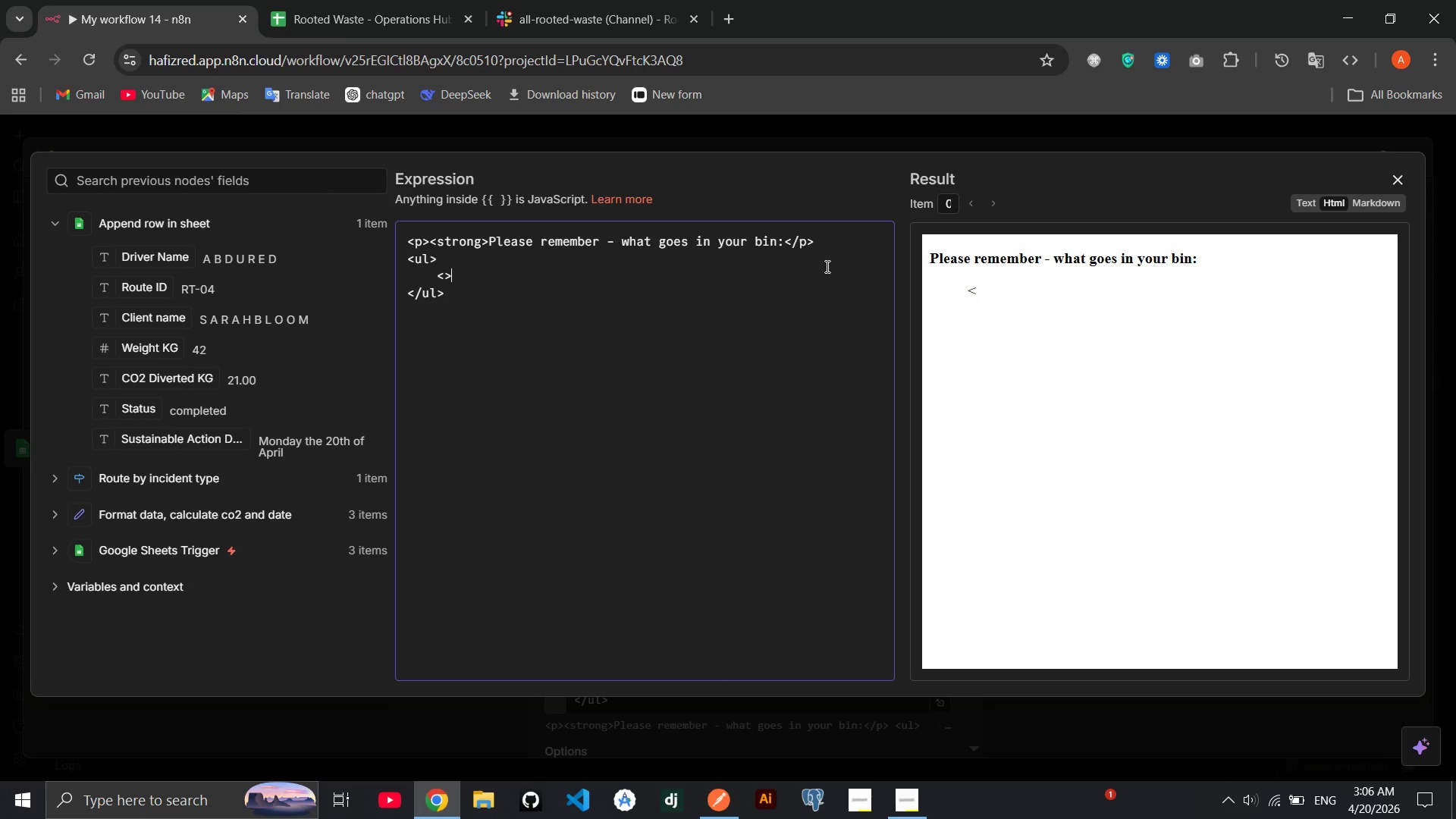 
key(Shift+Period)
 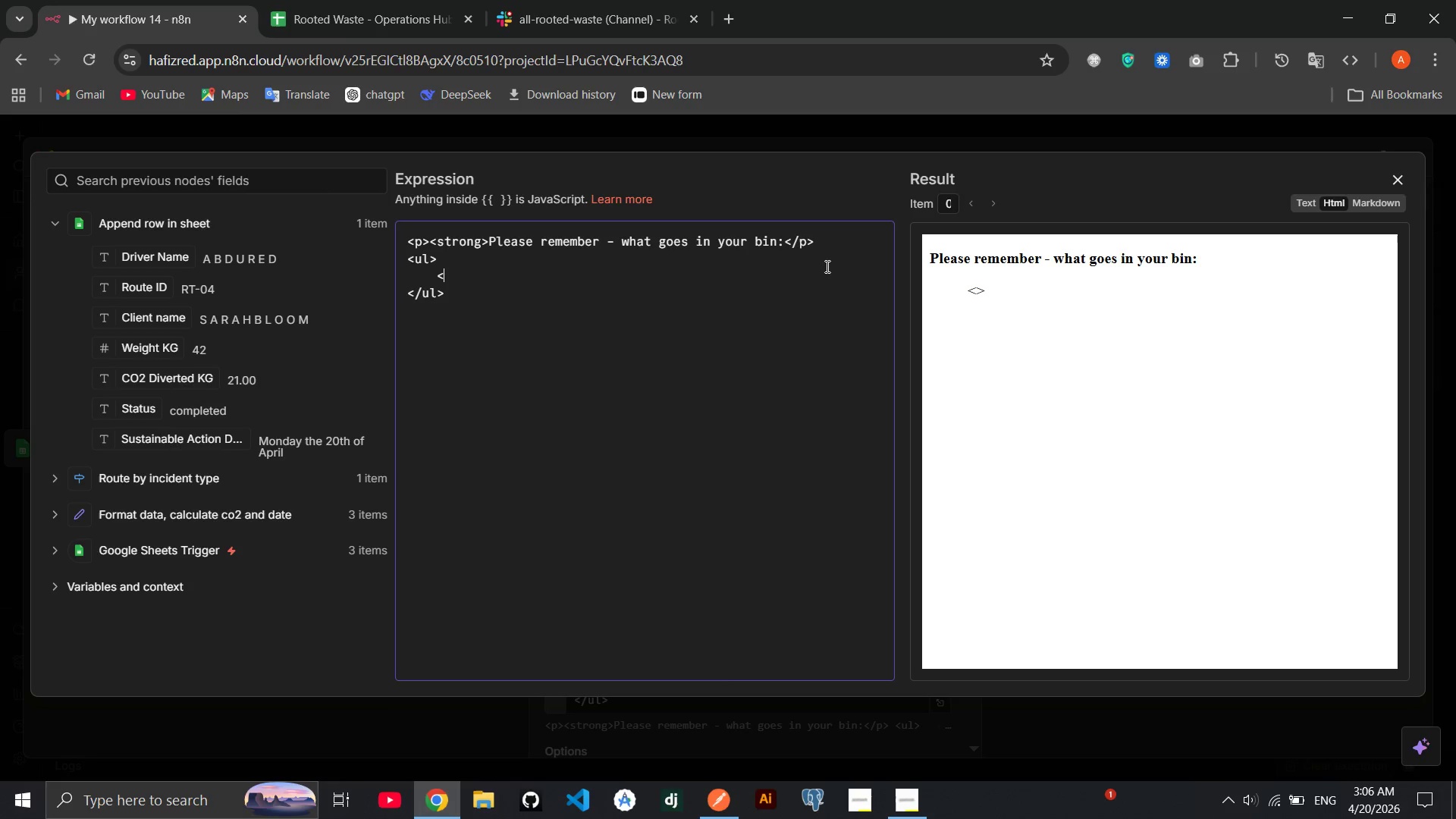 
key(Backspace)
 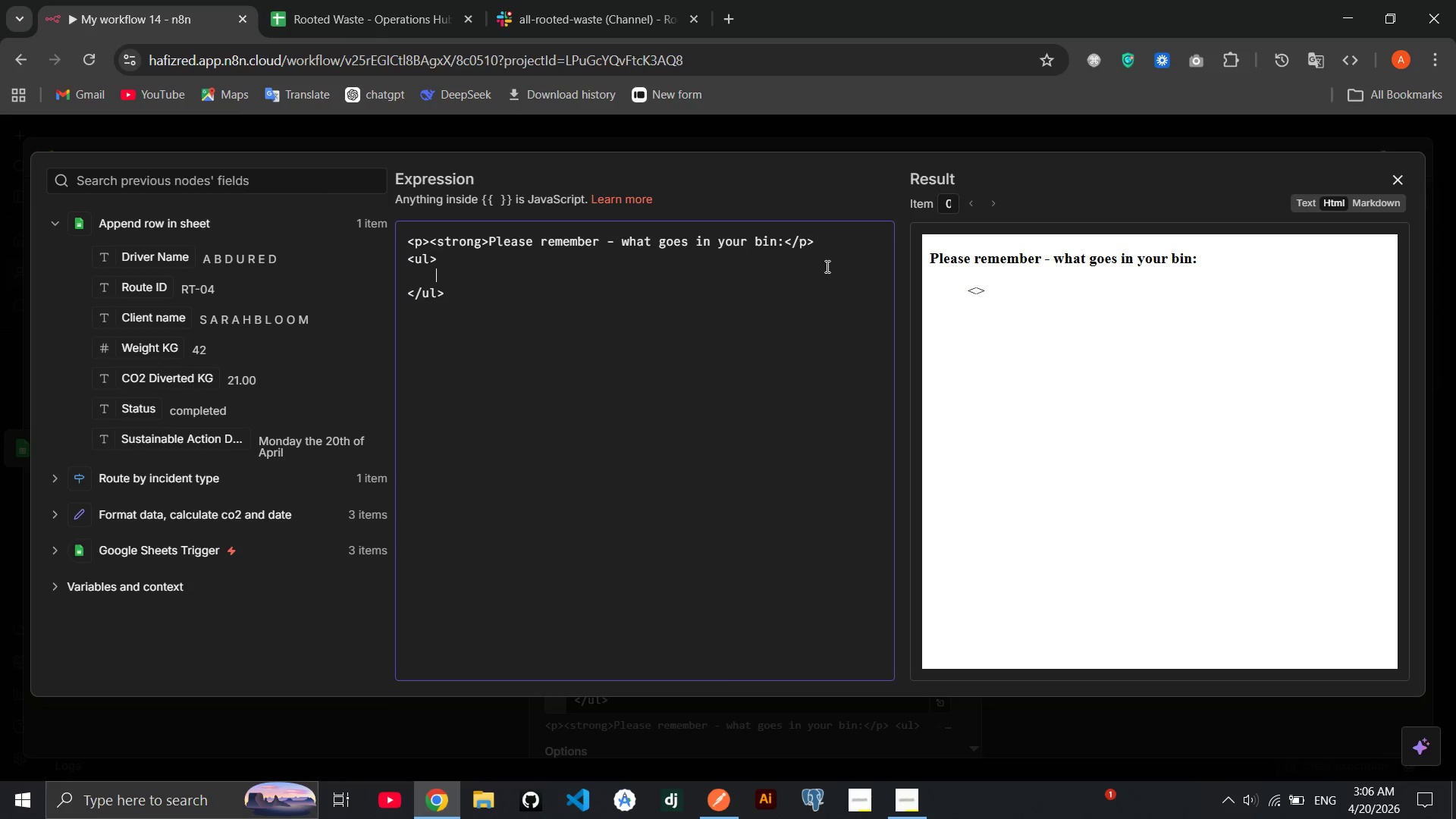 
key(Backspace)
 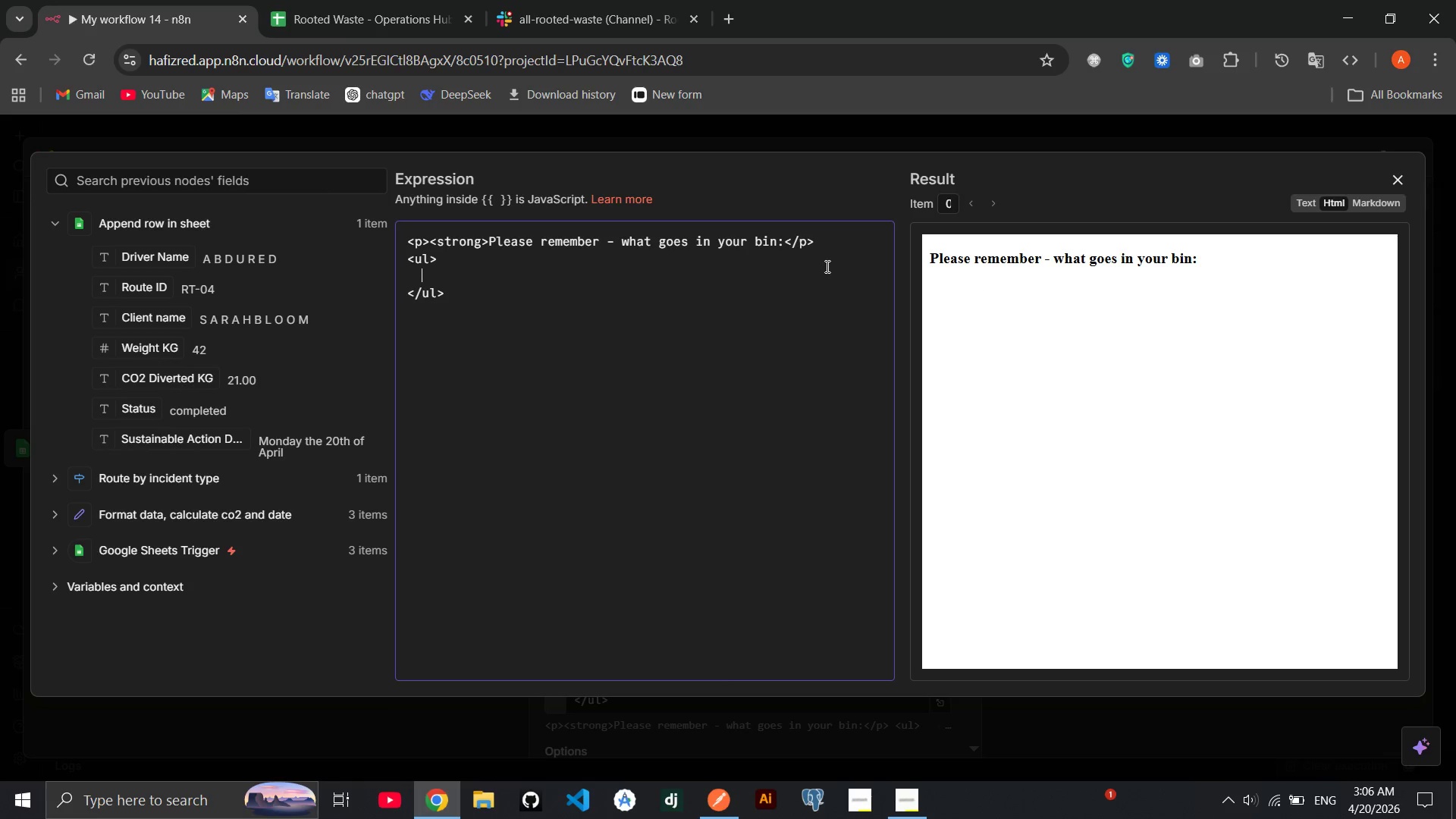 
key(Backspace)
 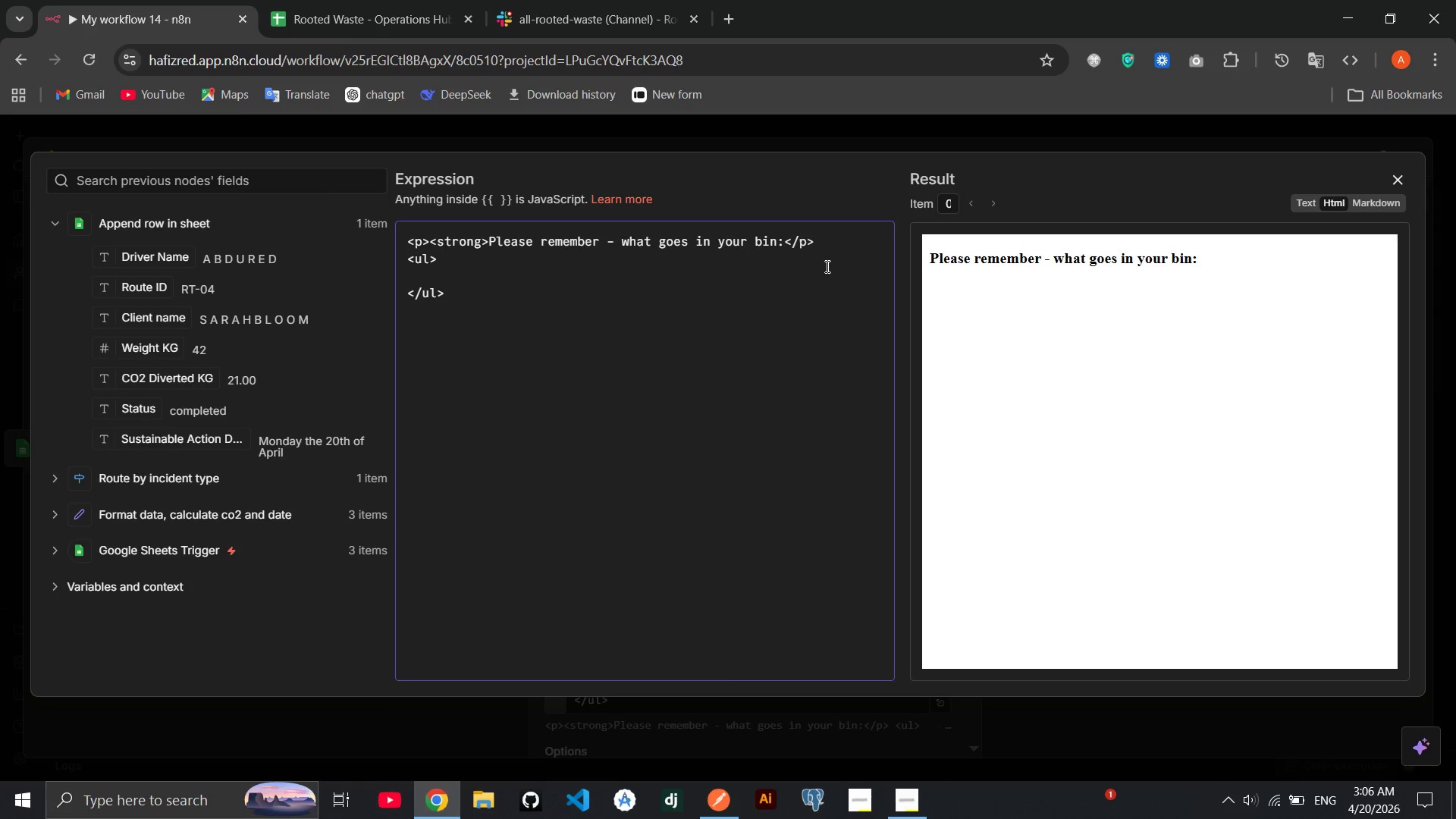 
key(Shift+Comma)
 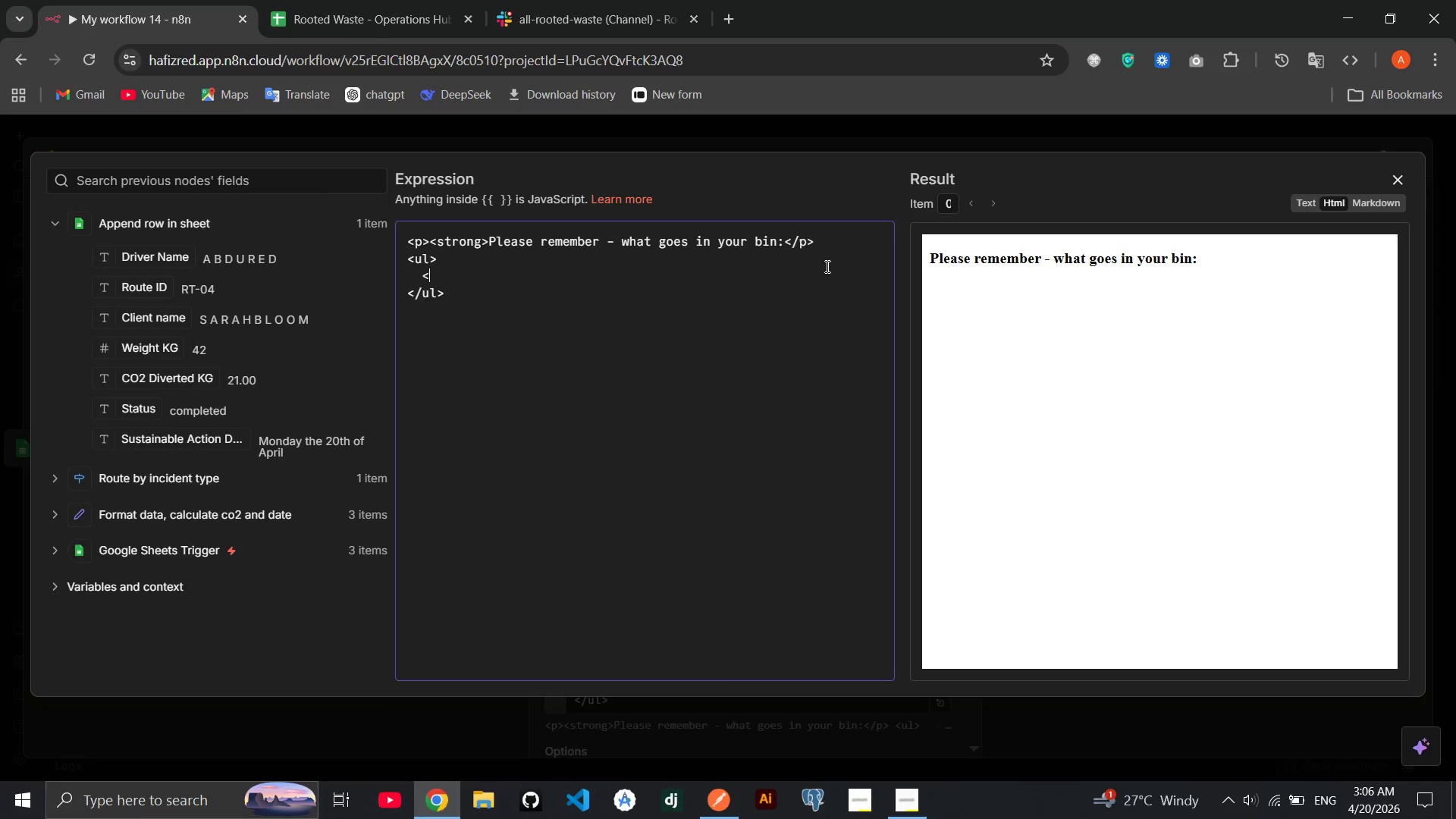 
key(Shift+Period)
 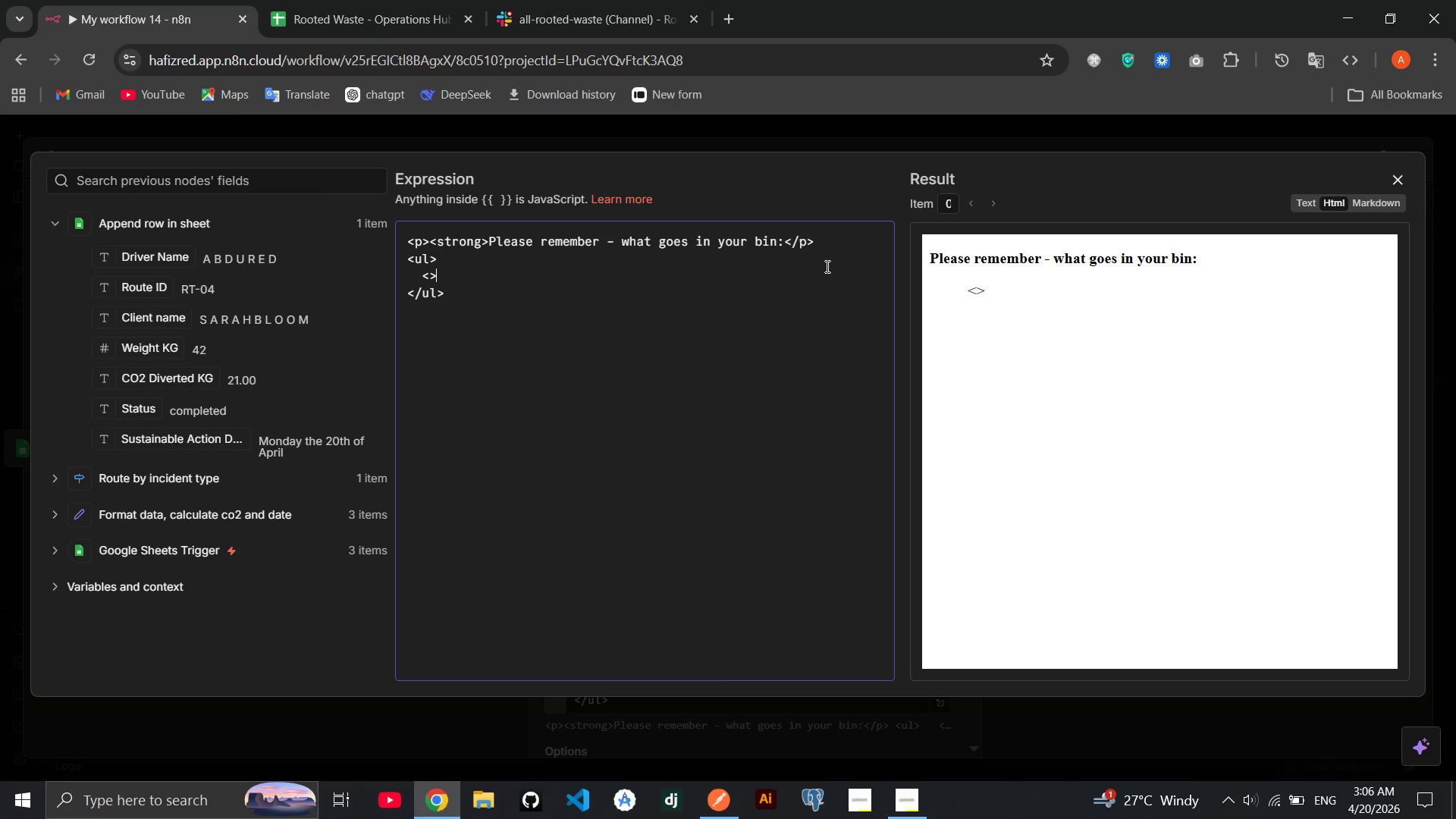 
hold_key(key=L, duration=0.31)
 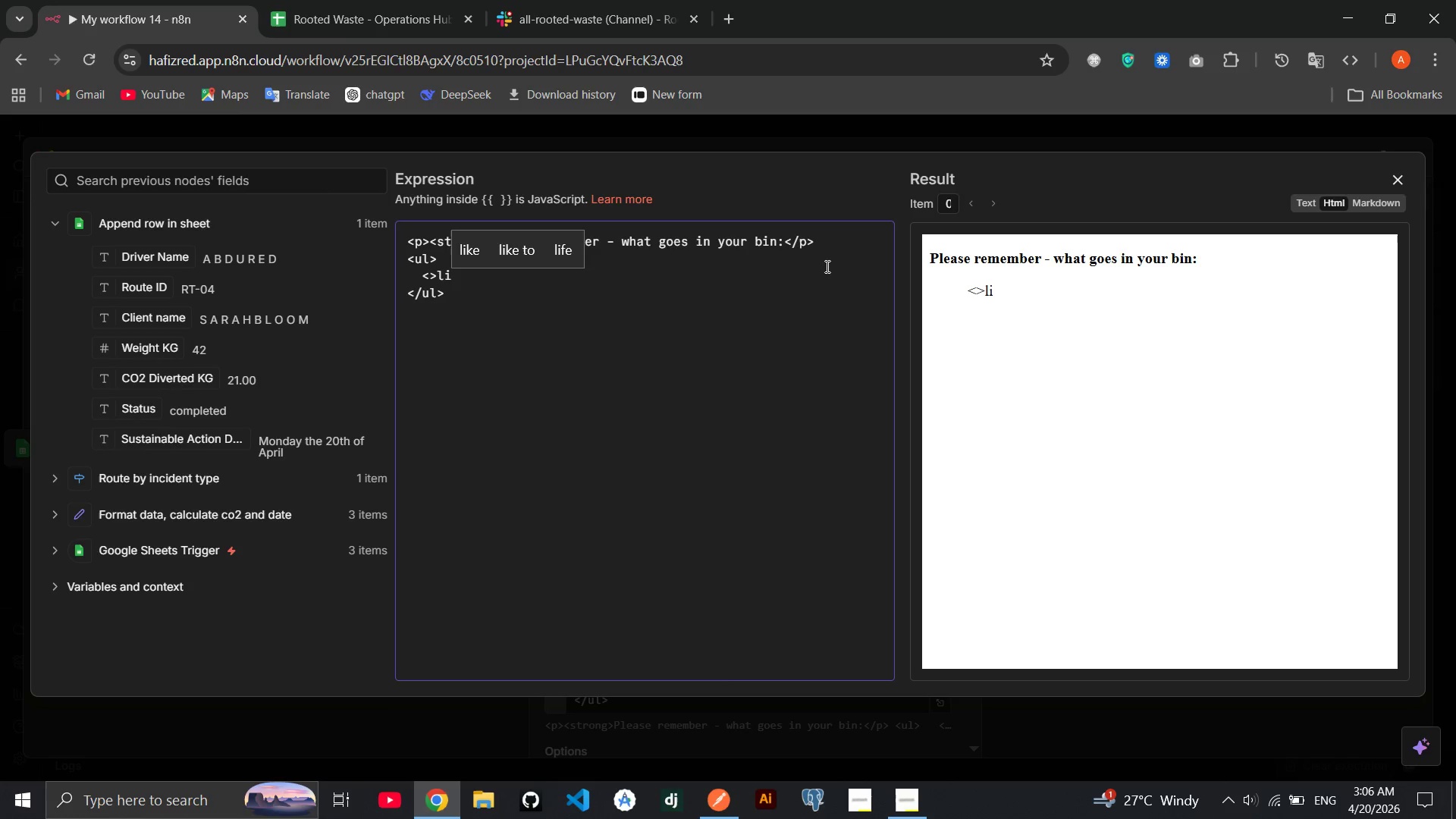 
key(I)
 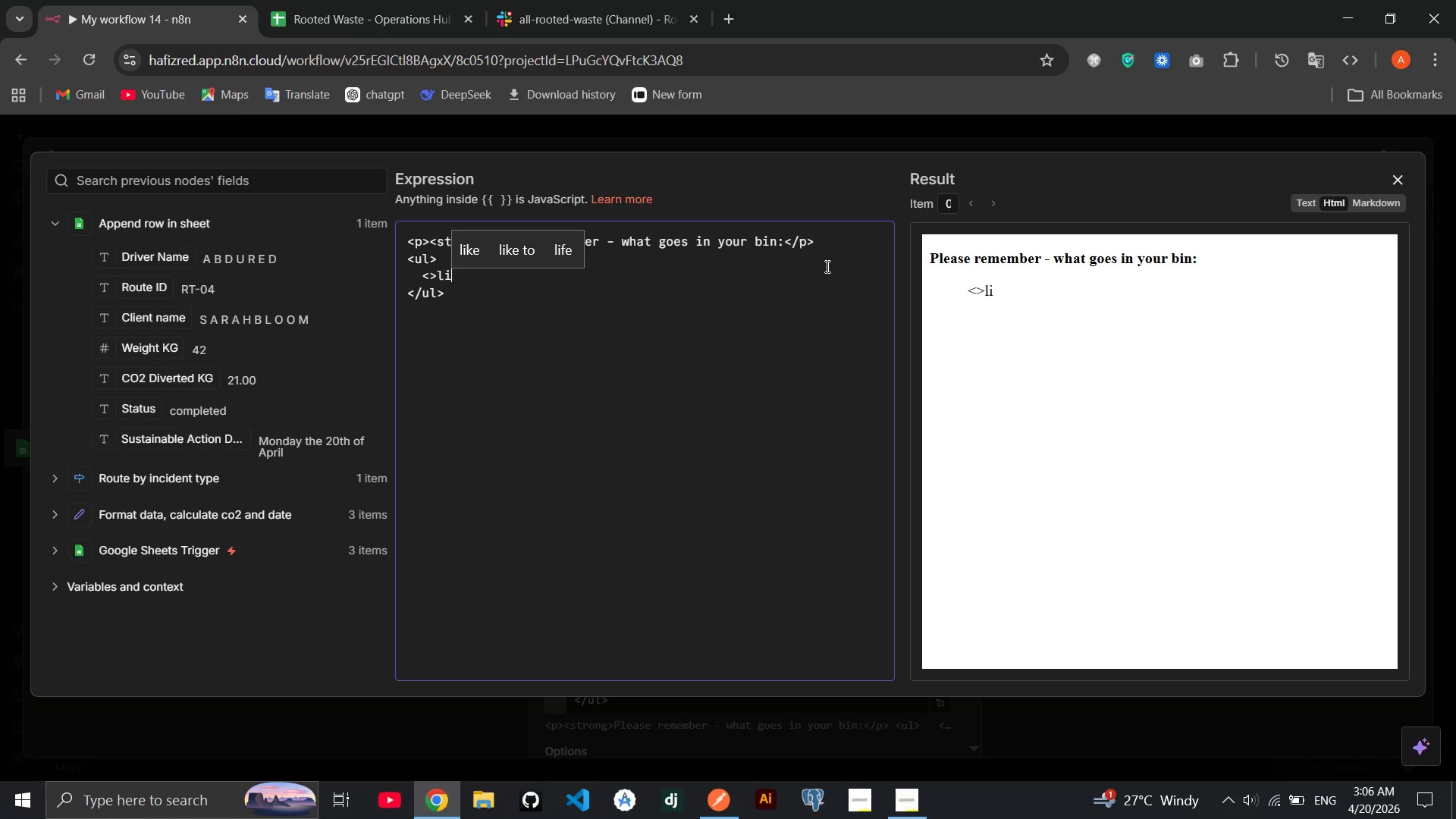 
key(Backspace)
 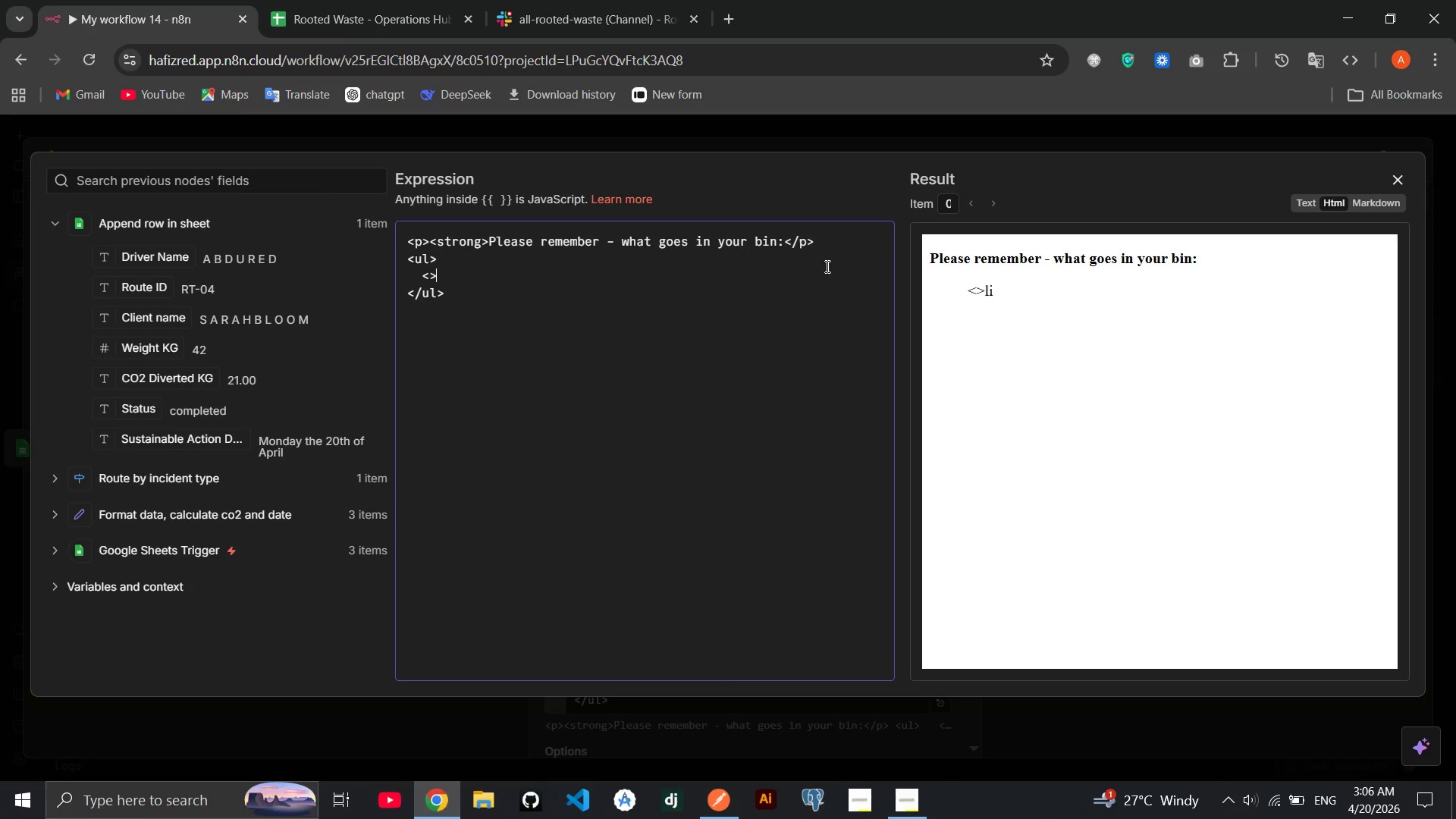 
key(Backspace)
 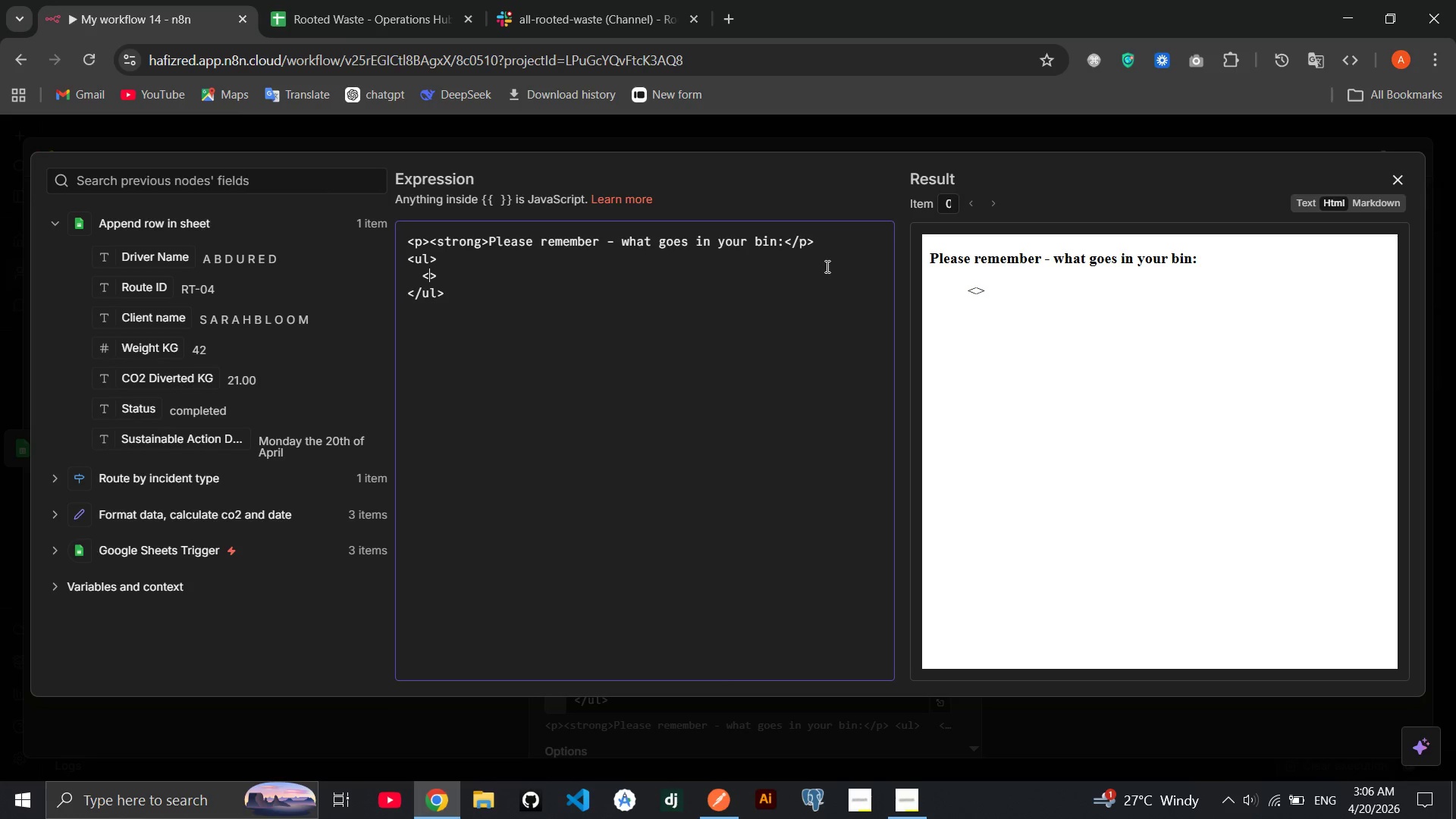 
key(ArrowLeft)
 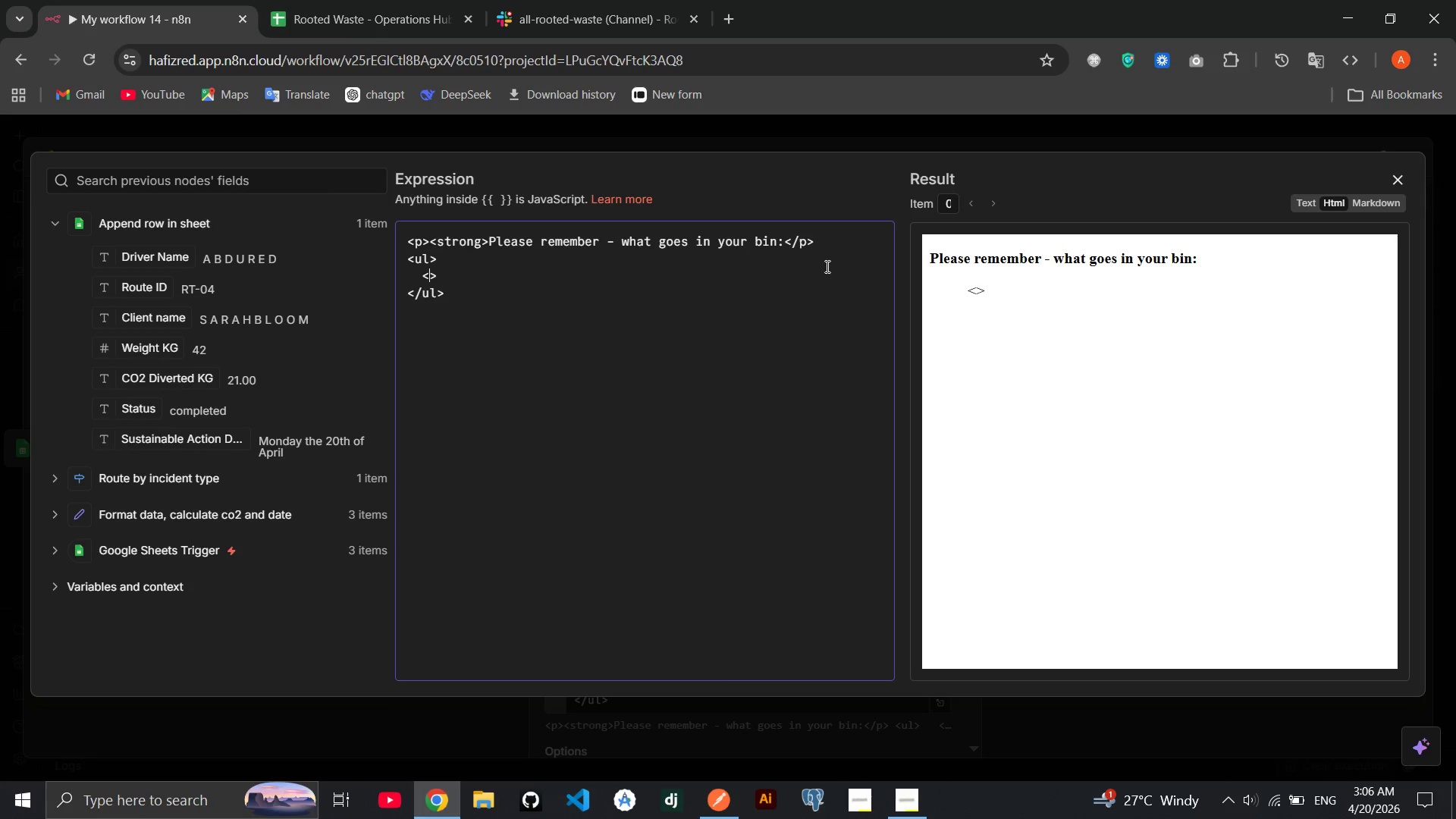 
type(li)
 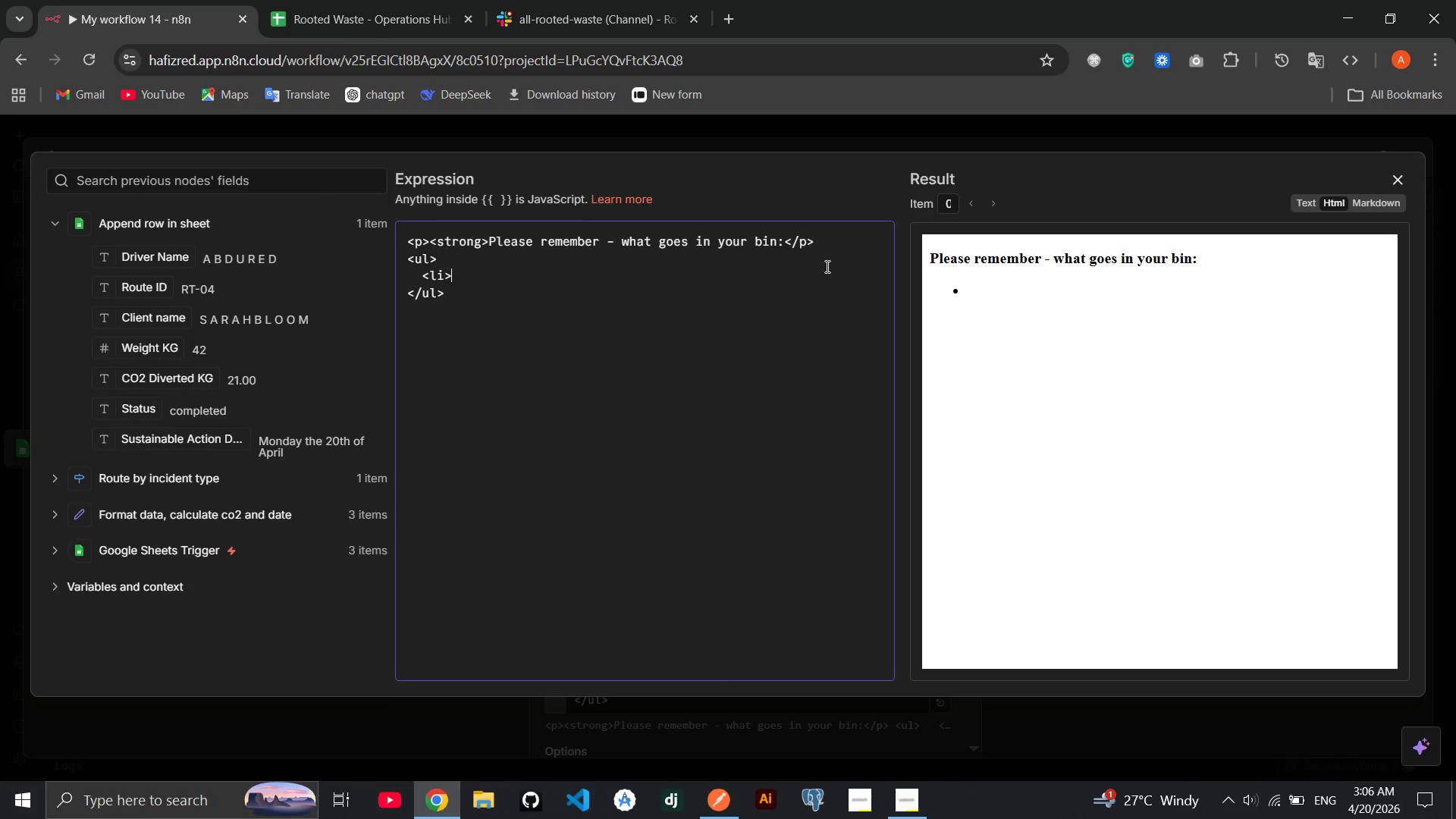 
key(ArrowRight)
 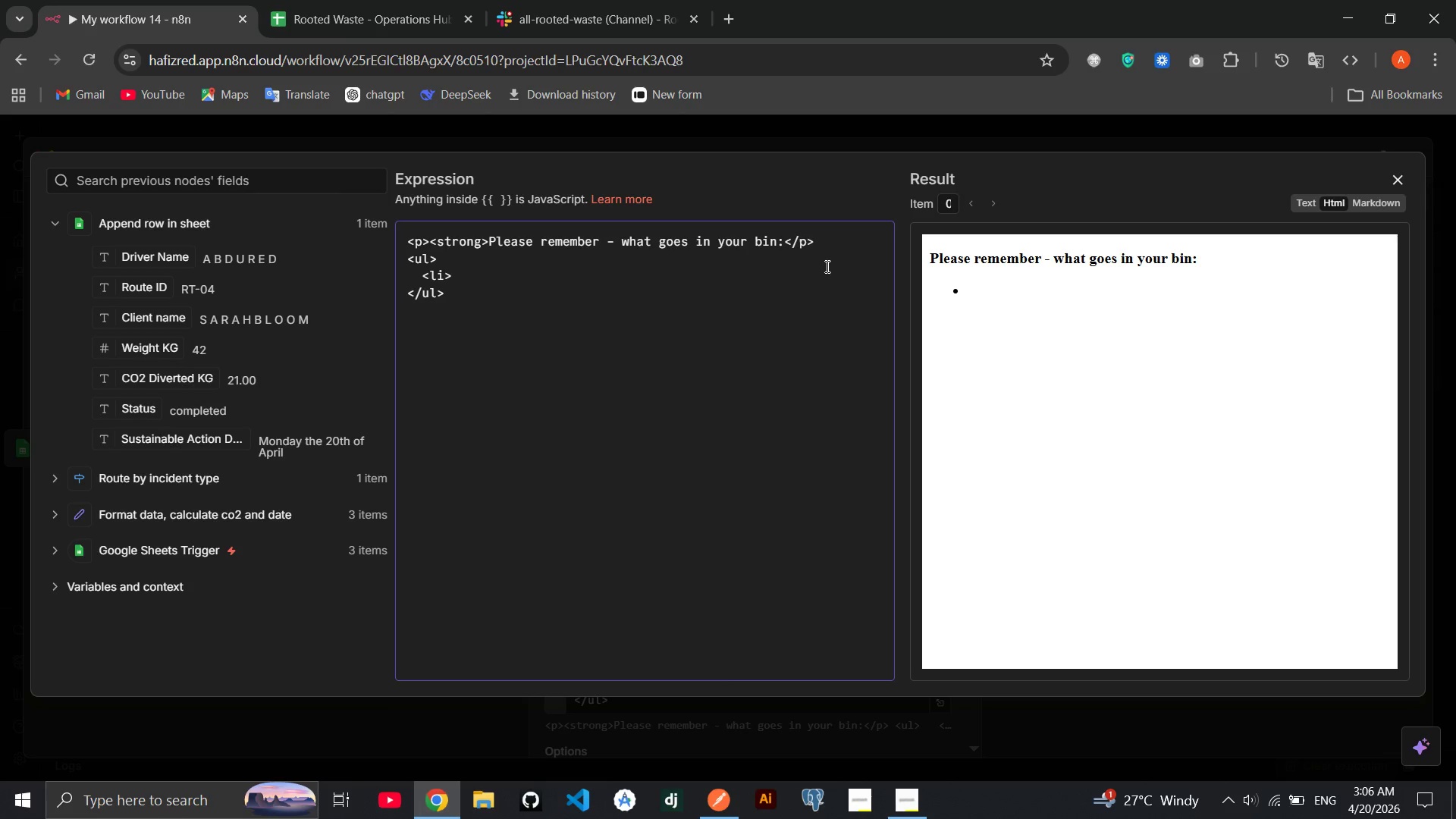 
key(Shift+Comma)
 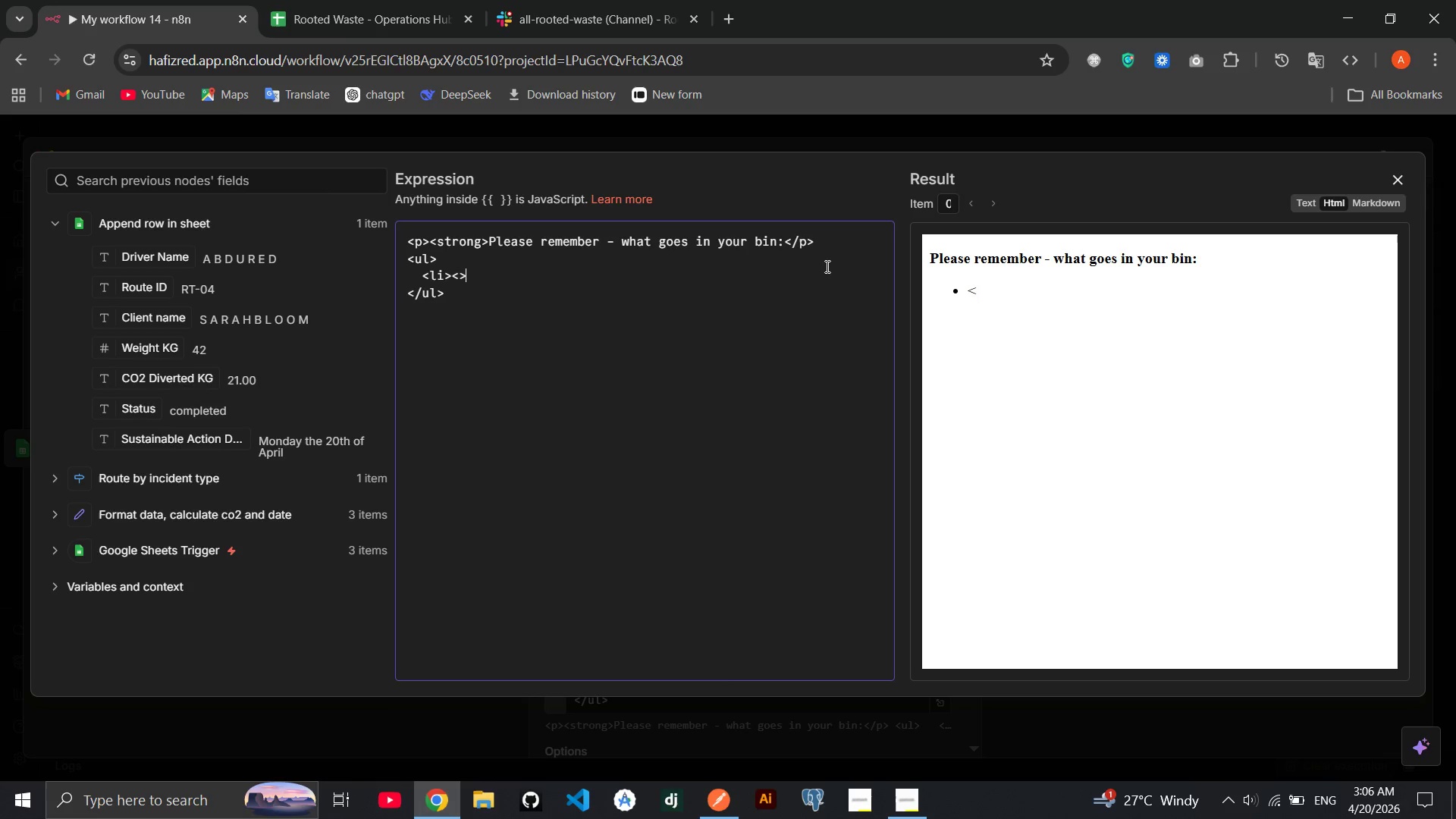 
key(Shift+Period)
 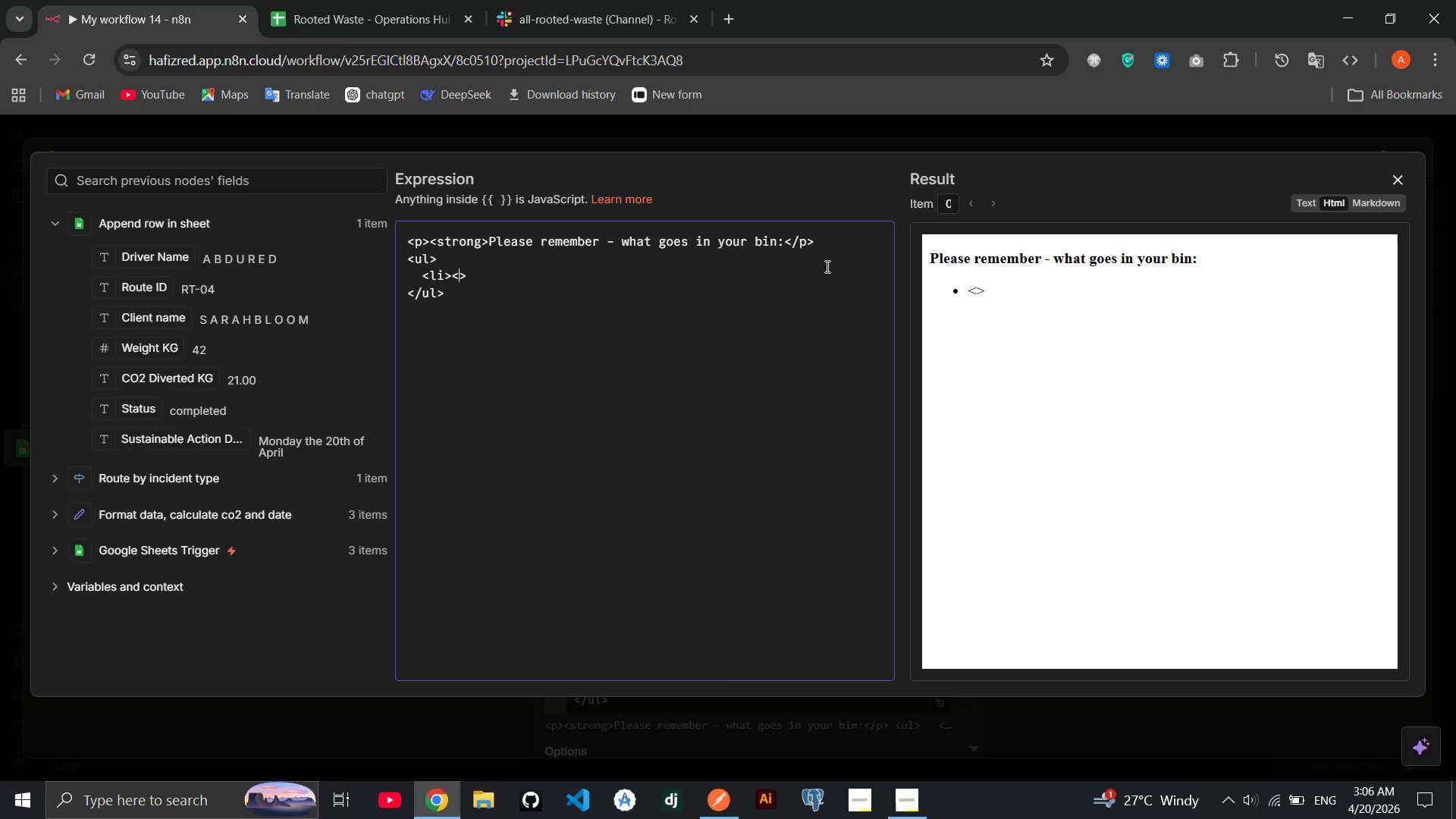 
key(ArrowLeft)
 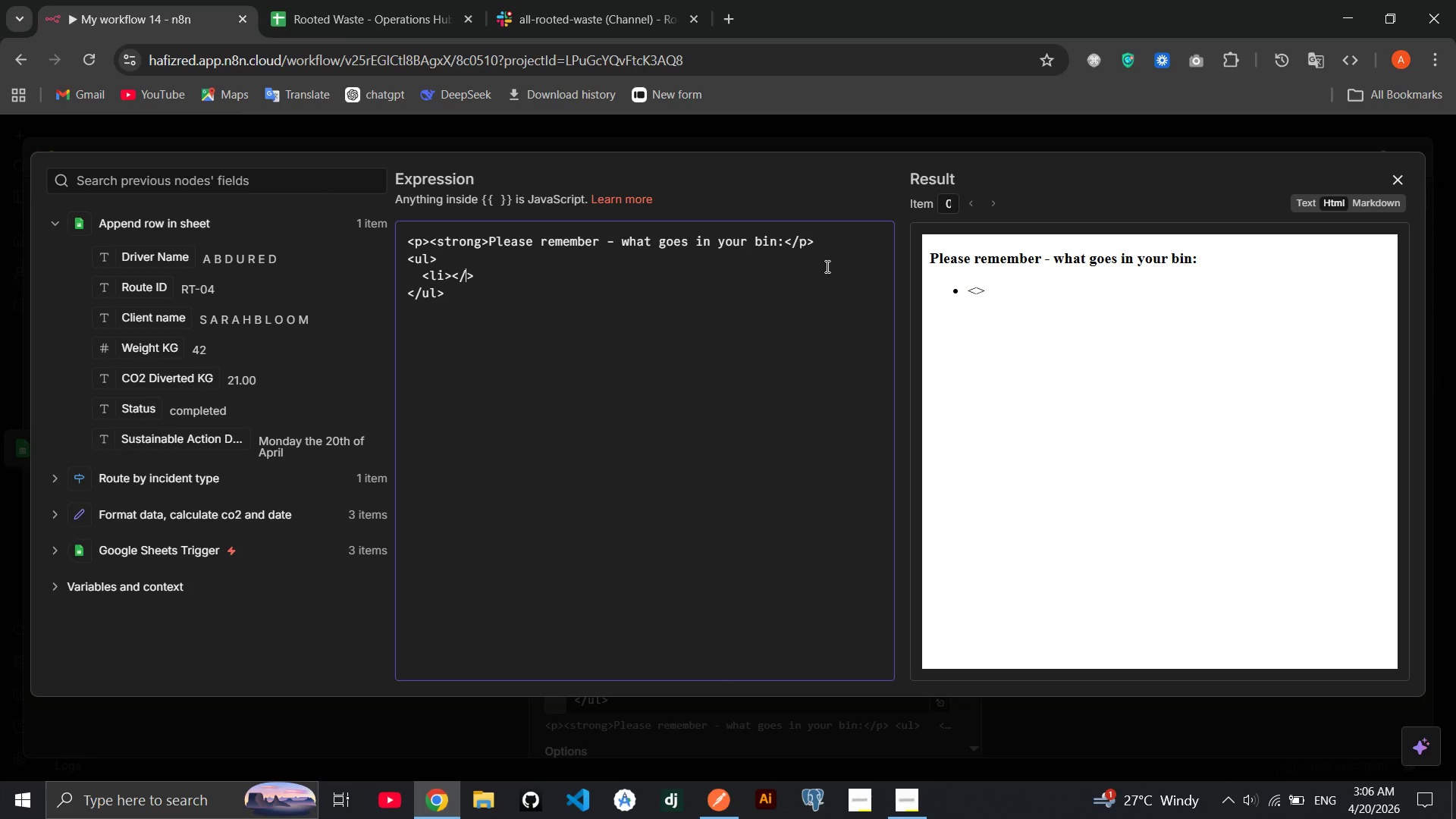 
type(/li)
 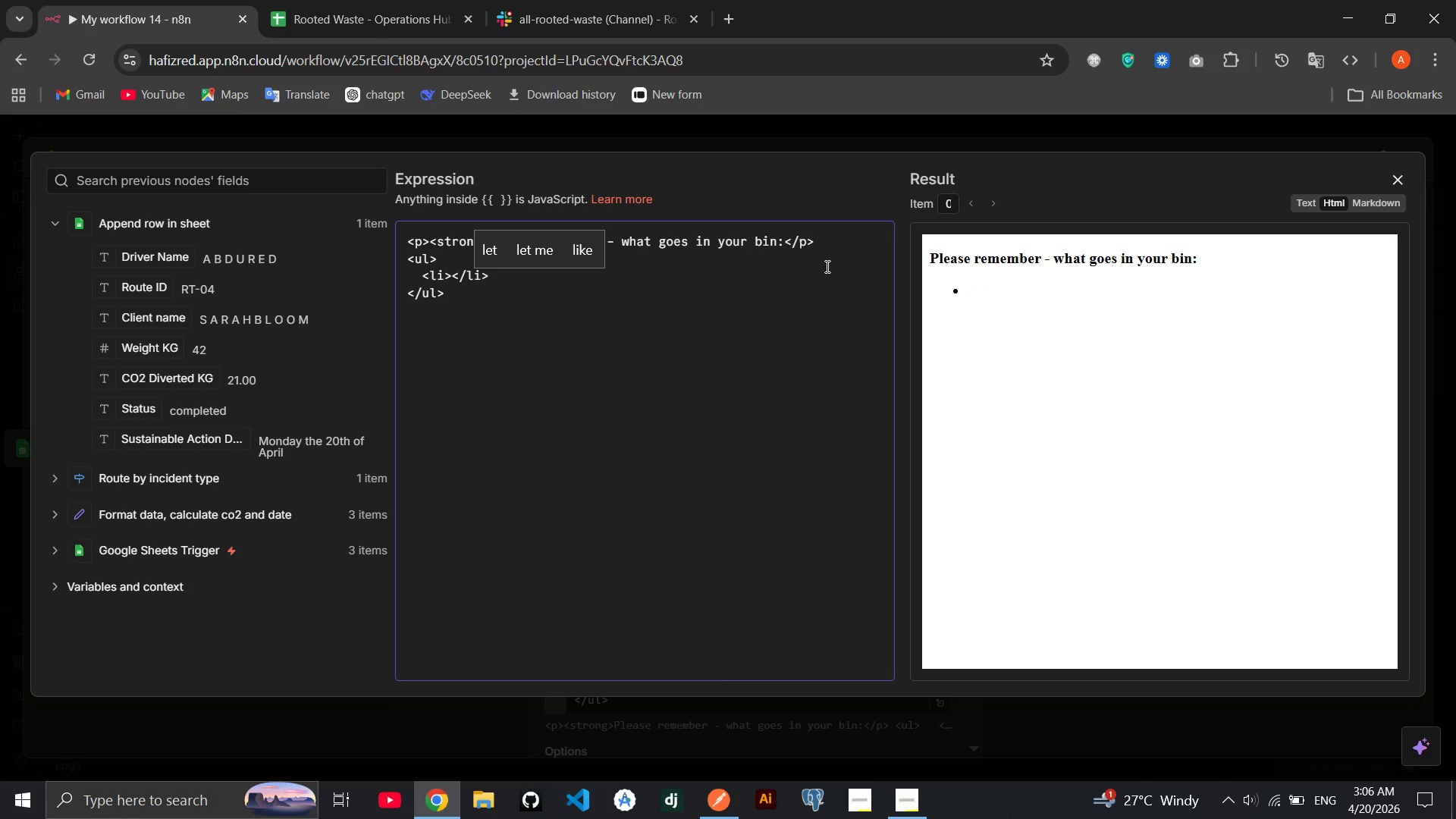 
key(ArrowLeft)
 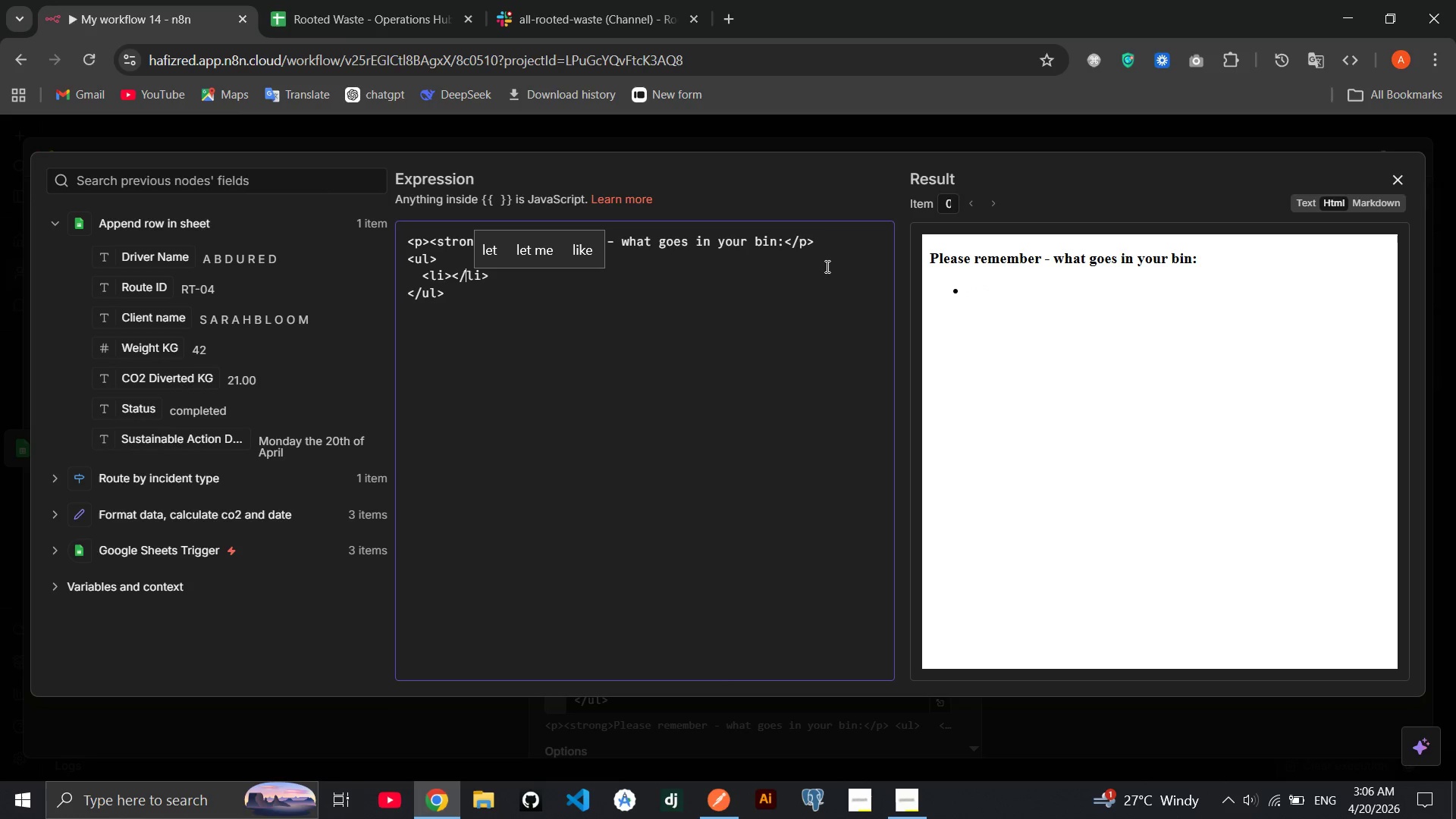 
key(ArrowLeft)
 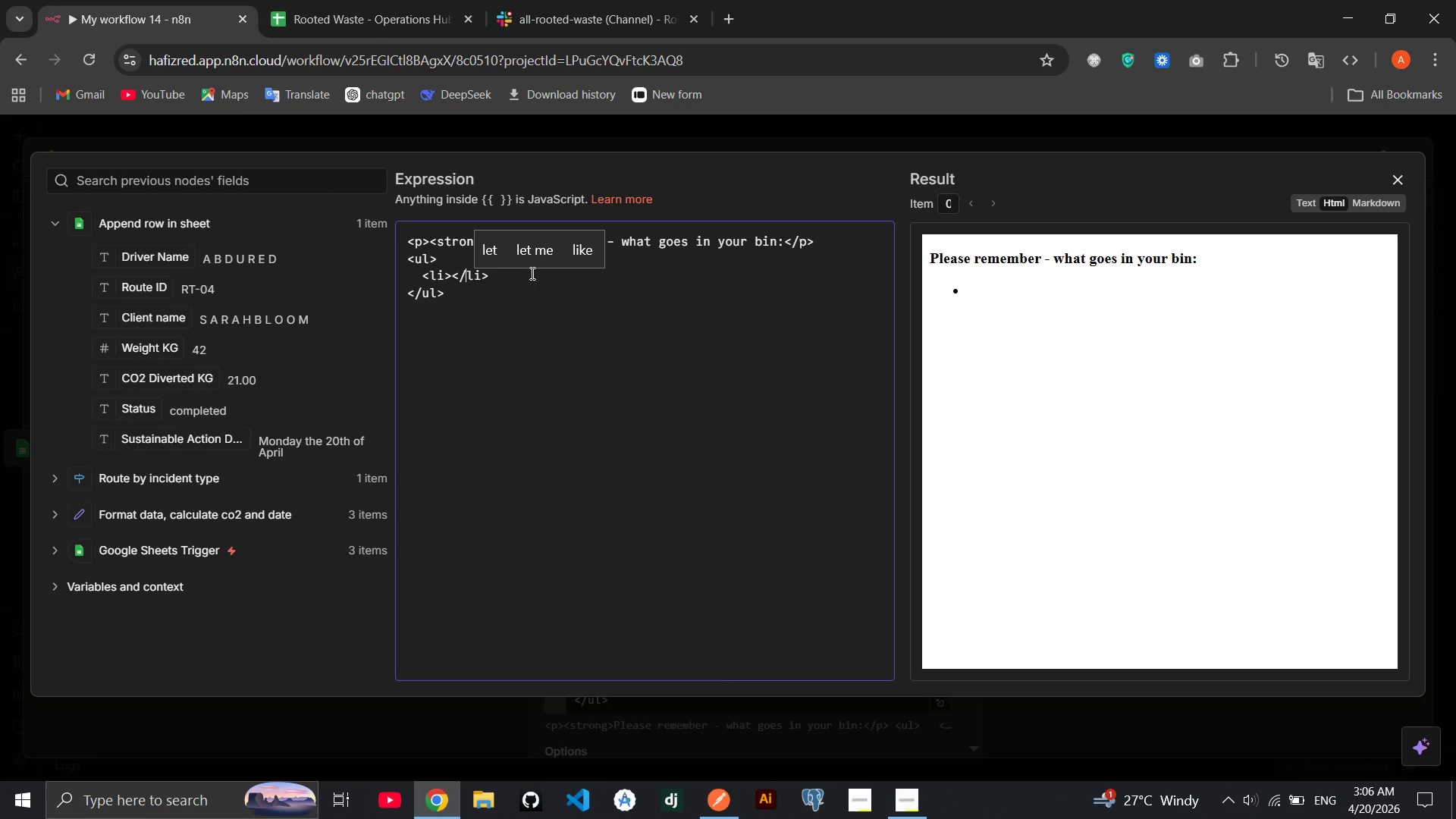 
left_click_drag(start_coordinate=[531, 273], to_coordinate=[422, 269])
 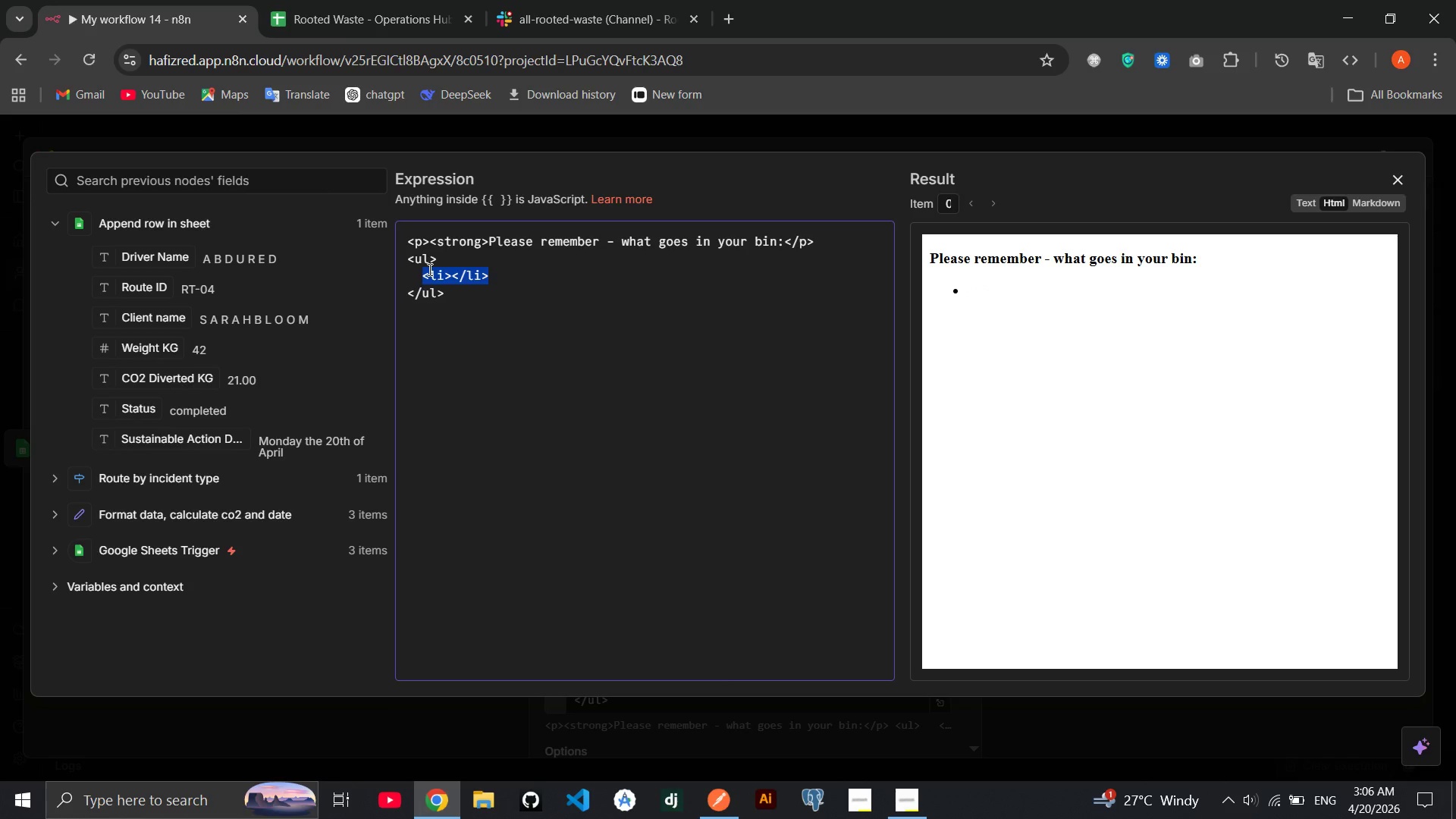 
key(Control+C)
 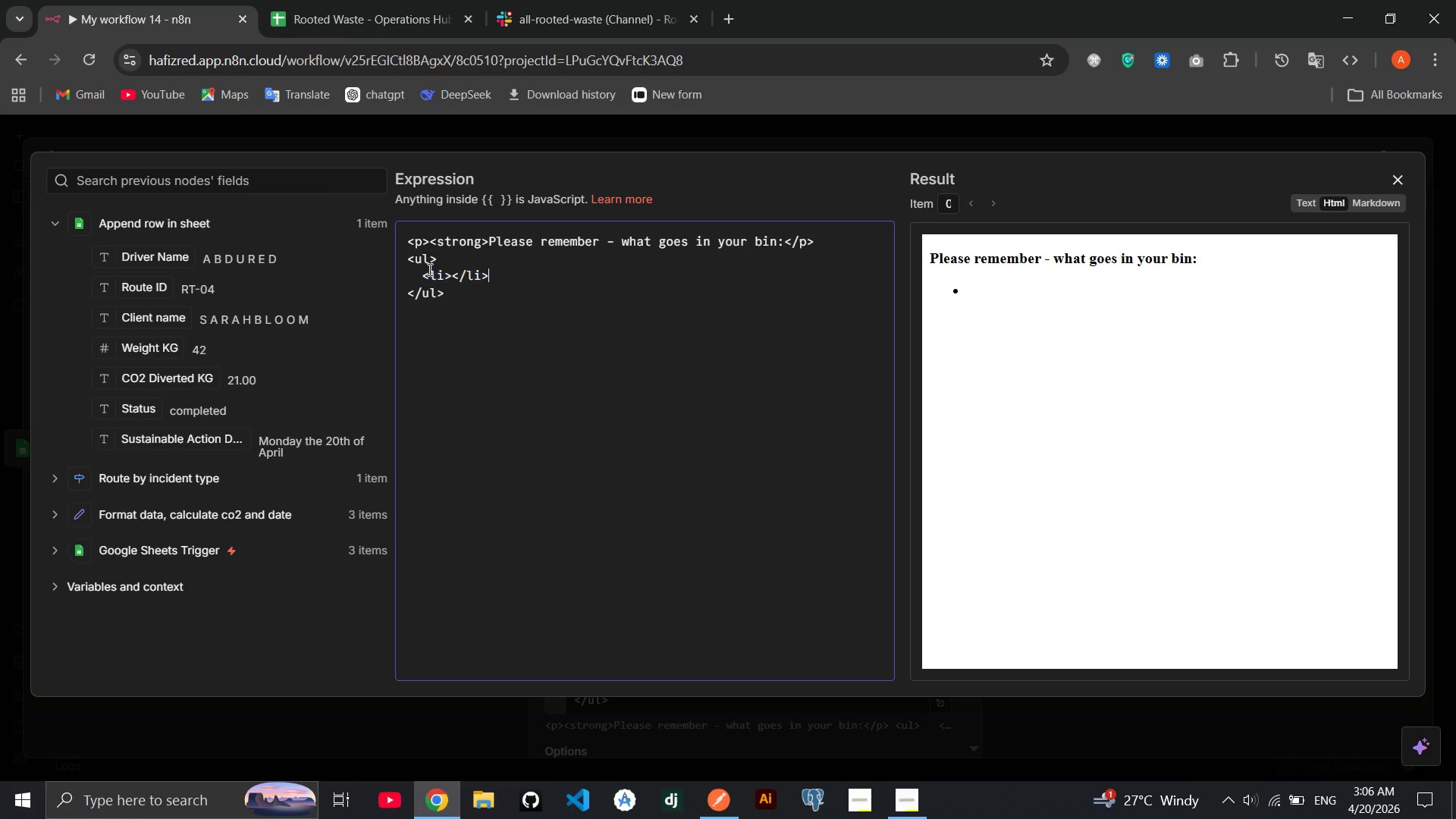 
key(ArrowRight)
 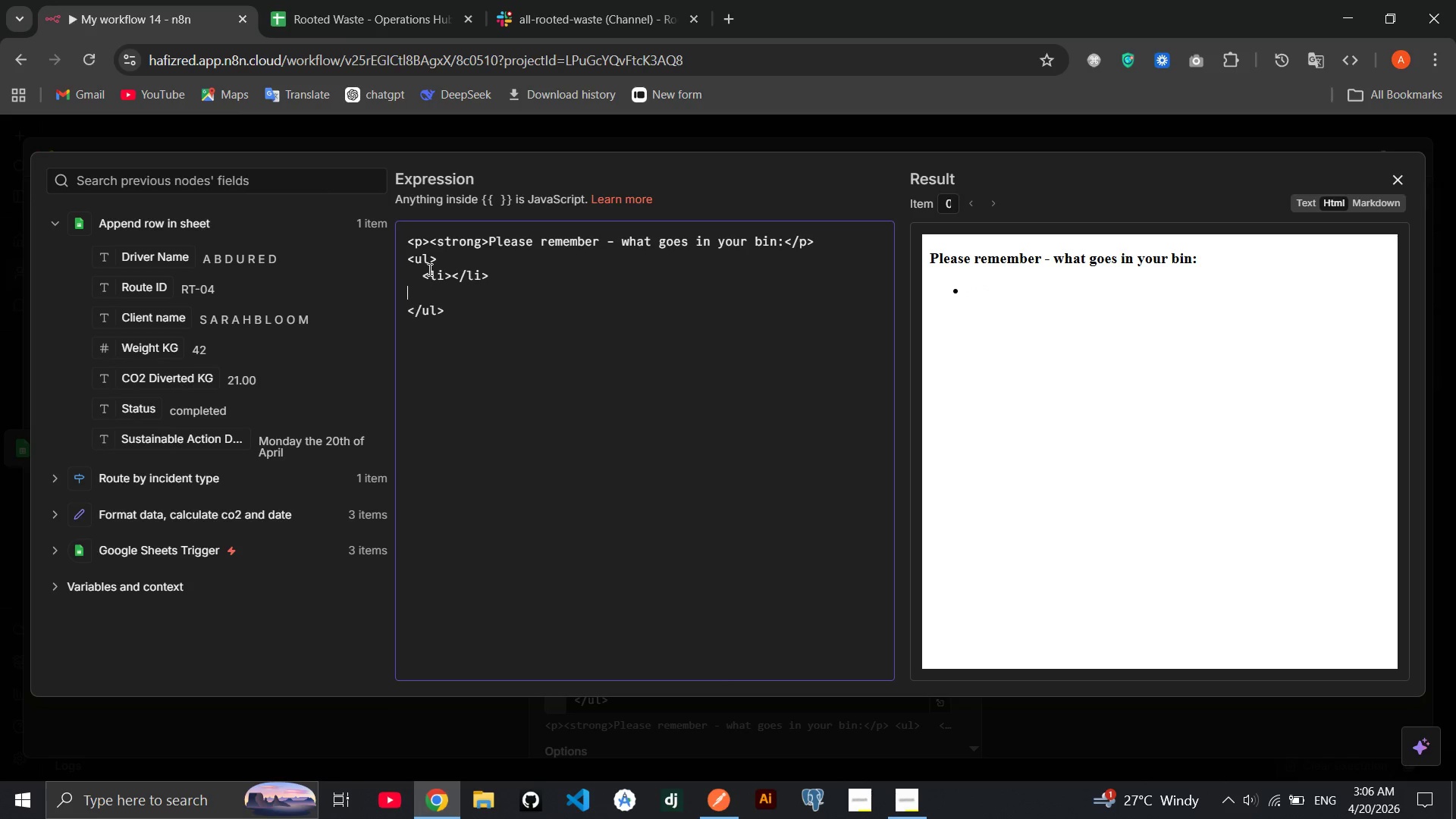 
key(Enter)
 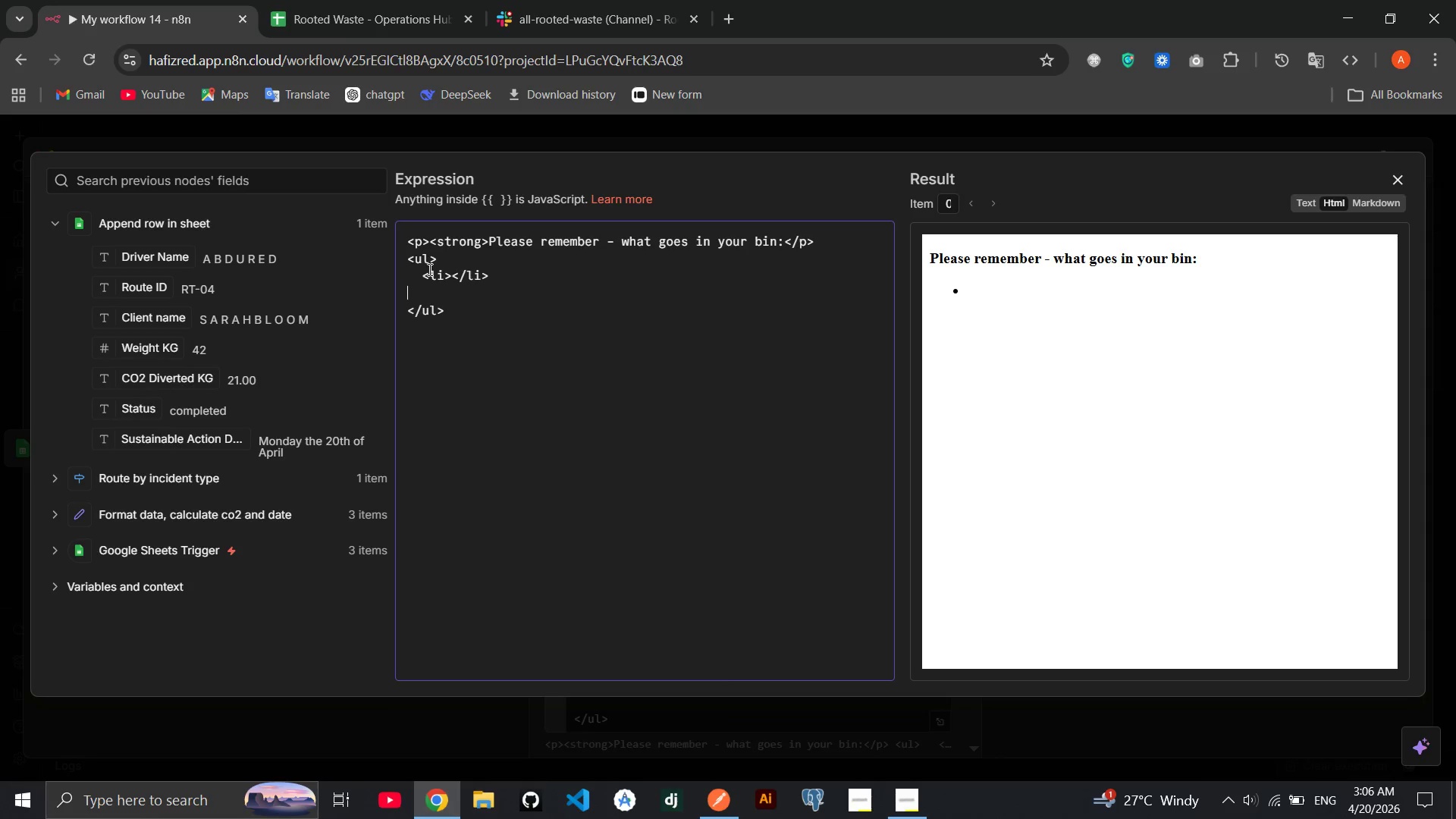 
hold_key(key=ControlRight, duration=1.5)
 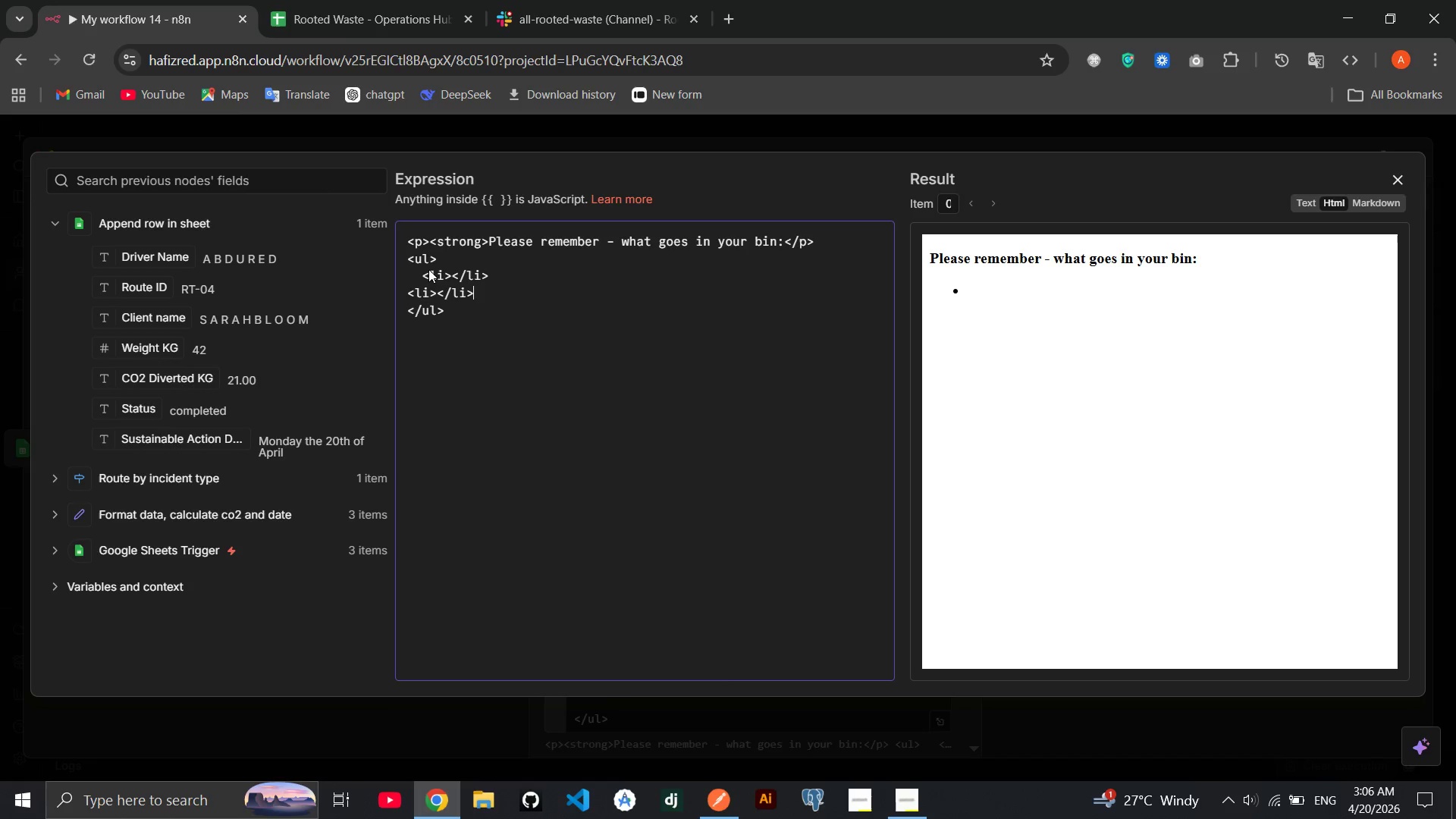 
key(Control+V)
 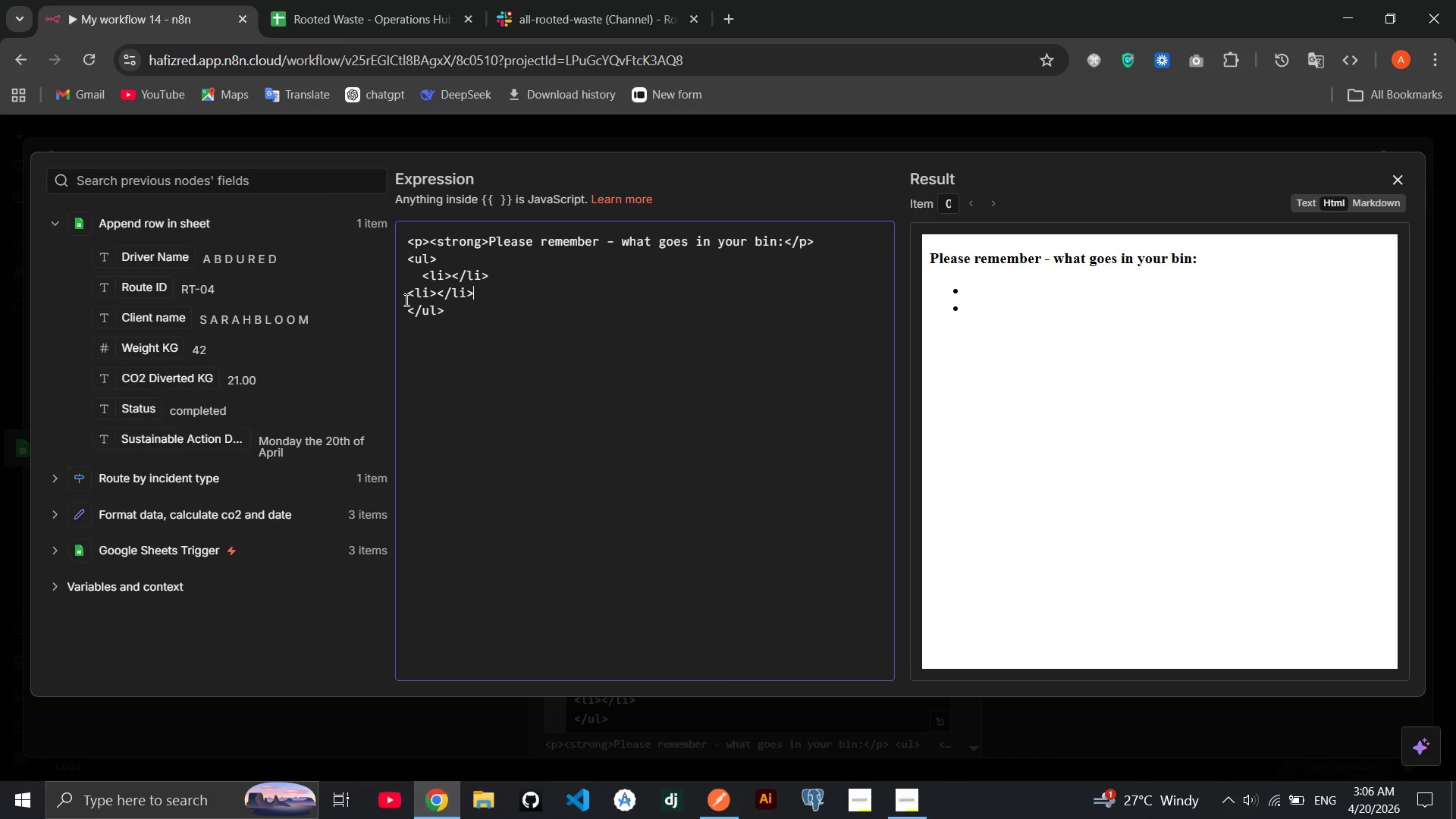 
left_click([404, 300])
 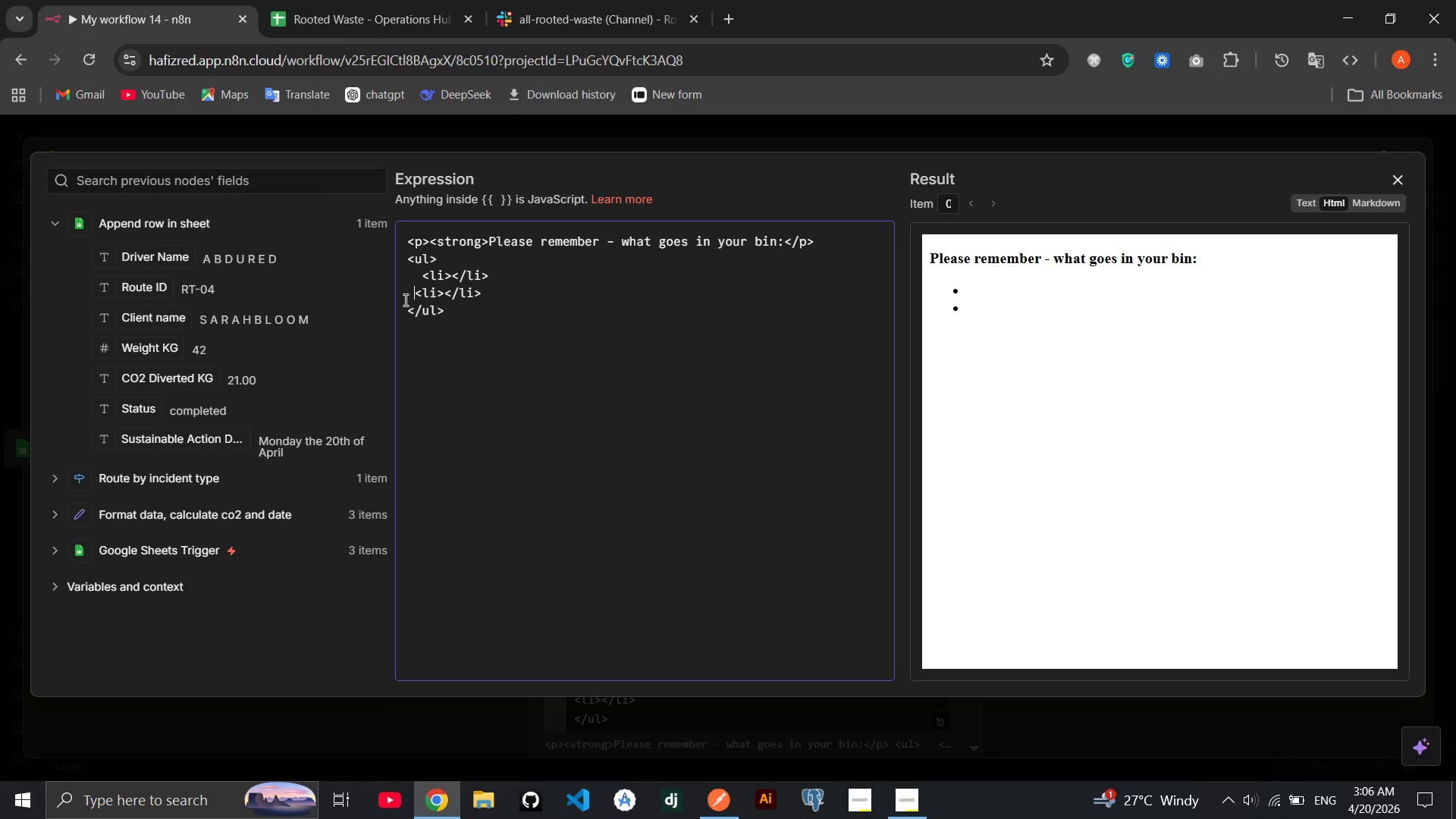 
key(Space)
 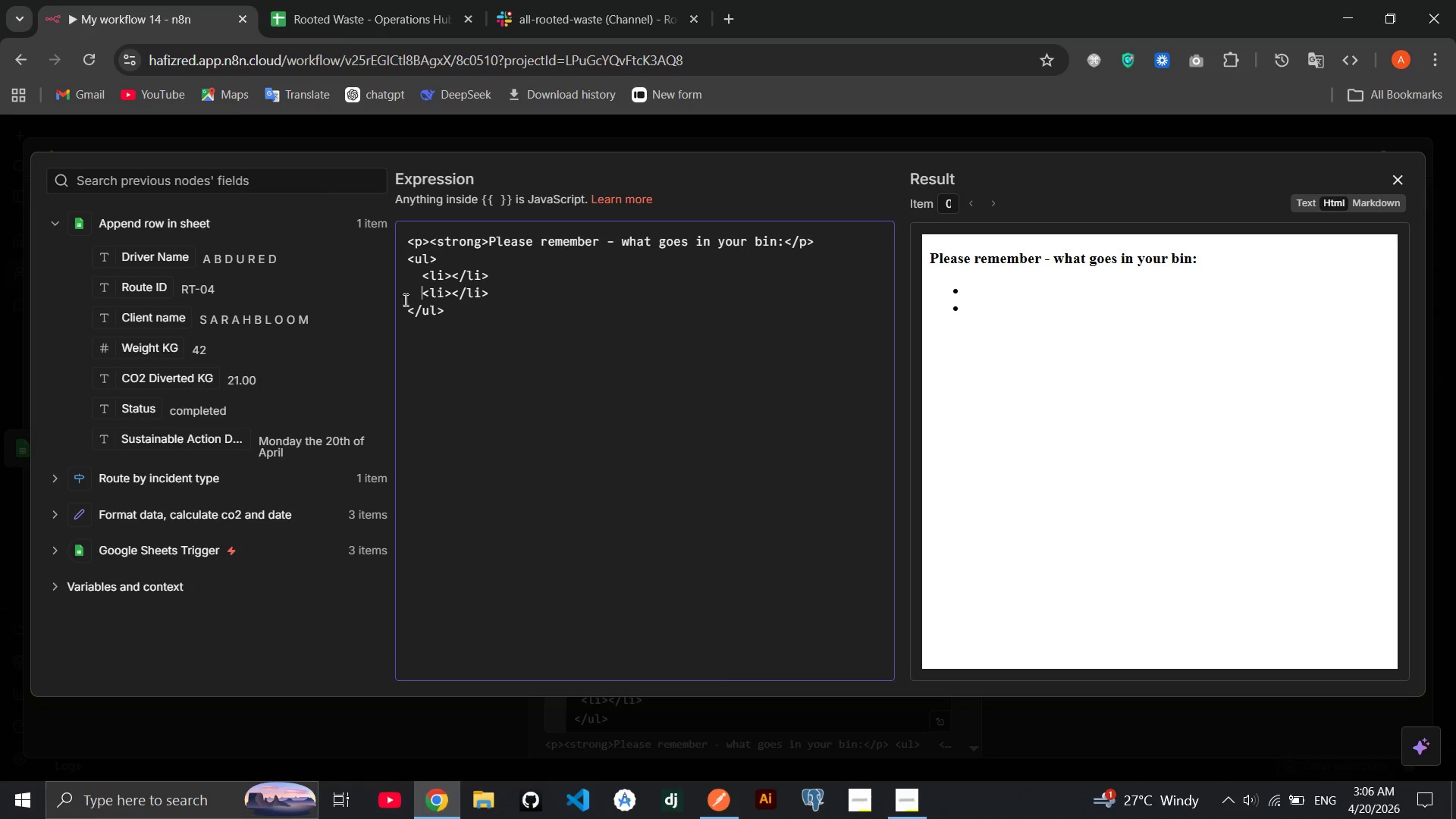 
key(Space)
 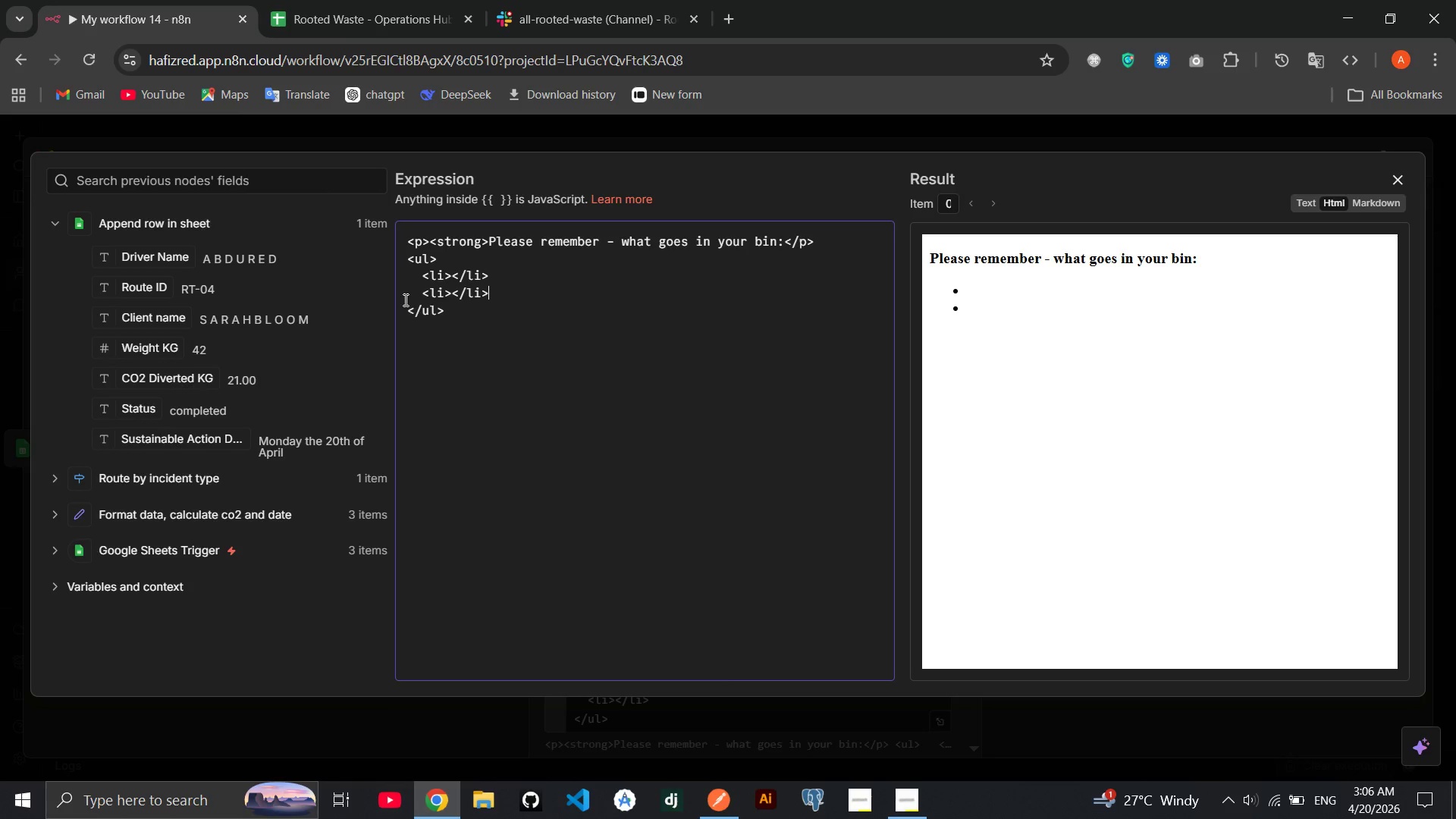 
key(End)
 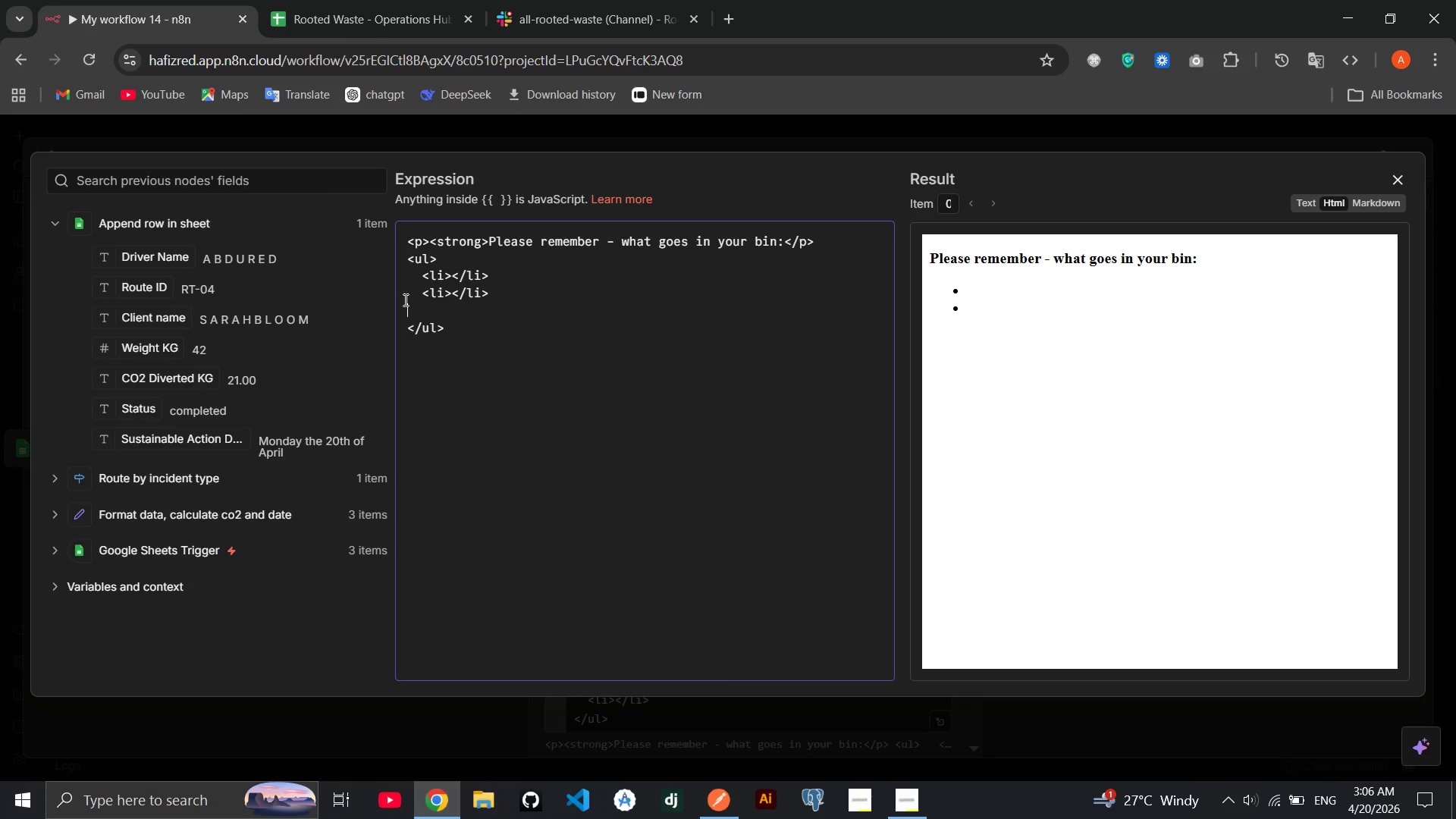 
key(Enter)
 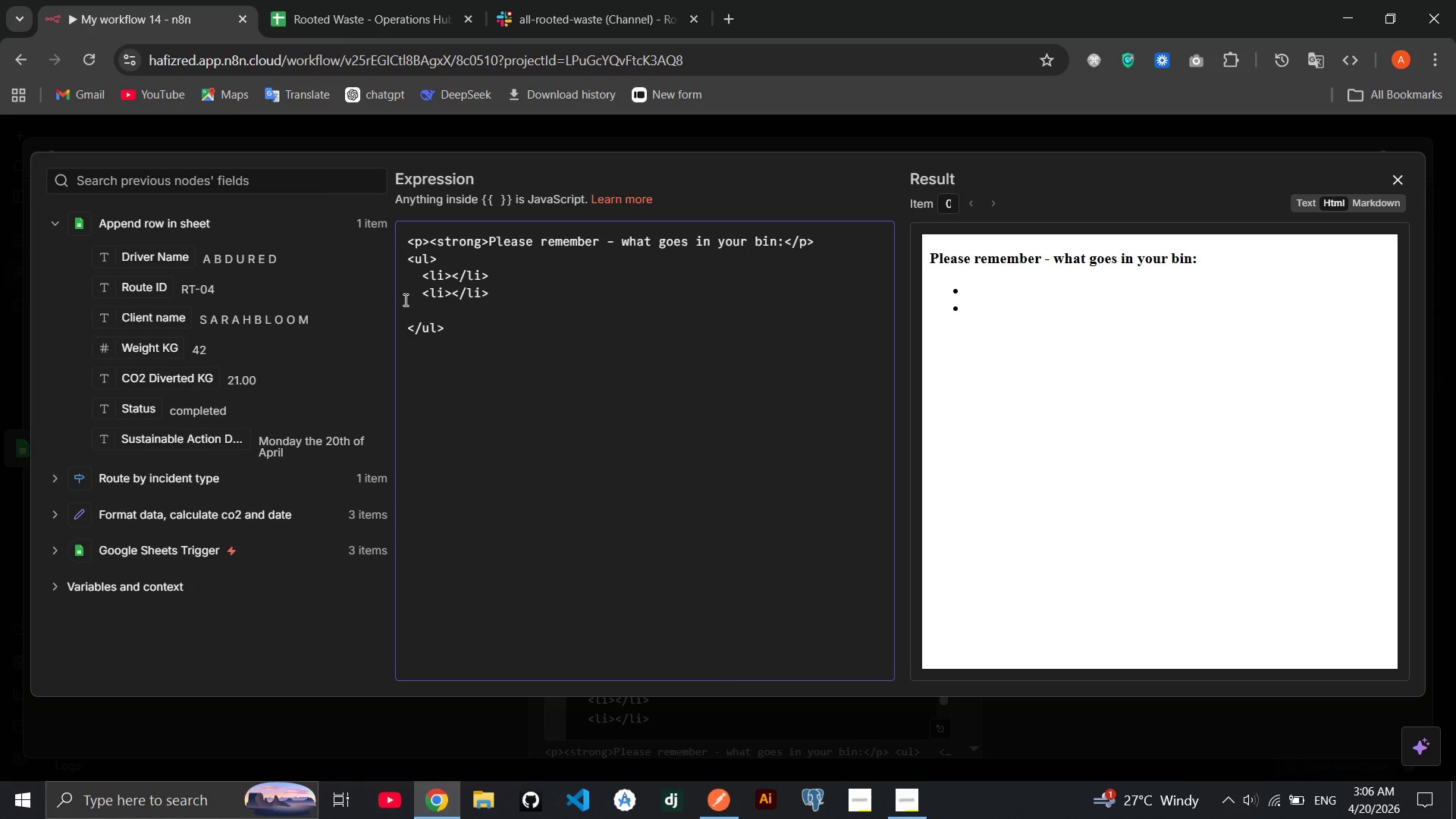 
key(Tab)
 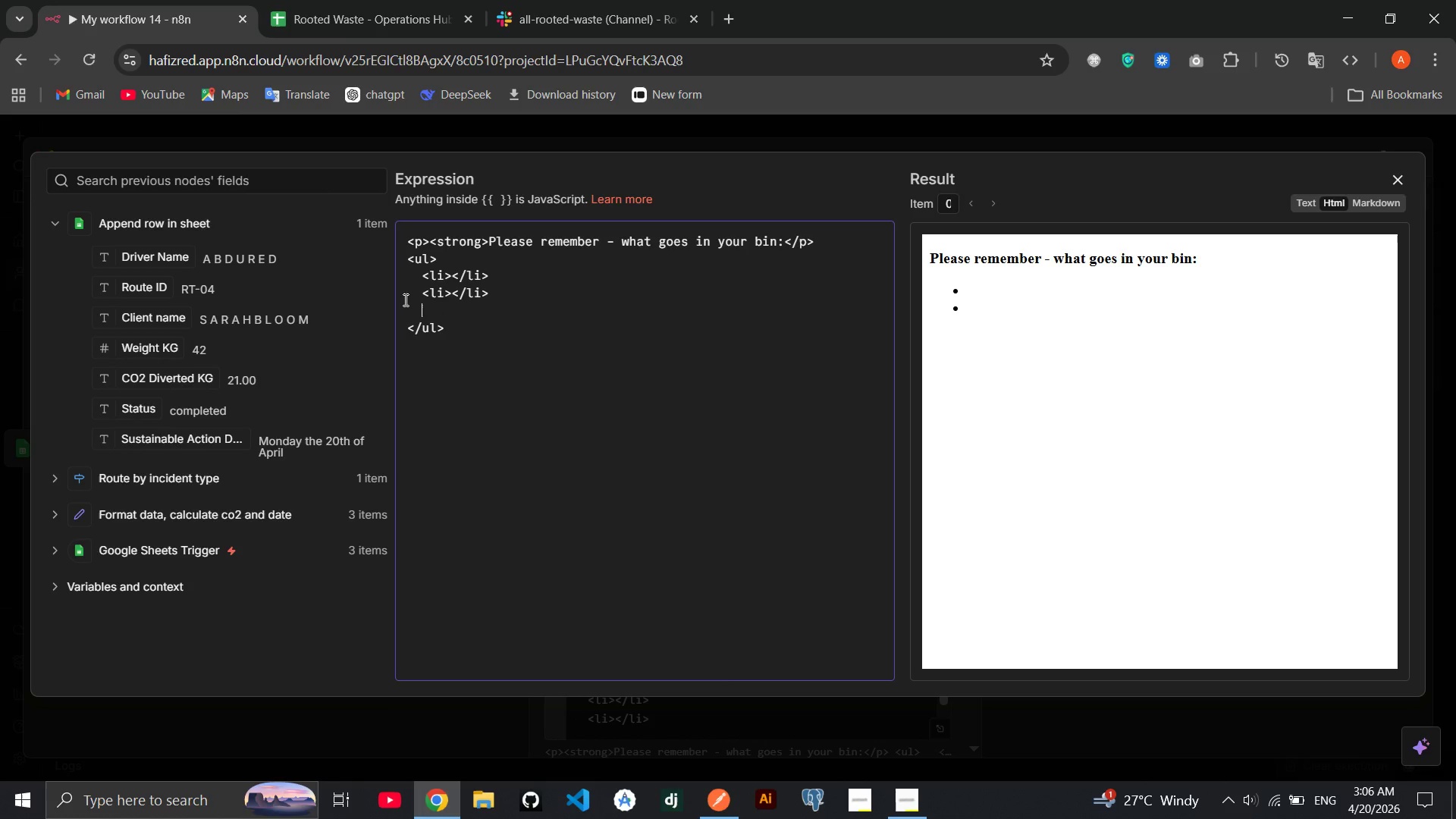 
key(Control+V)
 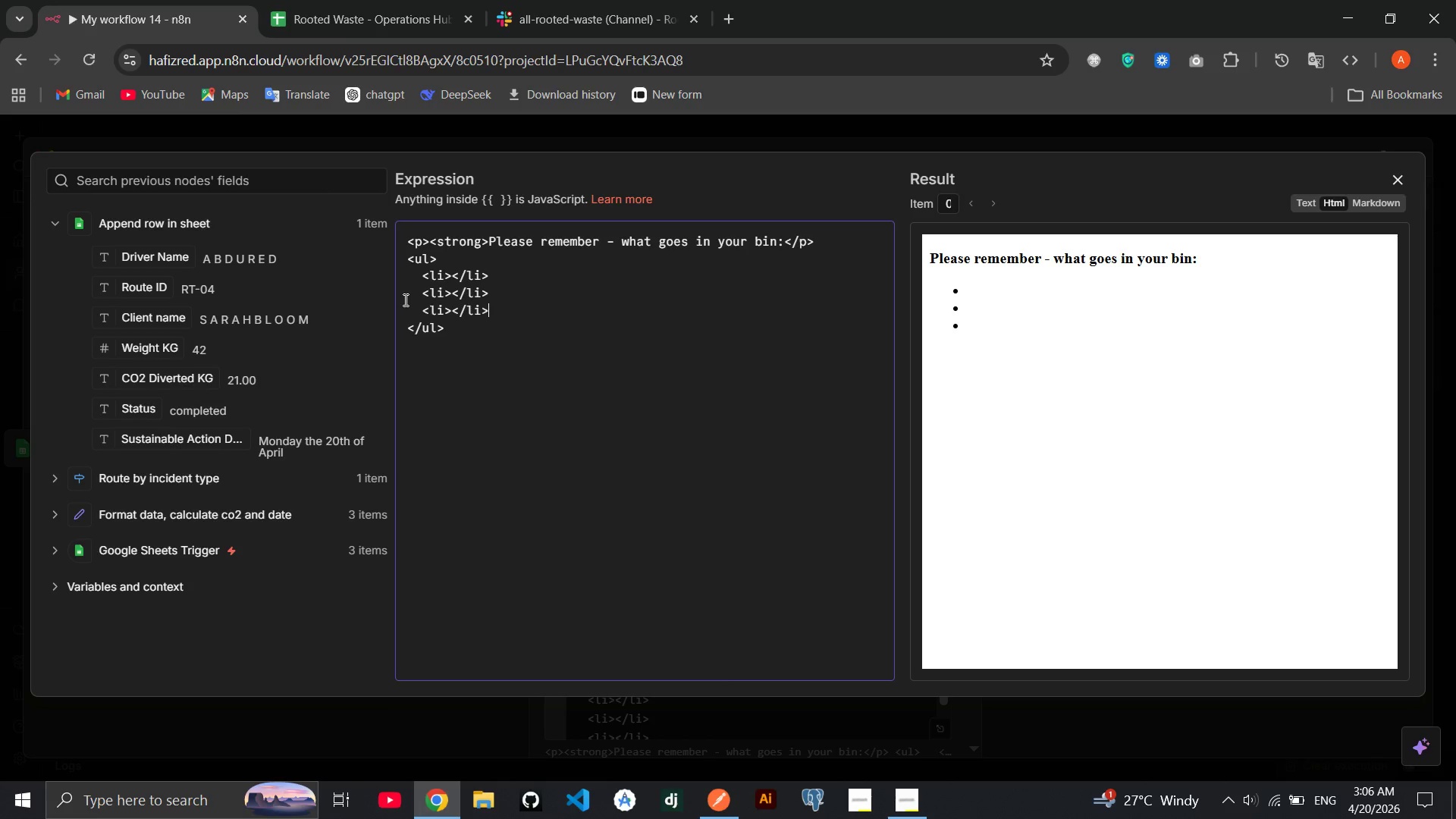 
key(Enter)
 